 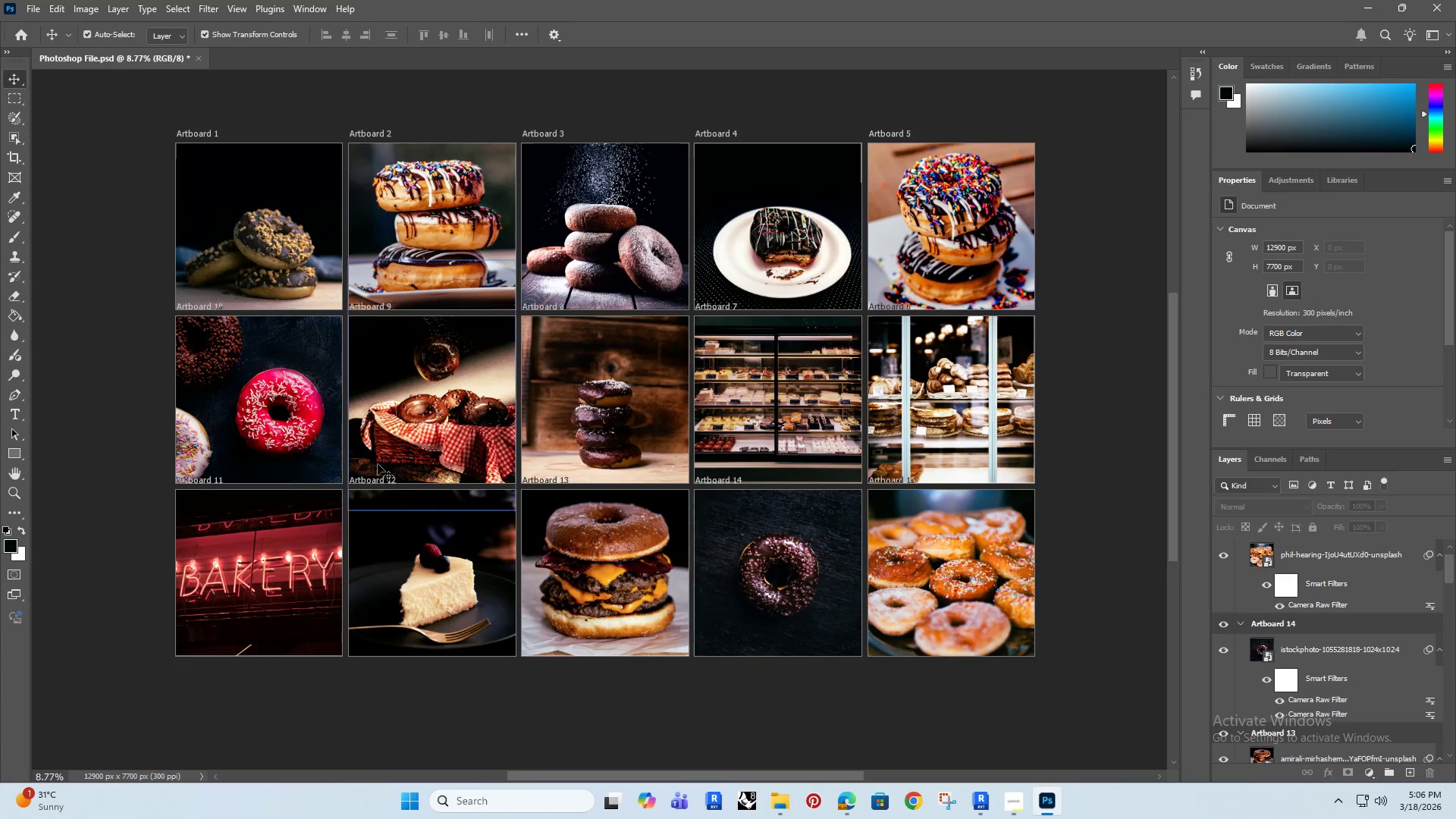 
key(Control+S)
 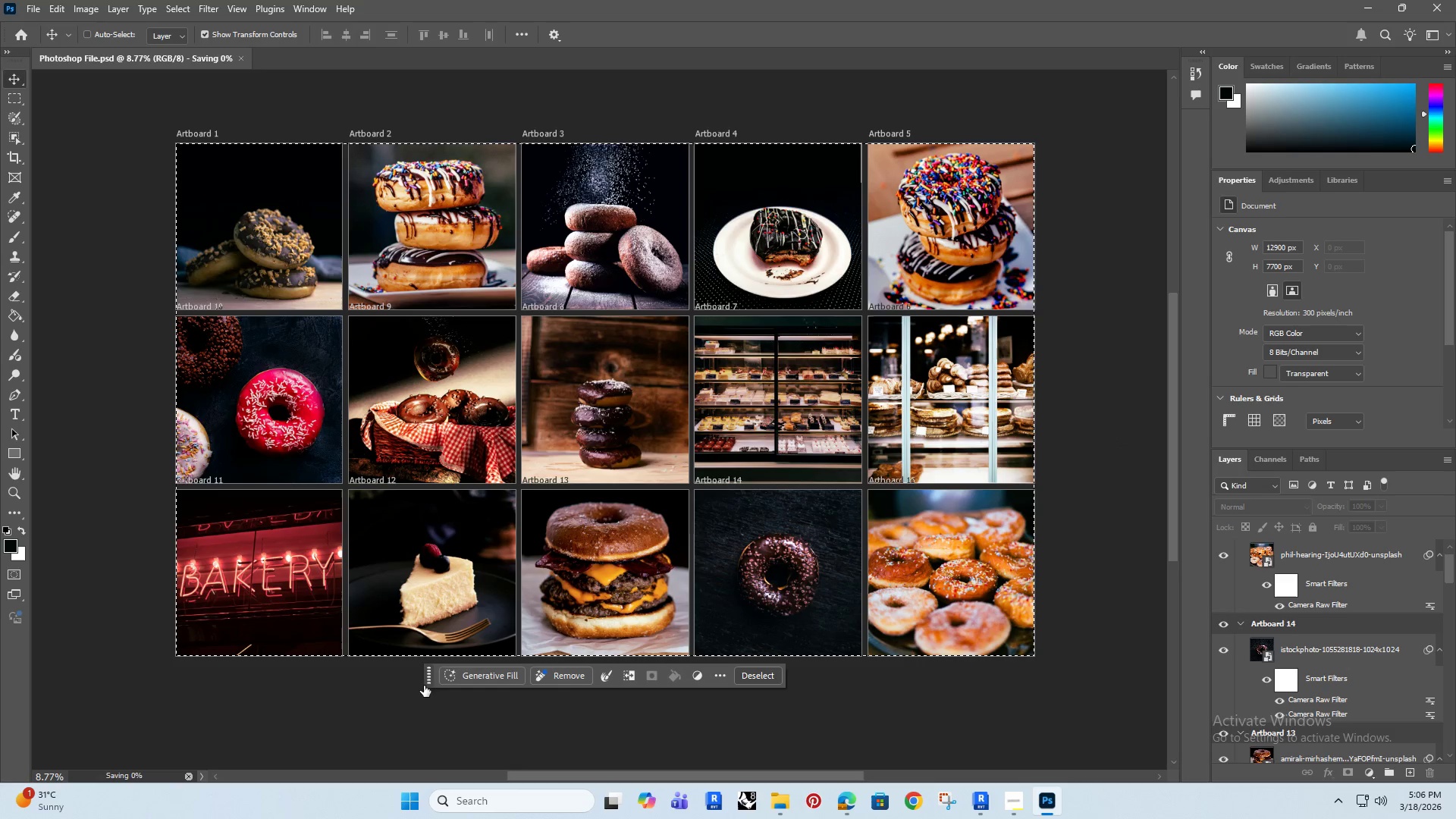 
key(Control+A)
 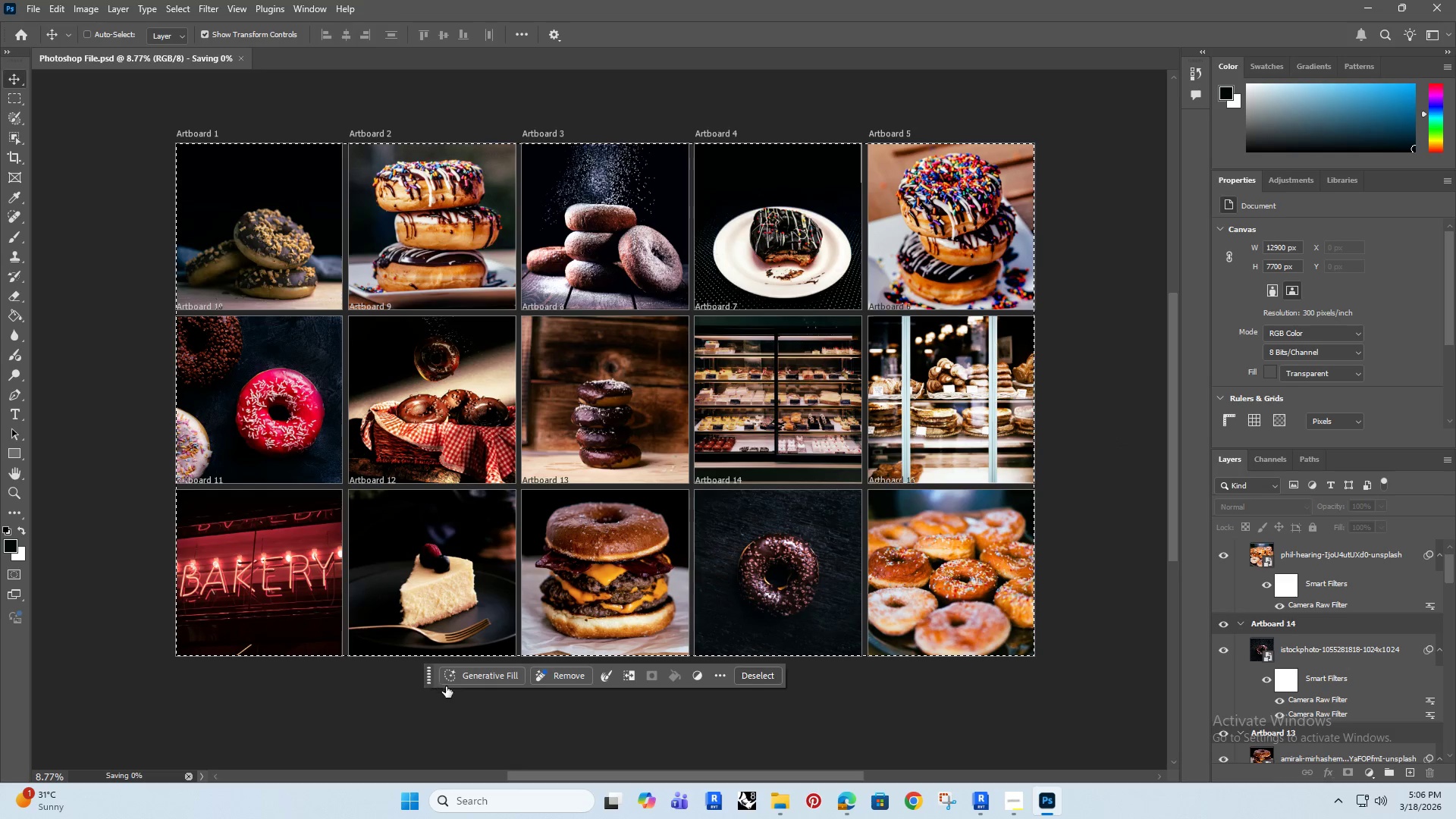 
left_click([438, 720])
 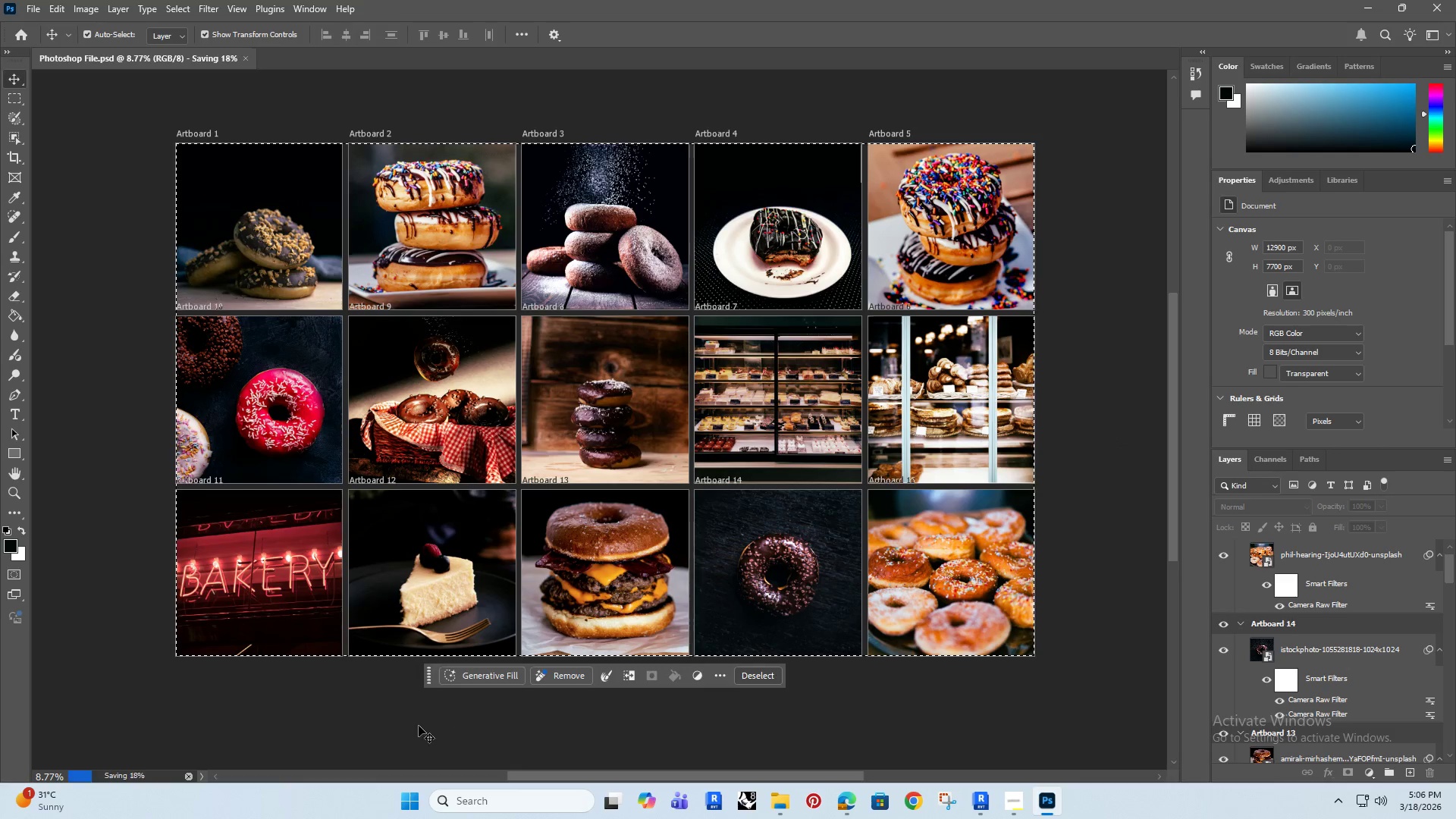 
left_click([416, 726])
 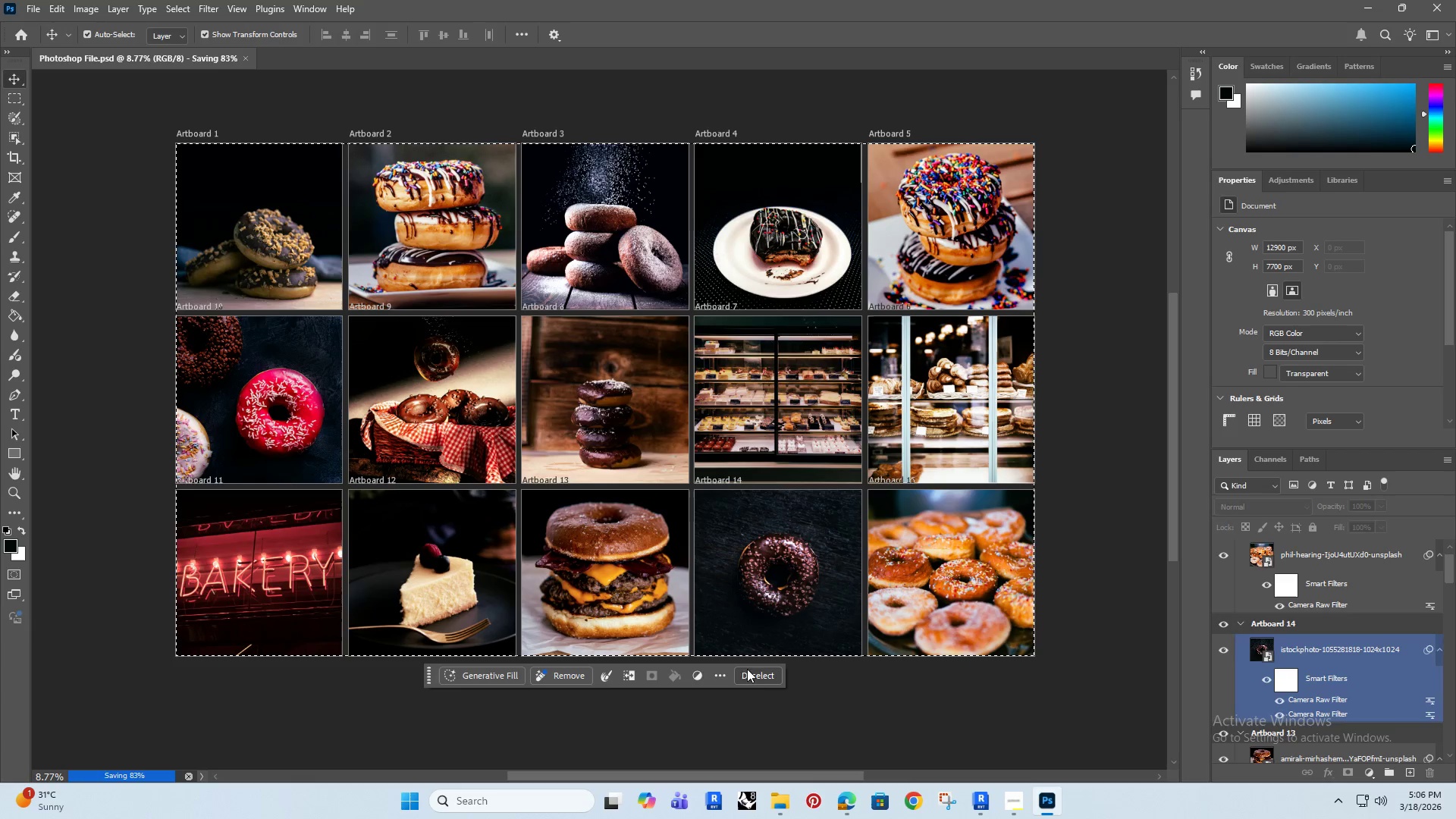 
double_click([636, 695])
 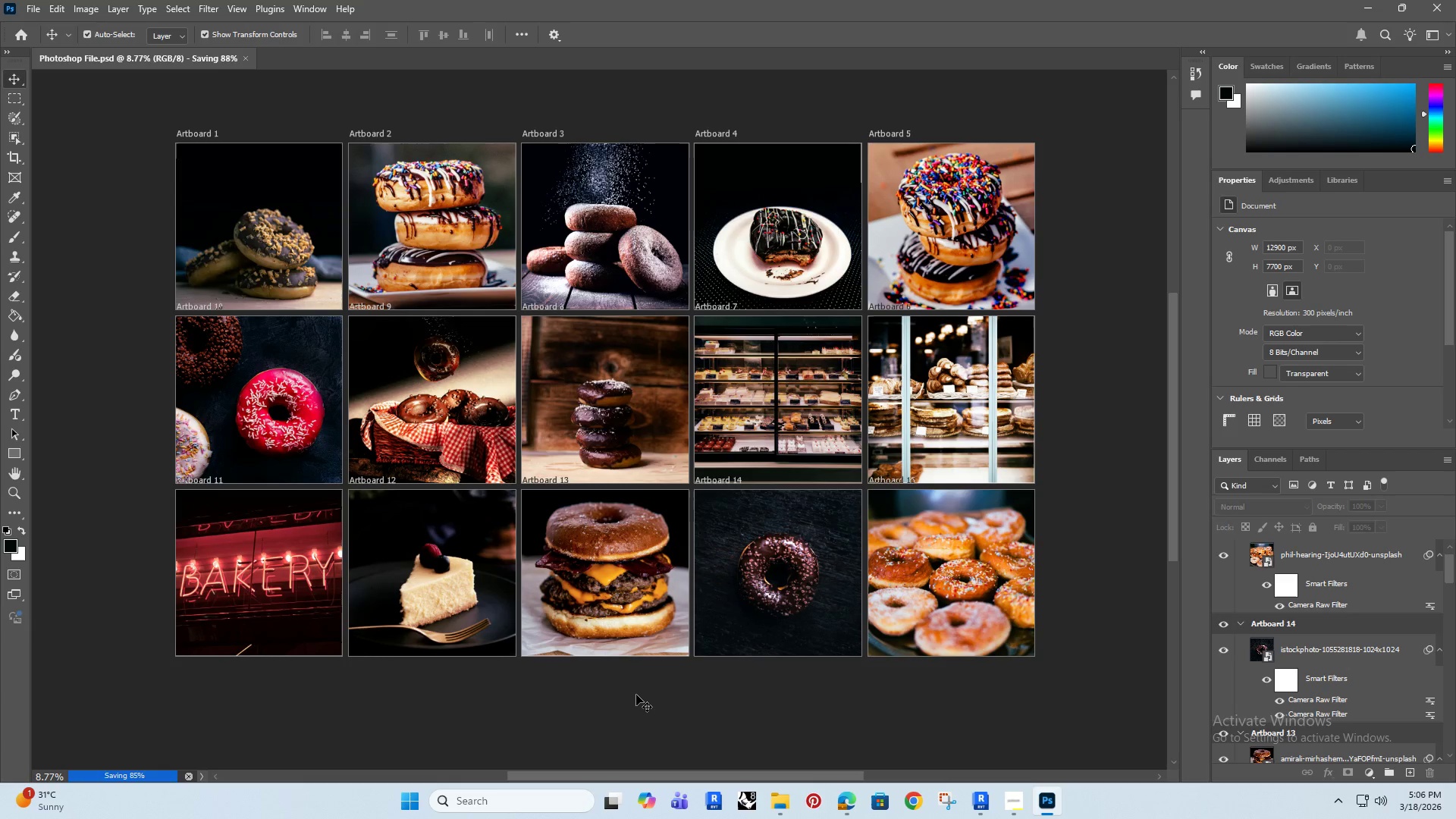 
key(Control+S)
 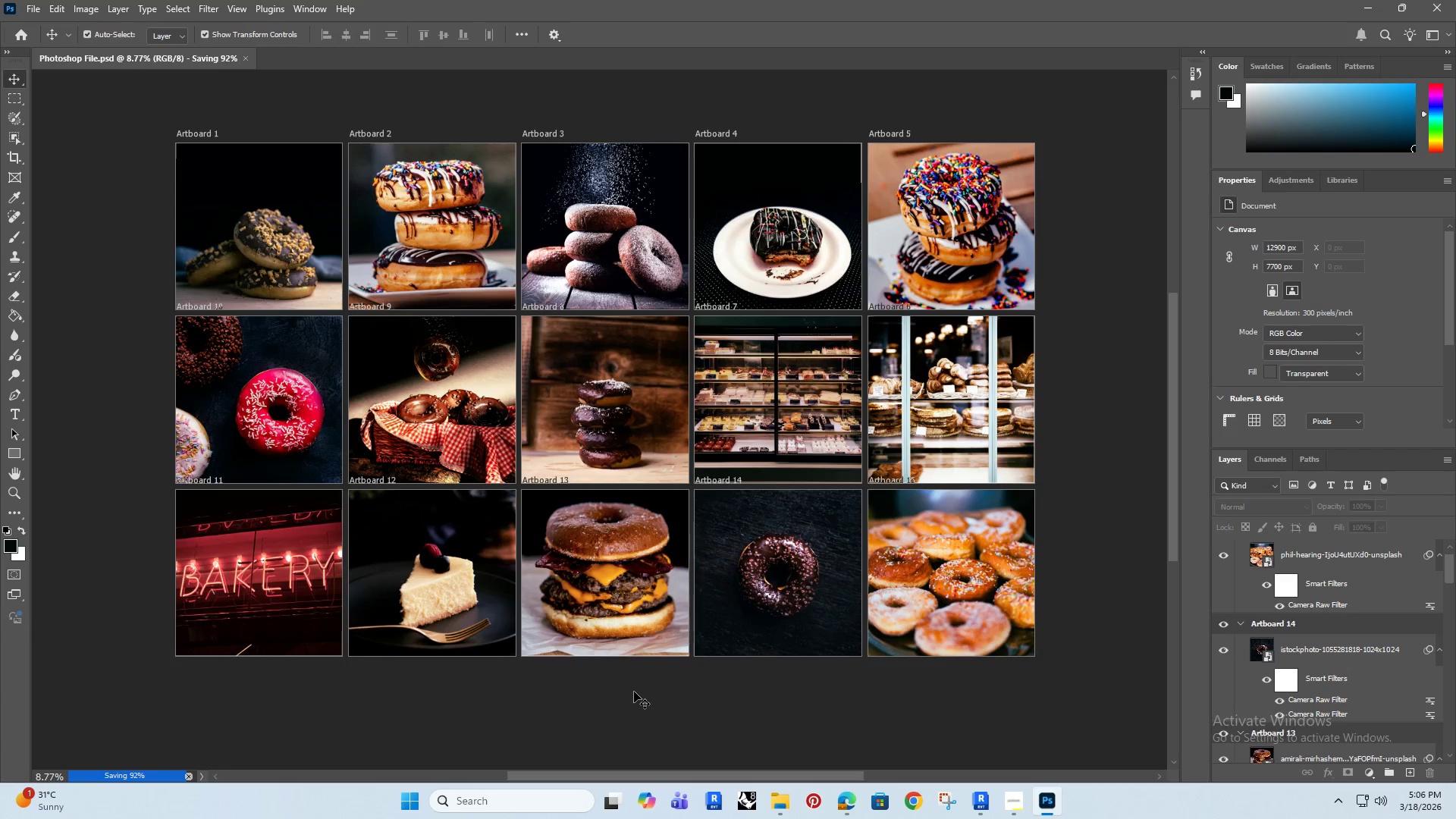 
key(Control+A)
 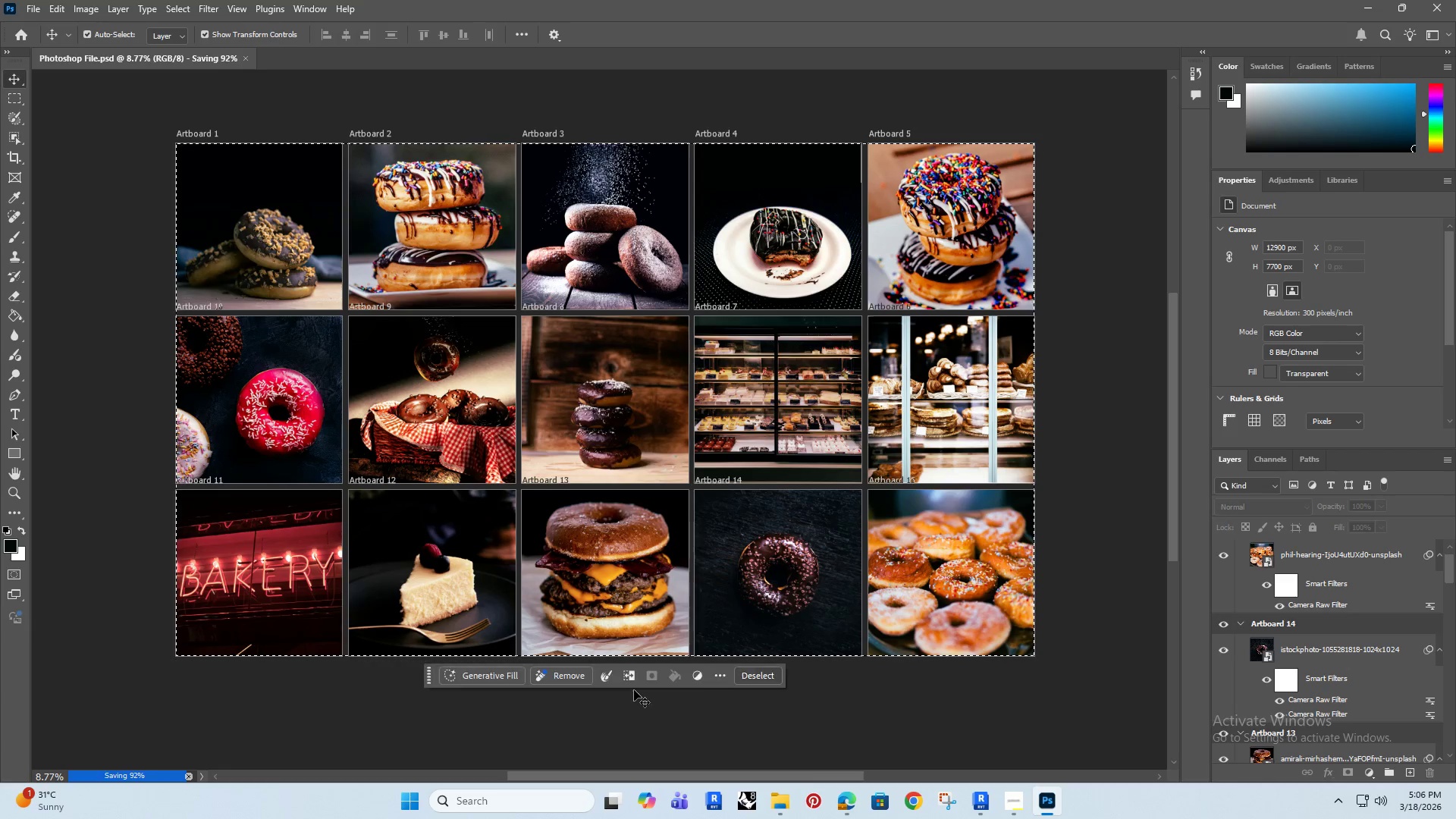 
left_click([634, 690])
 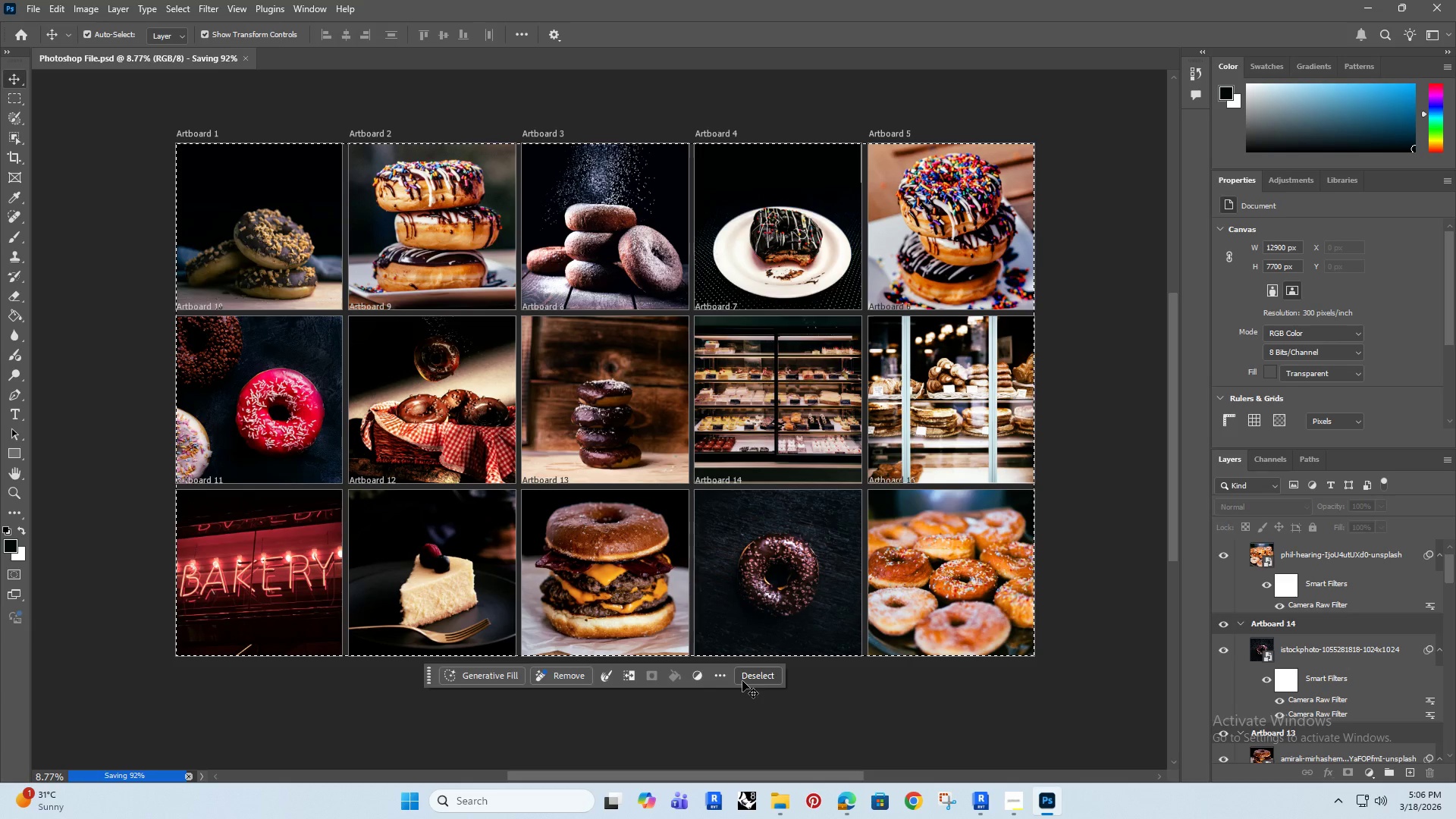 
double_click([756, 681])
 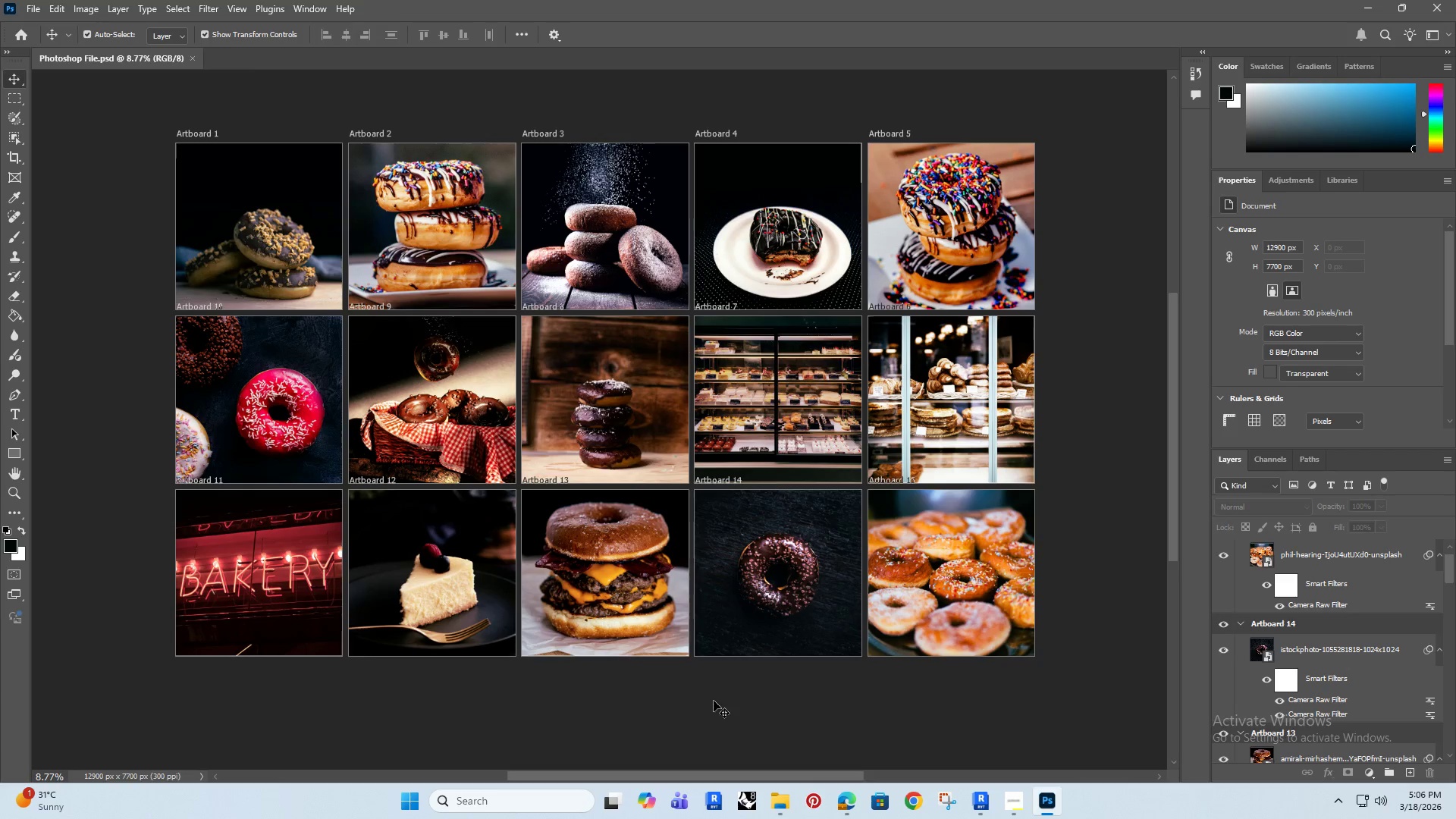 
triple_click([714, 701])
 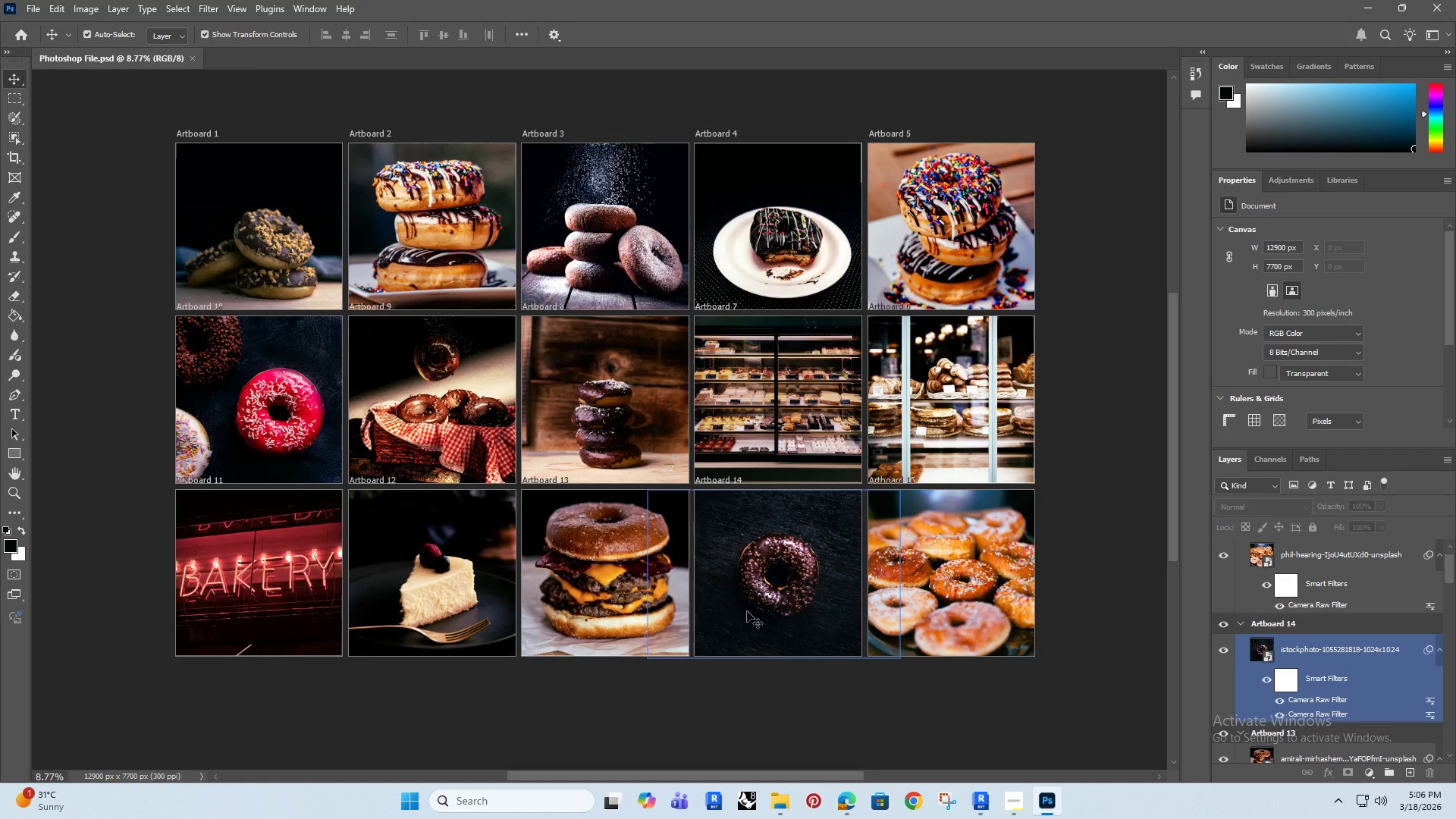 
left_click([747, 611])
 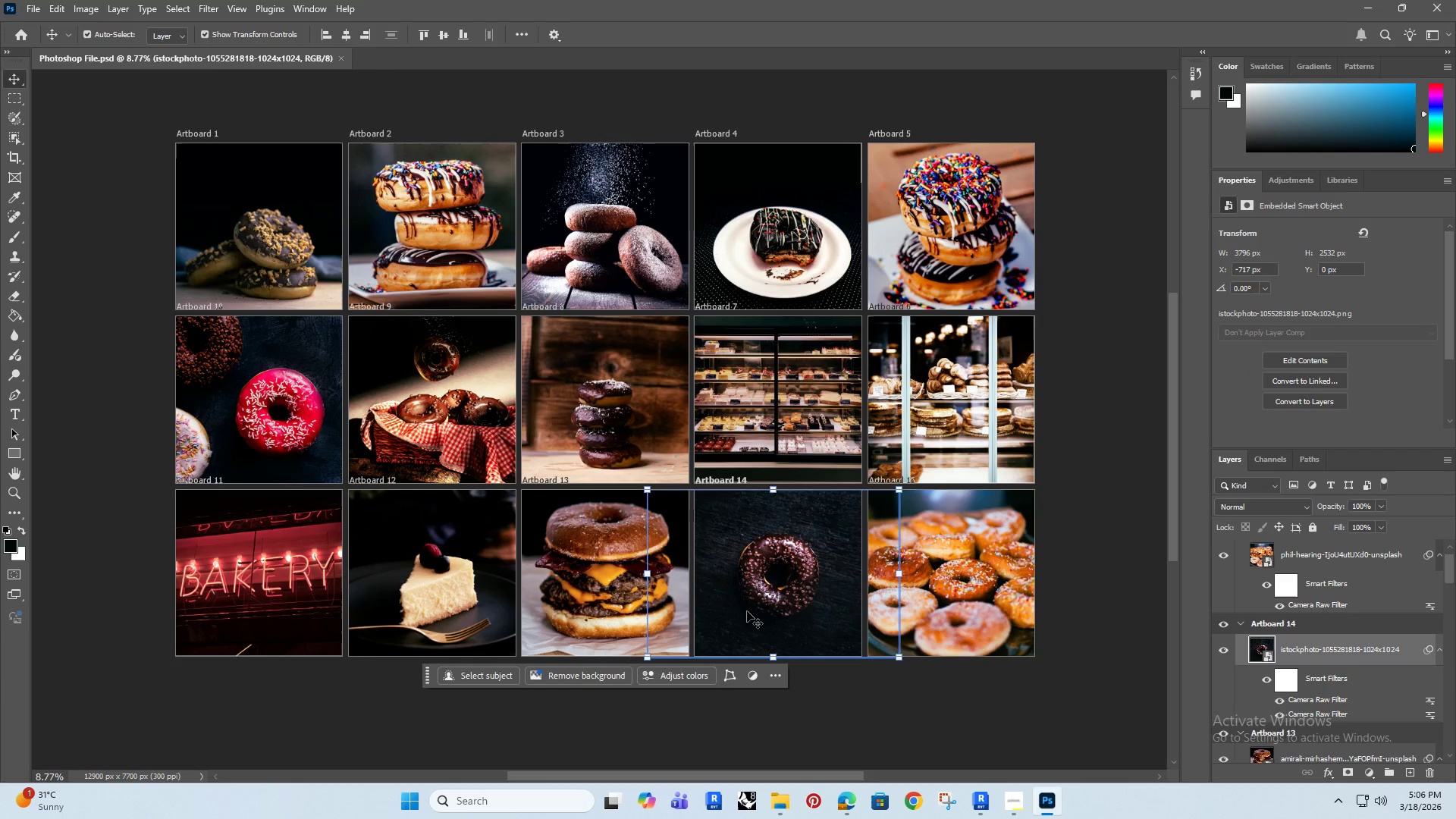 
key(Control+A)
 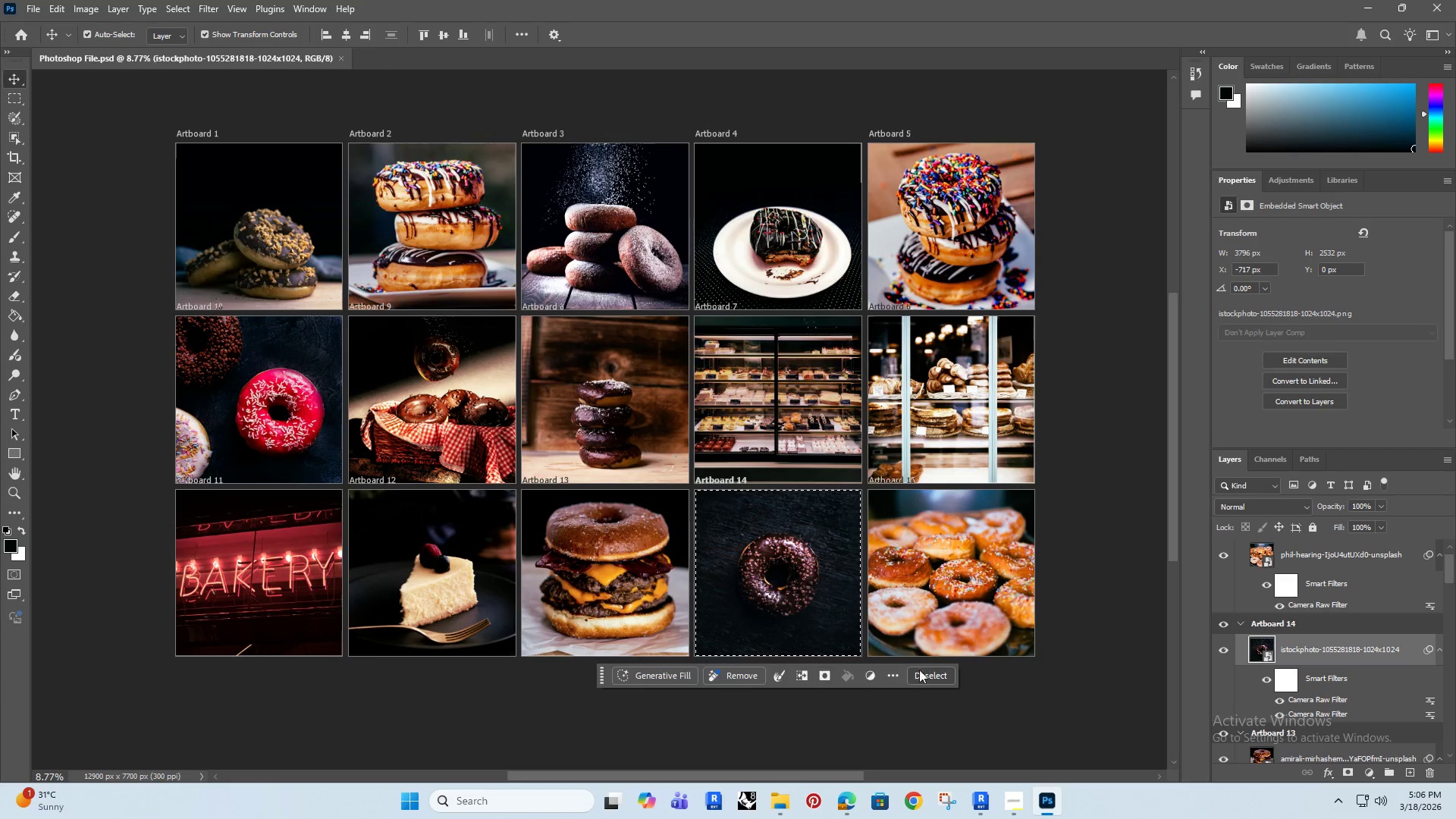 
left_click([925, 674])
 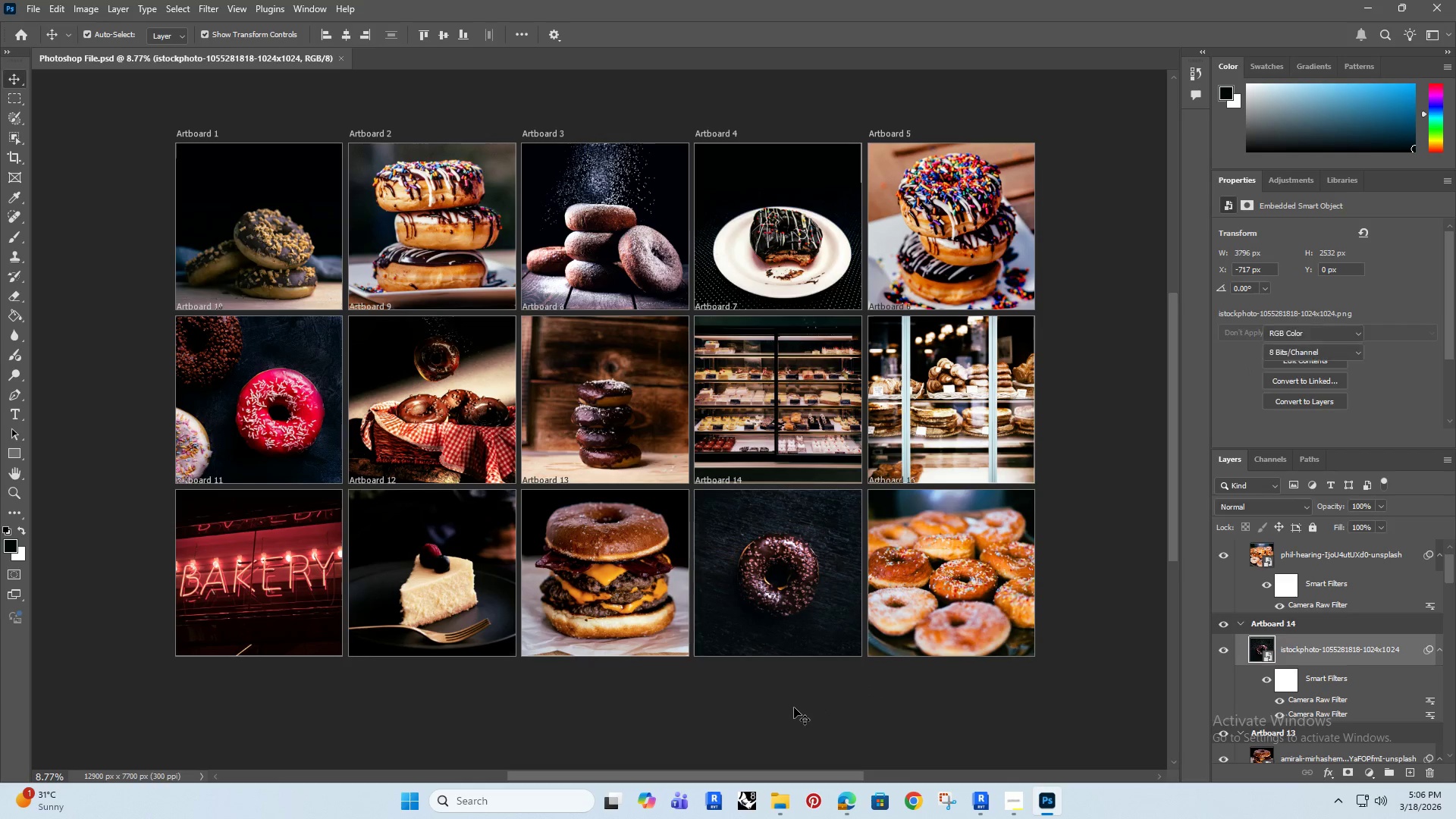 
key(Control+S)
 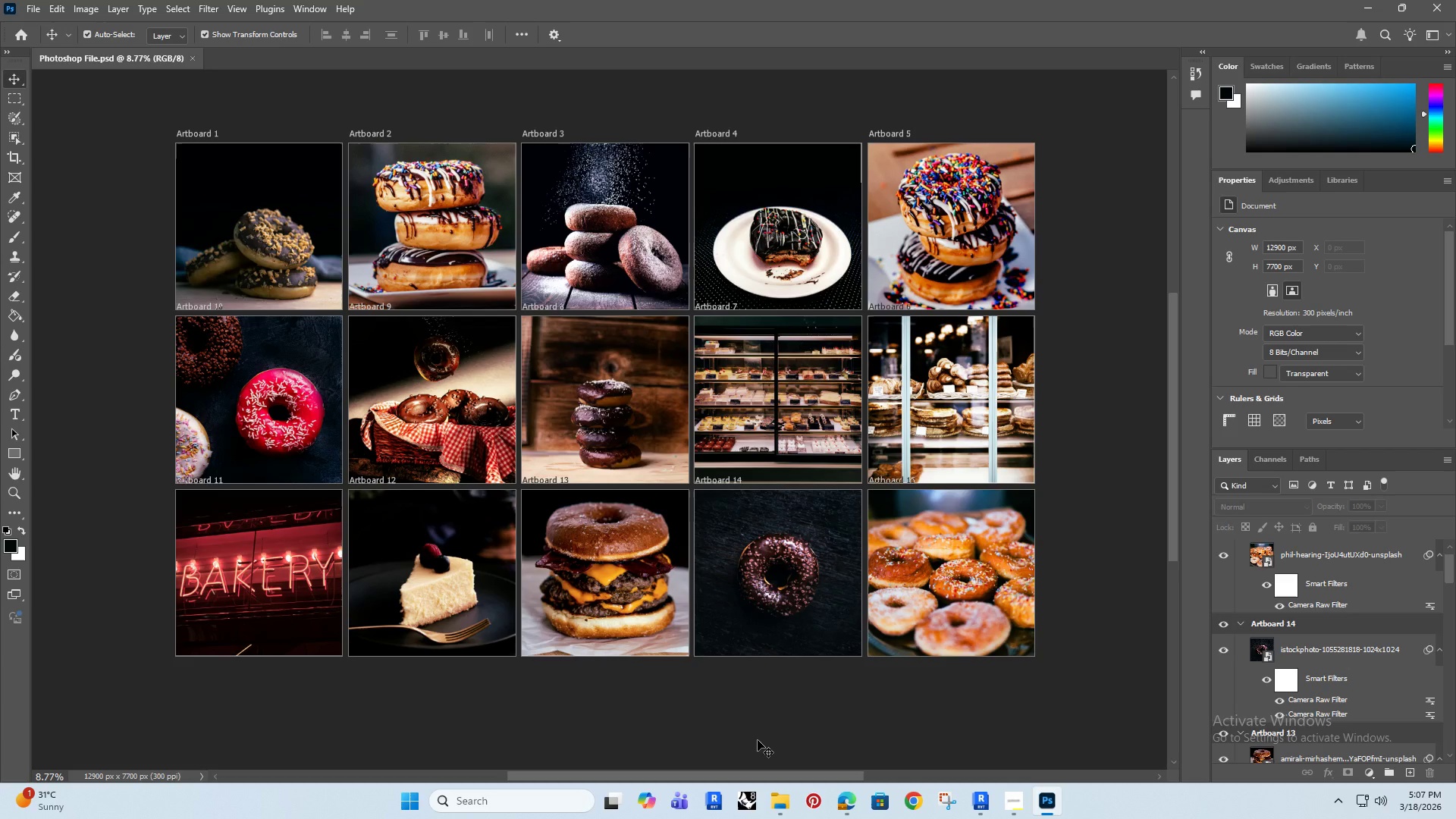 
wait(16.33)
 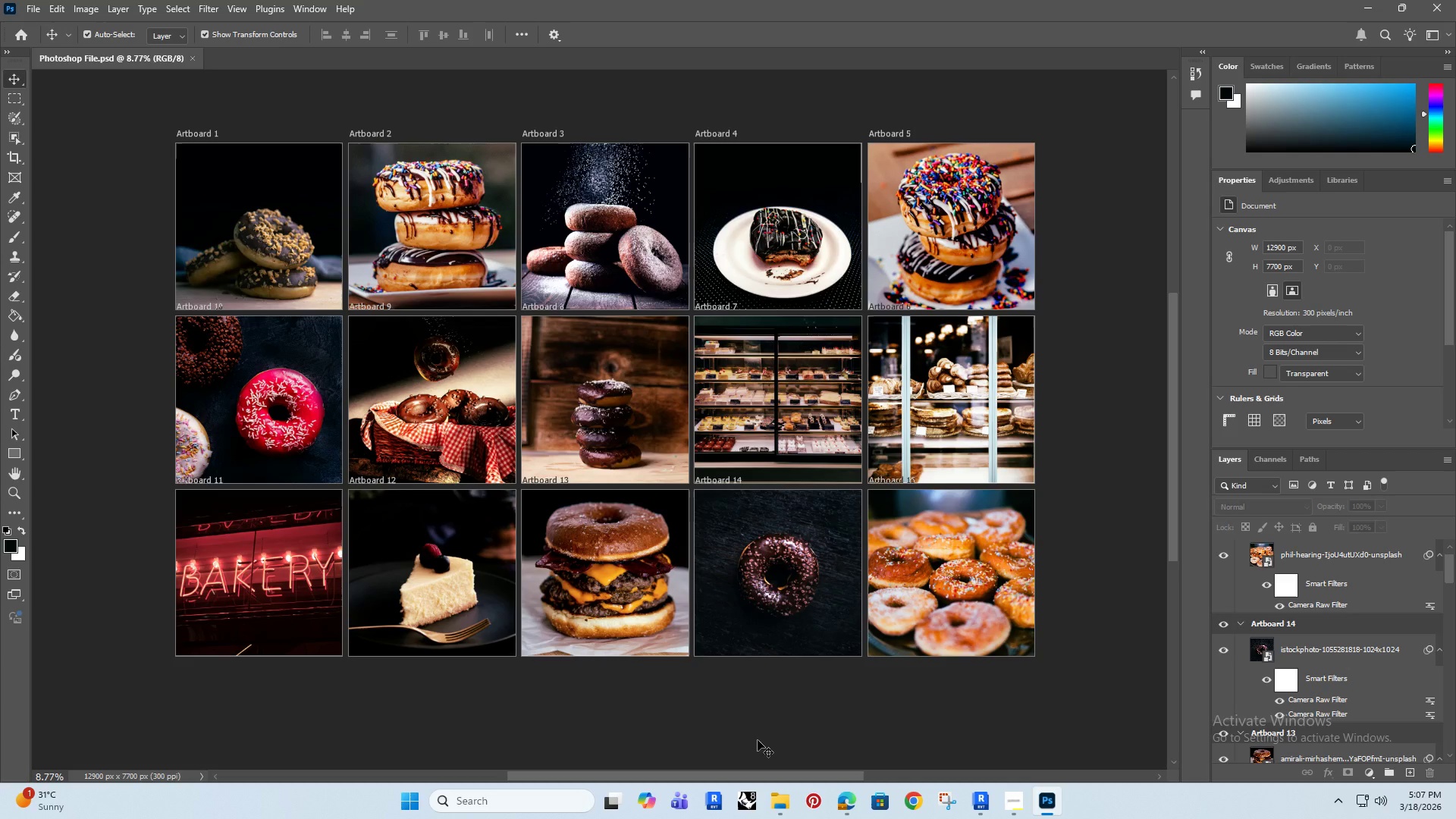 
hold_key(key=AltRight, duration=0.61)
scroll: coordinate [427, 400], scroll_direction: up, amount: 3.0
 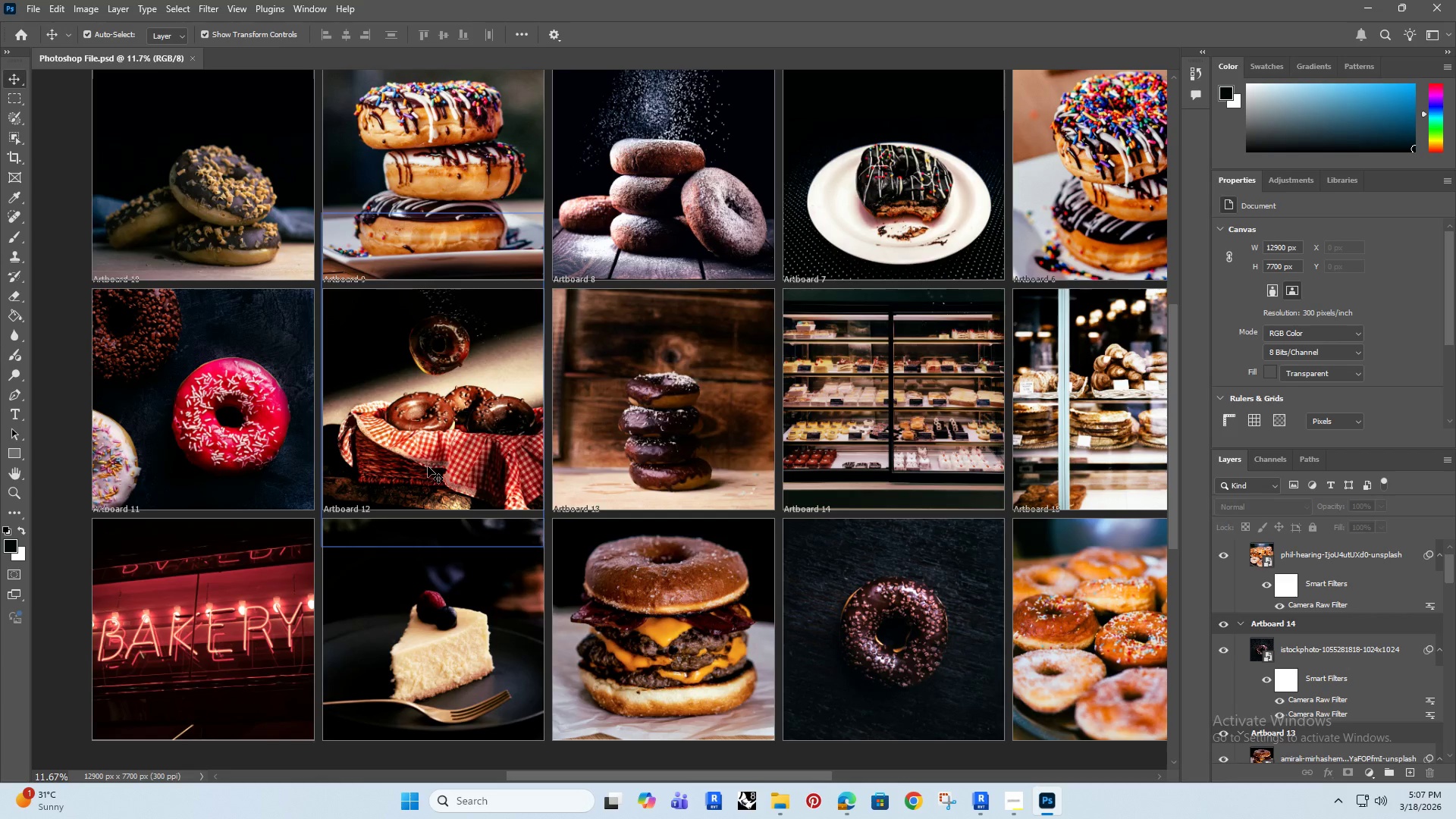 
hold_key(key=Space, duration=1.36)
 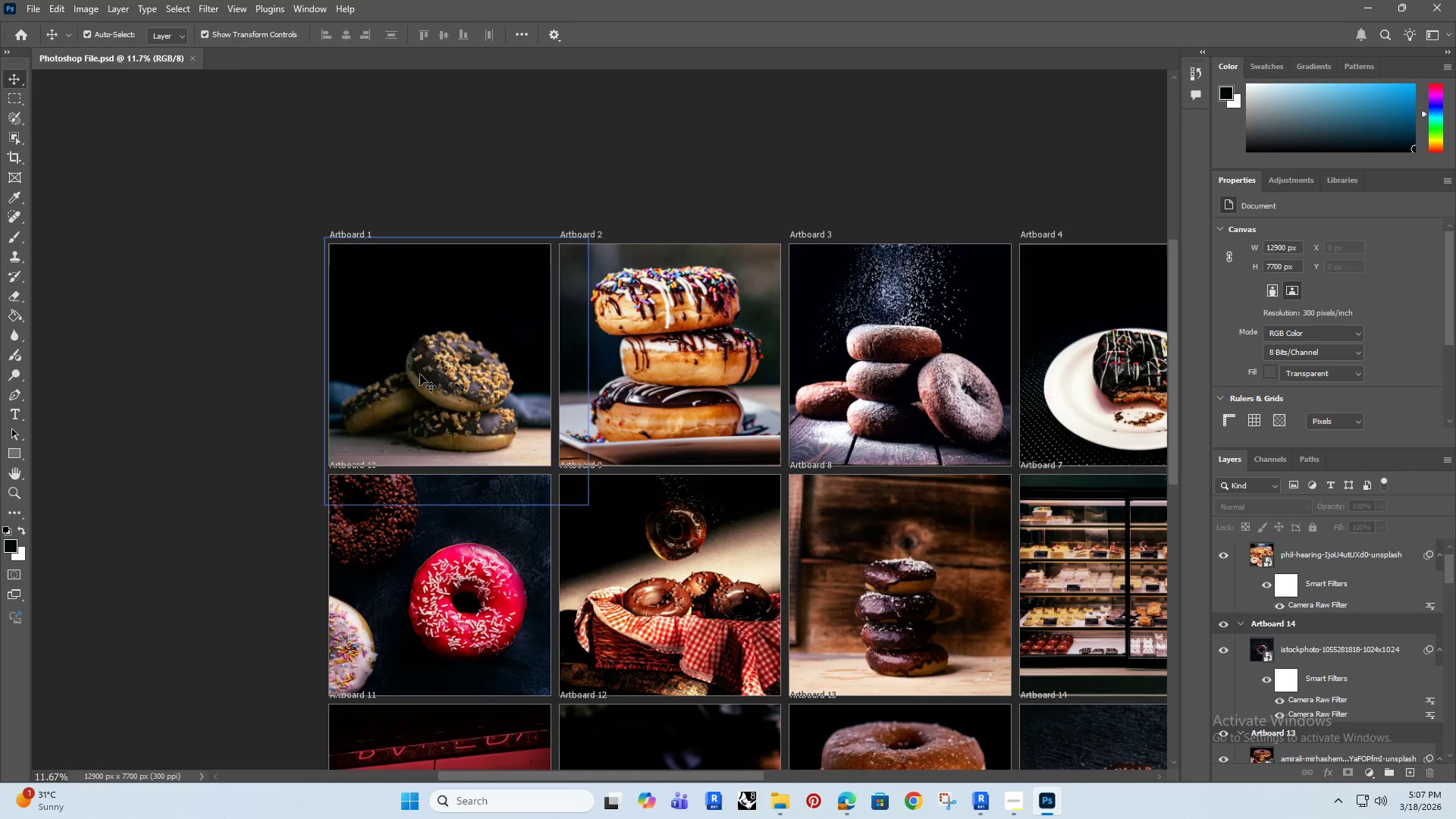 
left_click_drag(start_coordinate=[352, 403], to_coordinate=[588, 589])
 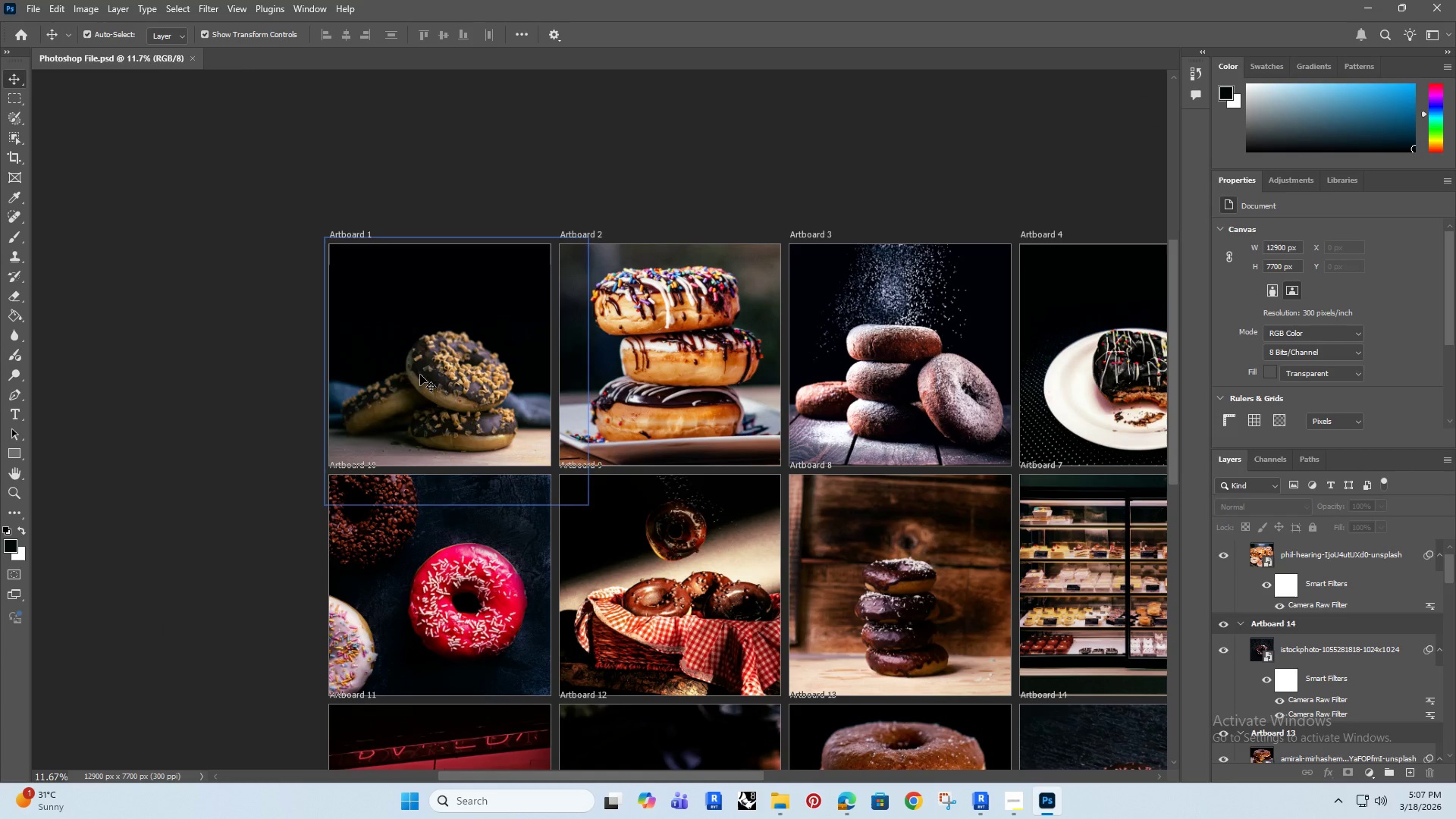 
left_click([420, 375])
 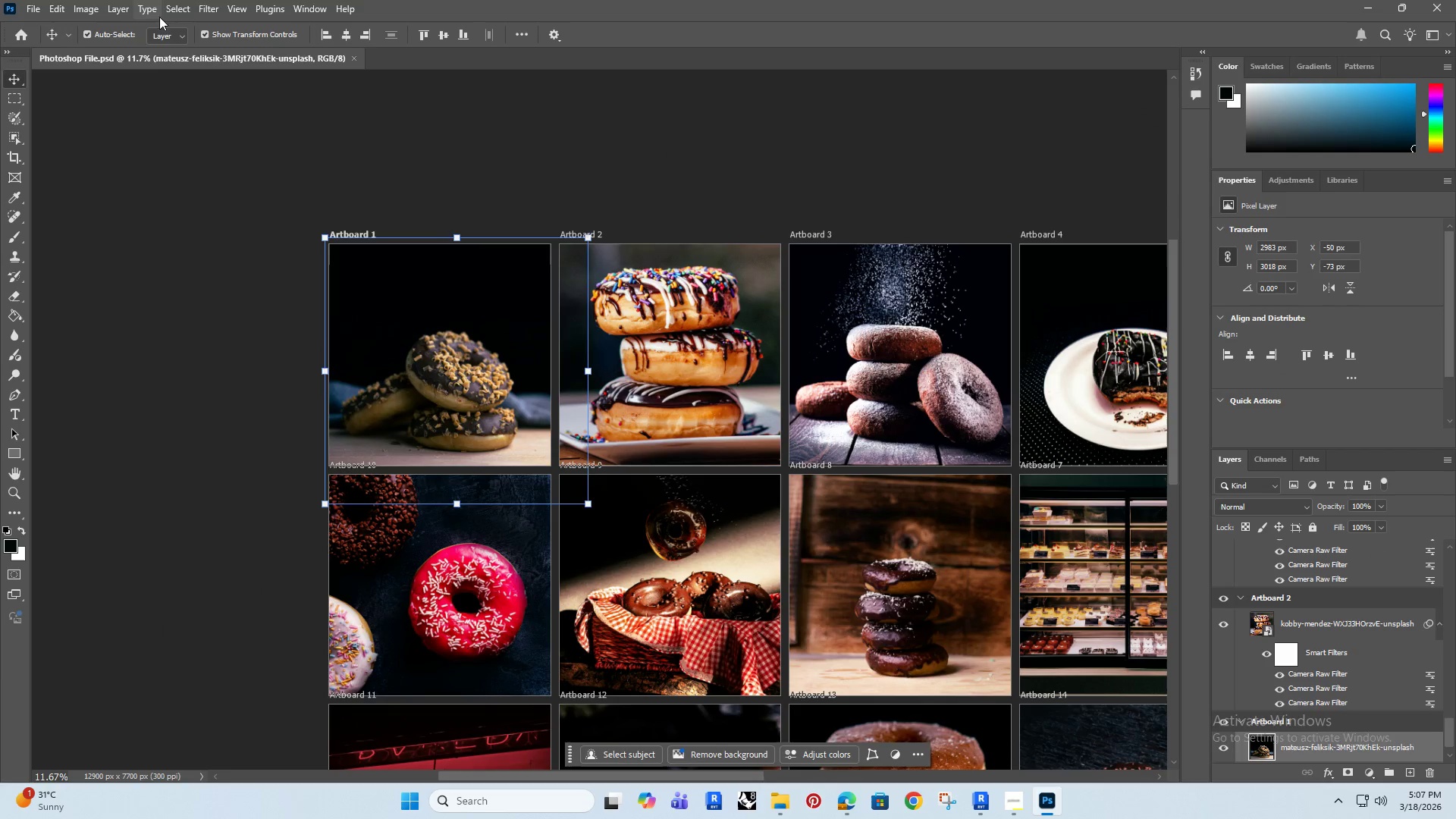 
left_click([179, 6])
 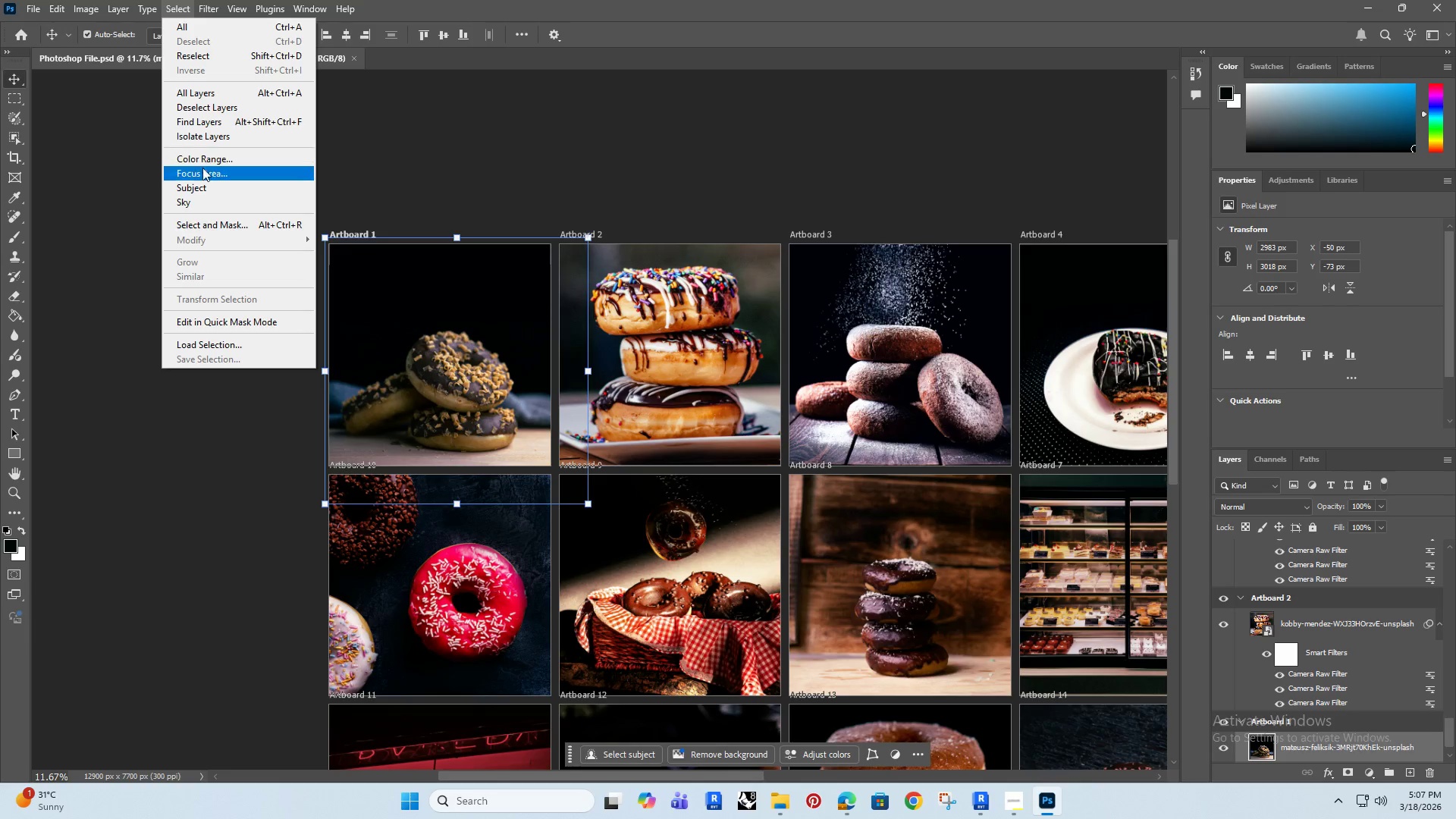 
left_click([206, 184])
 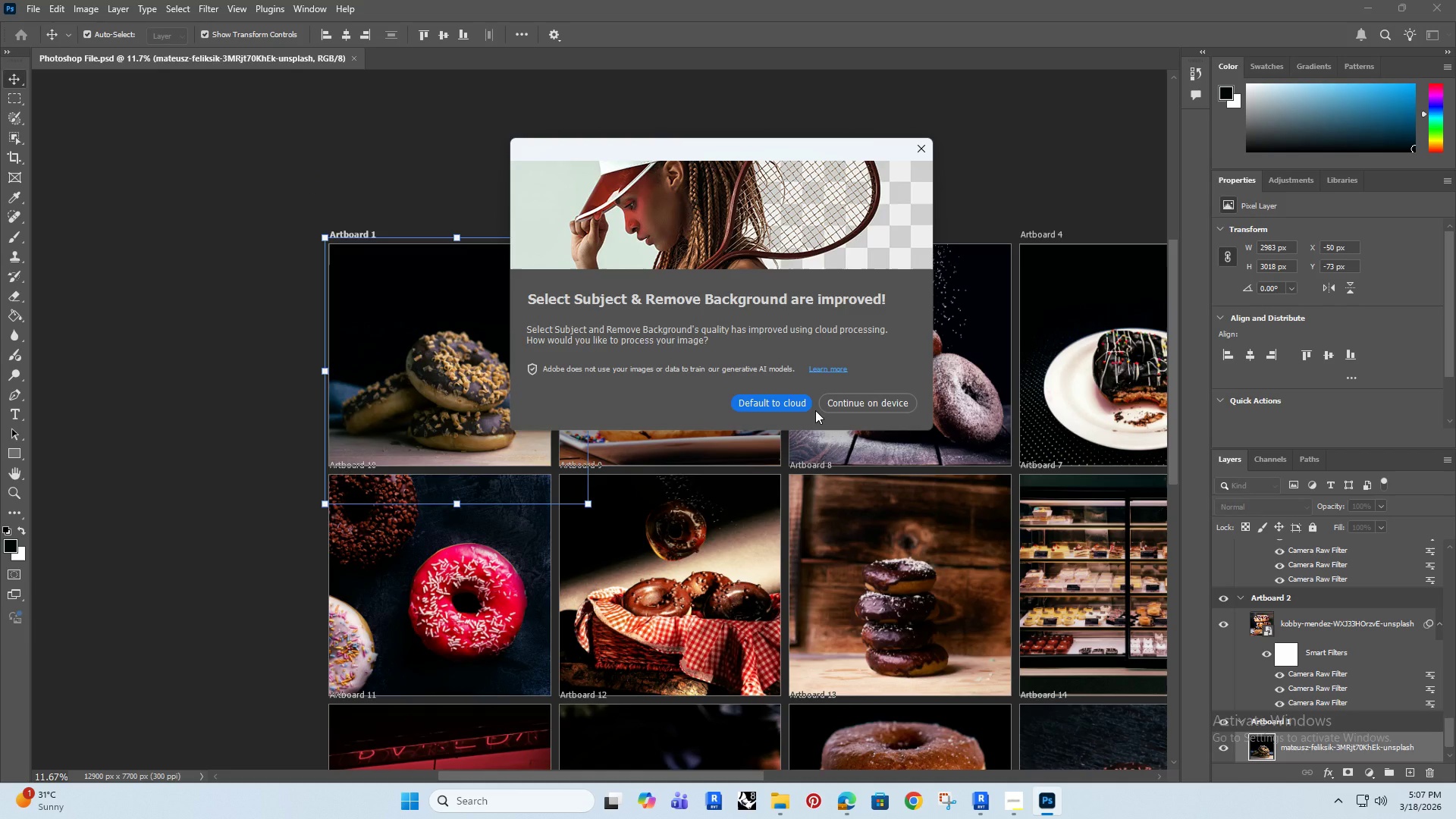 
left_click([851, 400])
 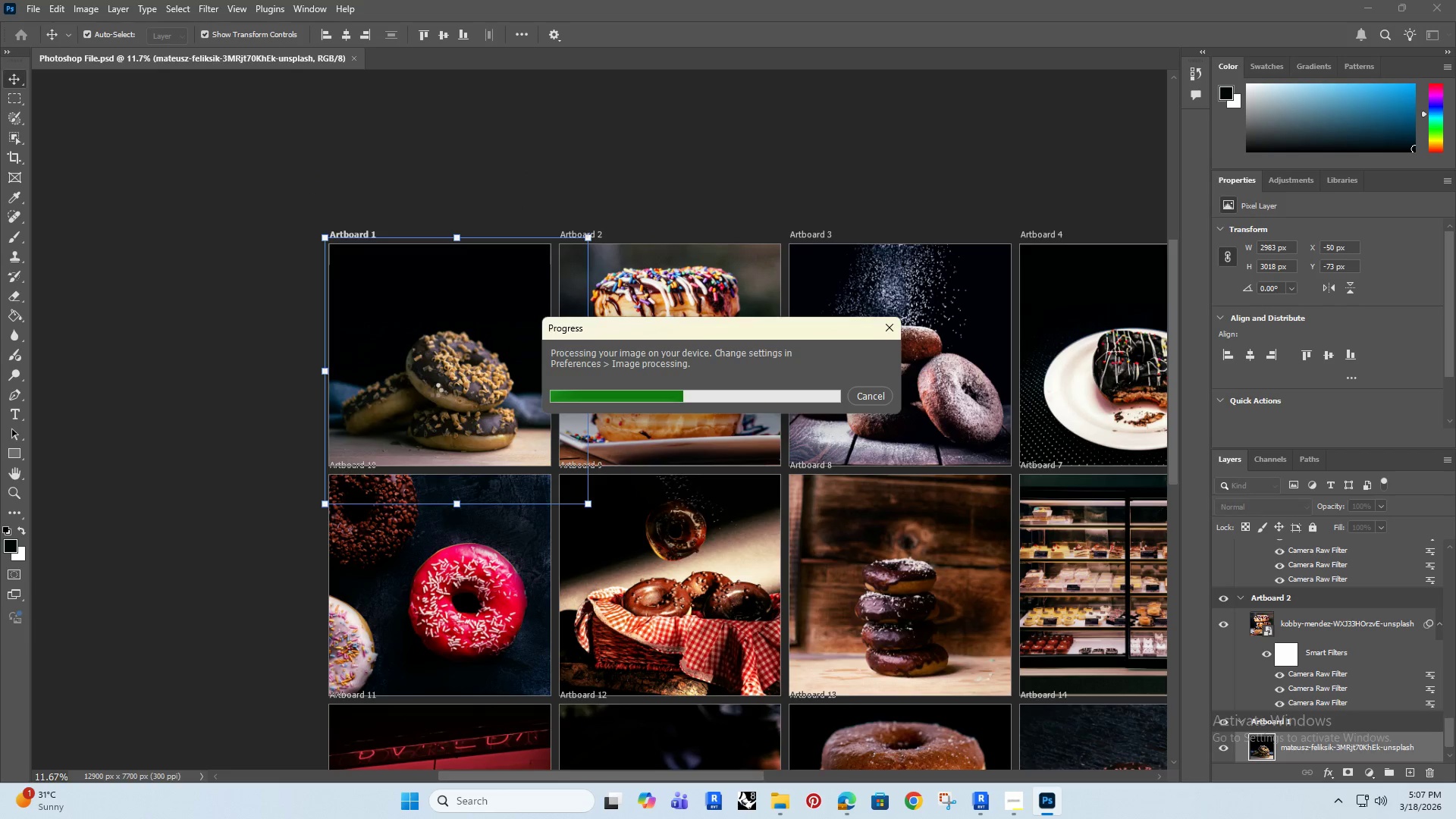 
hold_key(key=AltRight, duration=0.98)
scroll: coordinate [435, 390], scroll_direction: up, amount: 10.0
 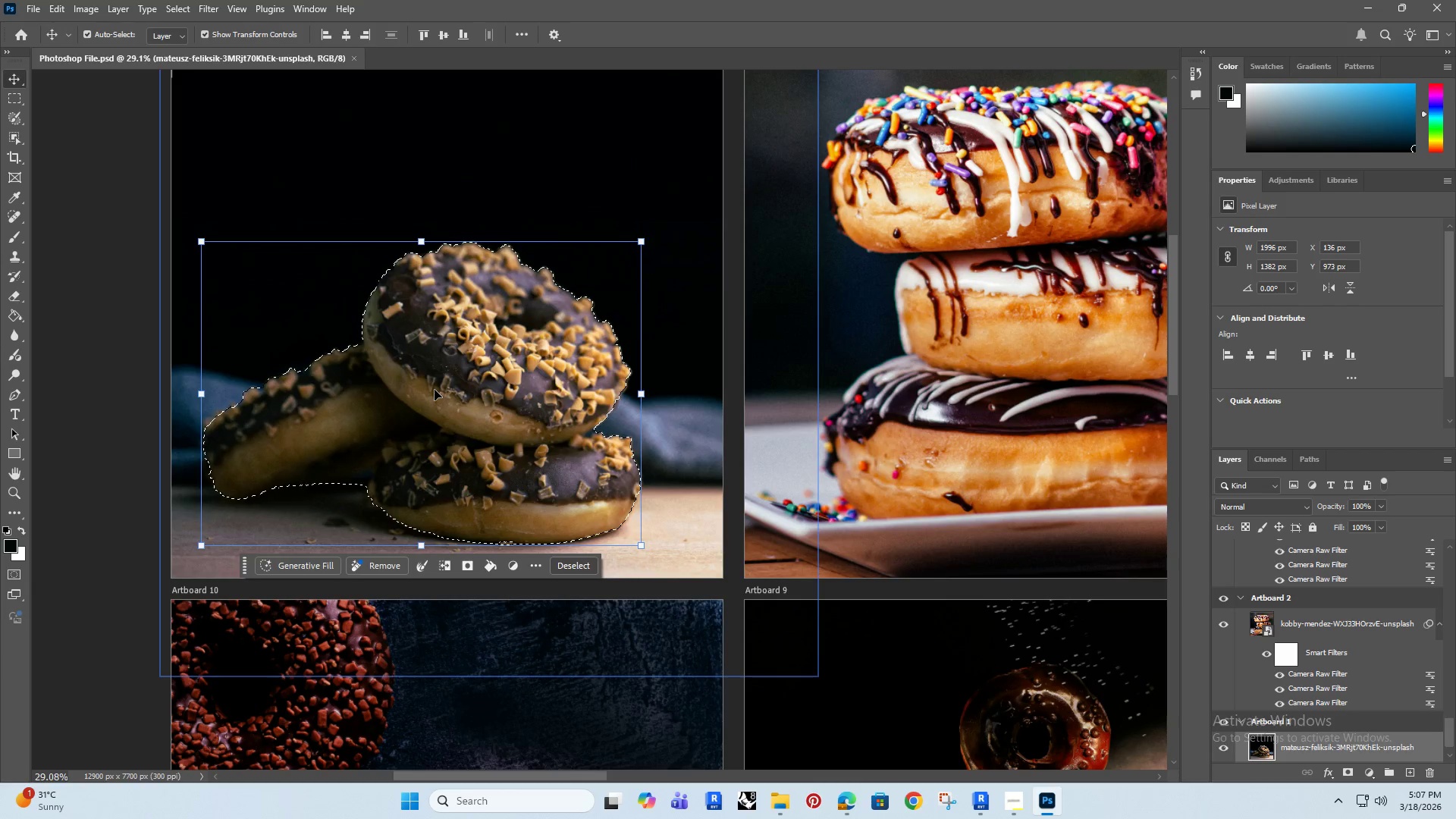 
wait(6.88)
 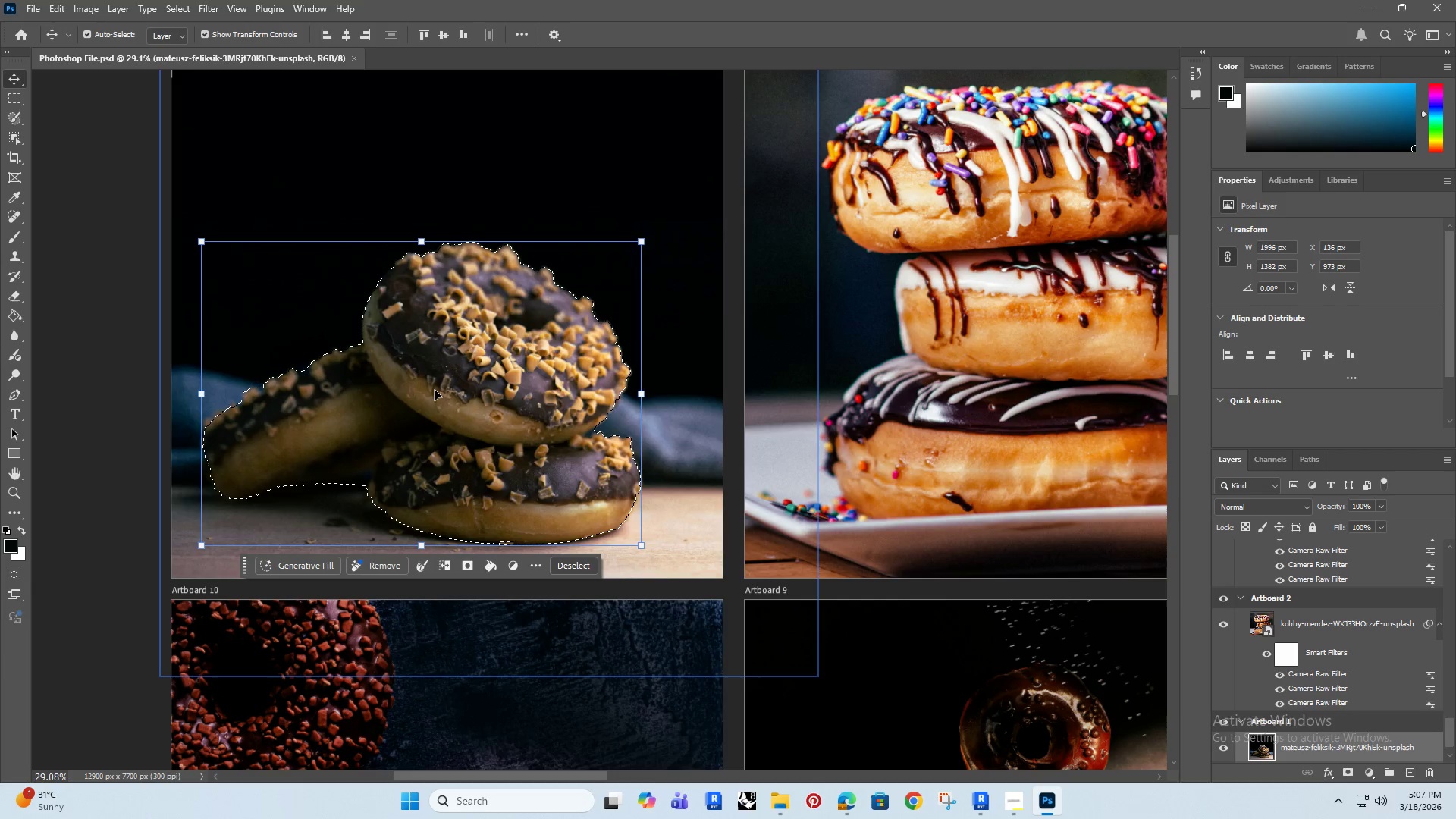 
left_click([1294, 181])
 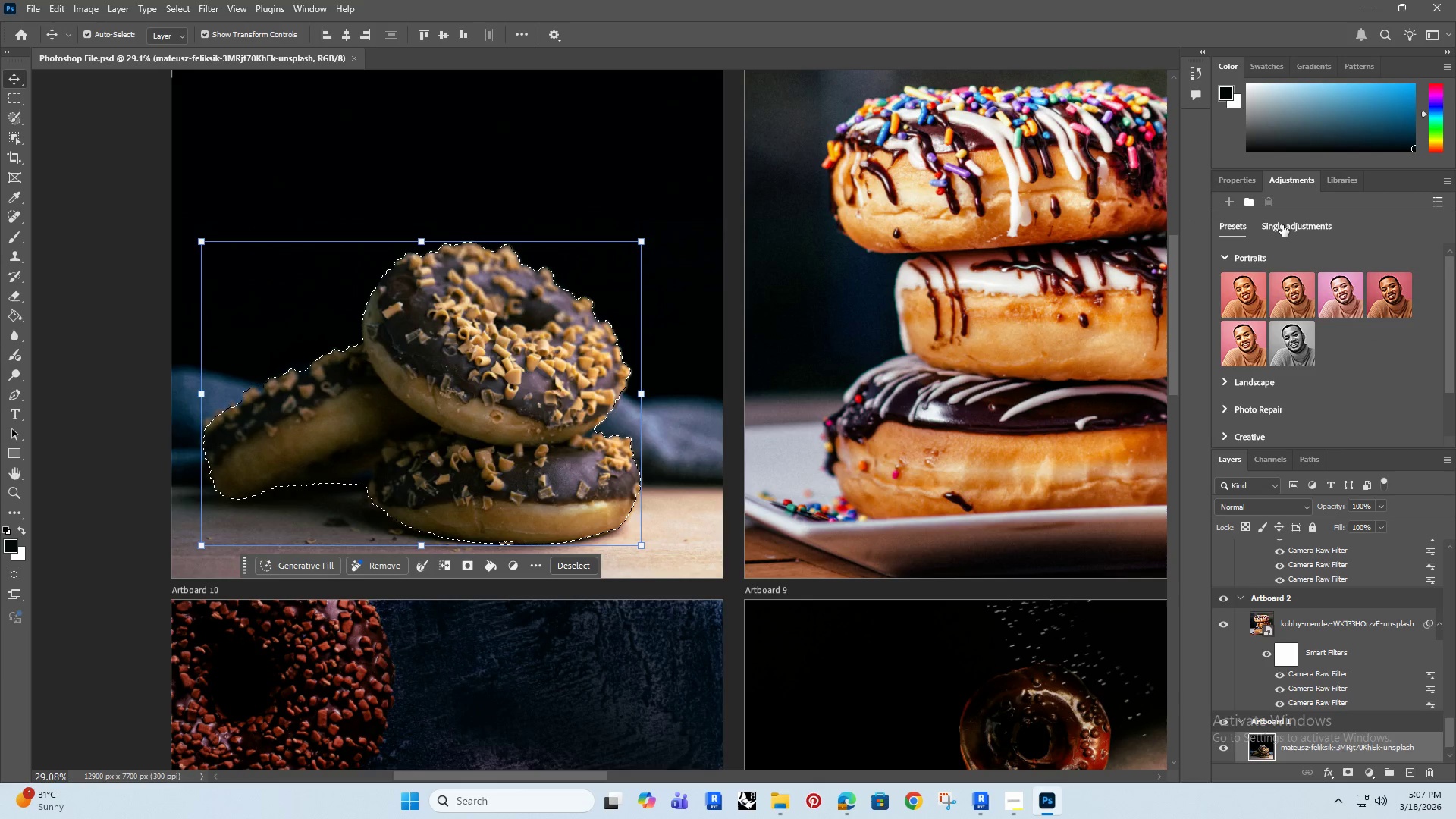 
left_click([1282, 225])
 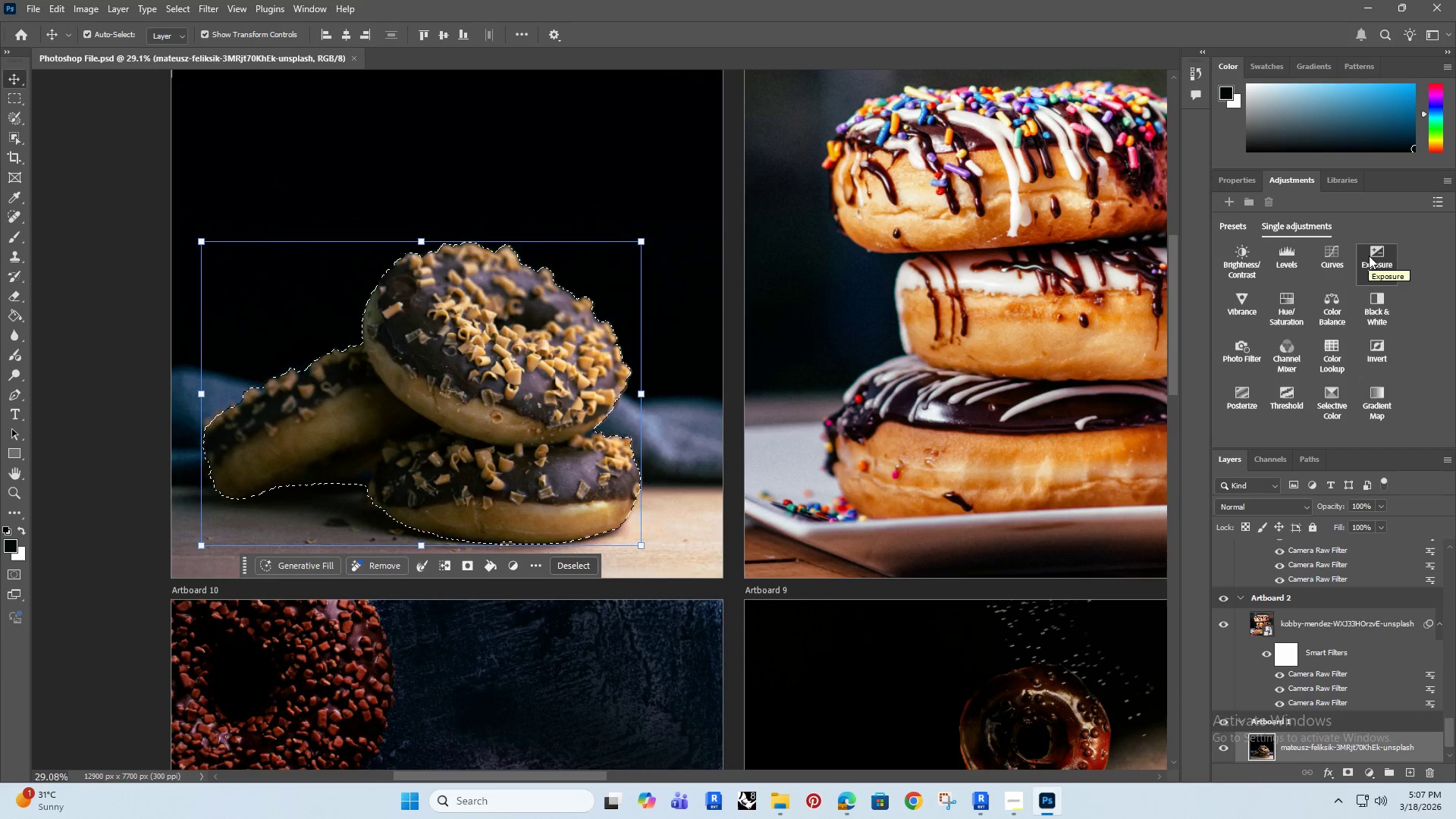 
left_click([1369, 256])
 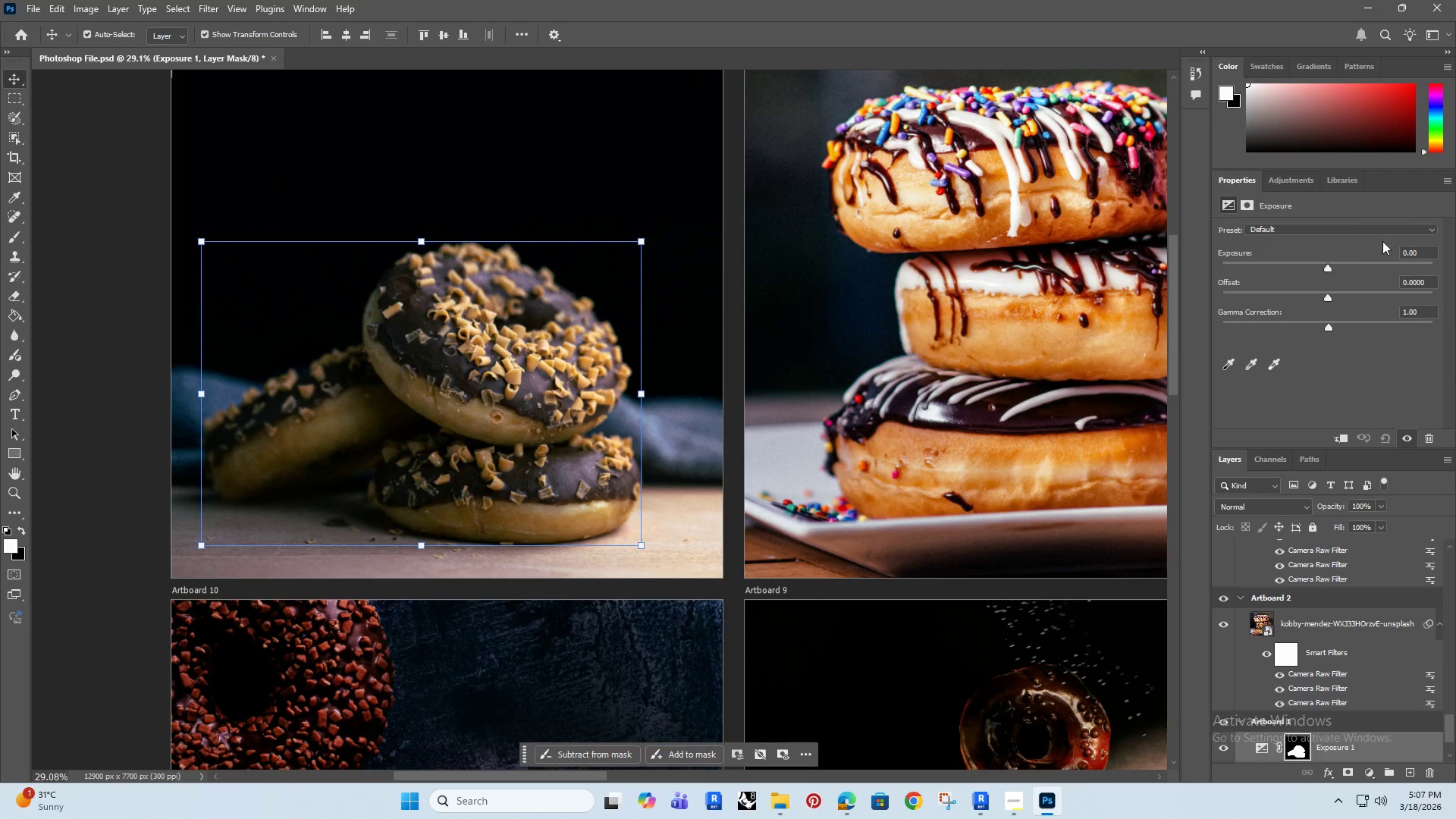 
left_click([1417, 253])
 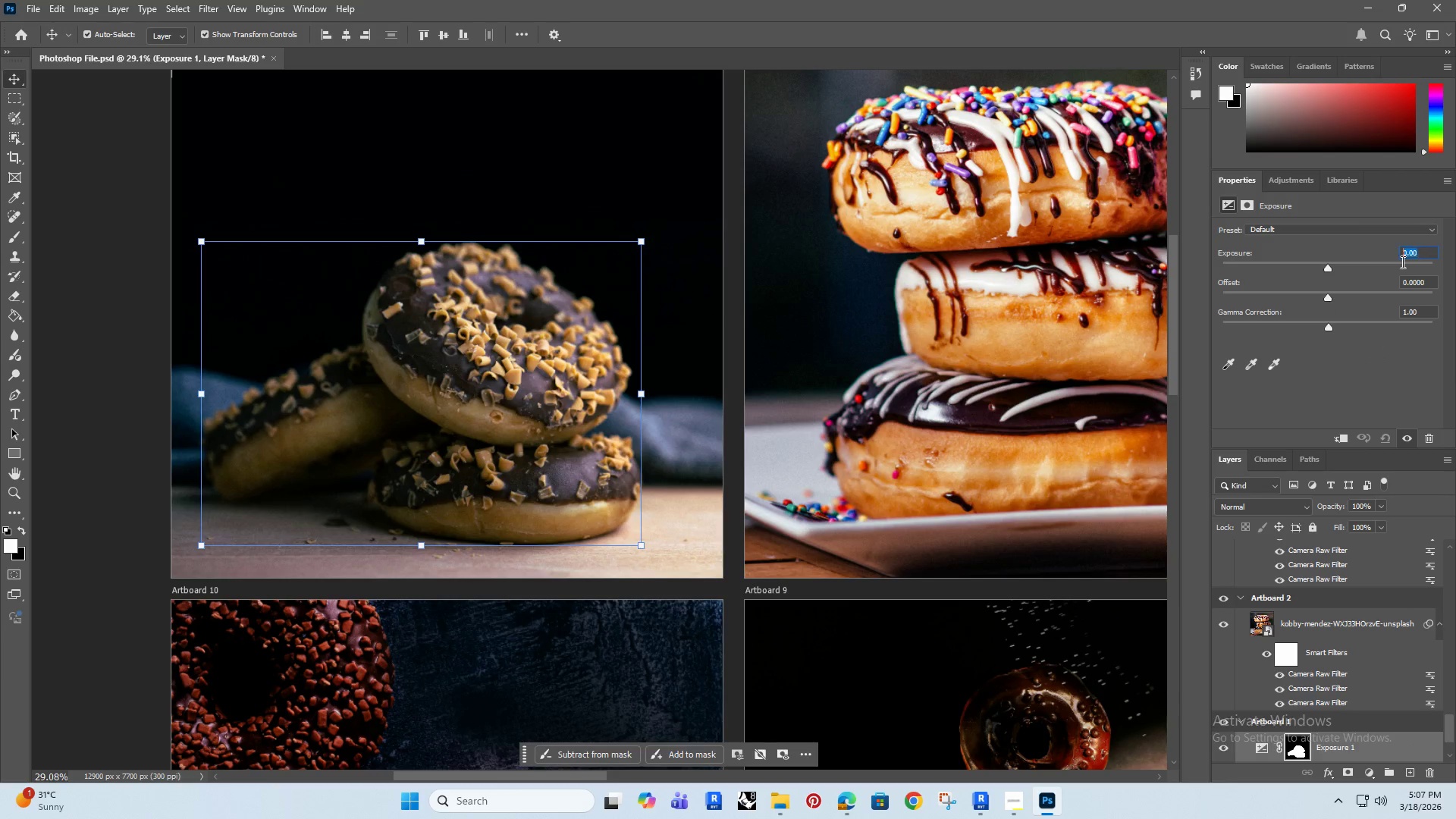 
left_click_drag(start_coordinate=[1417, 253], to_coordinate=[1398, 262])
 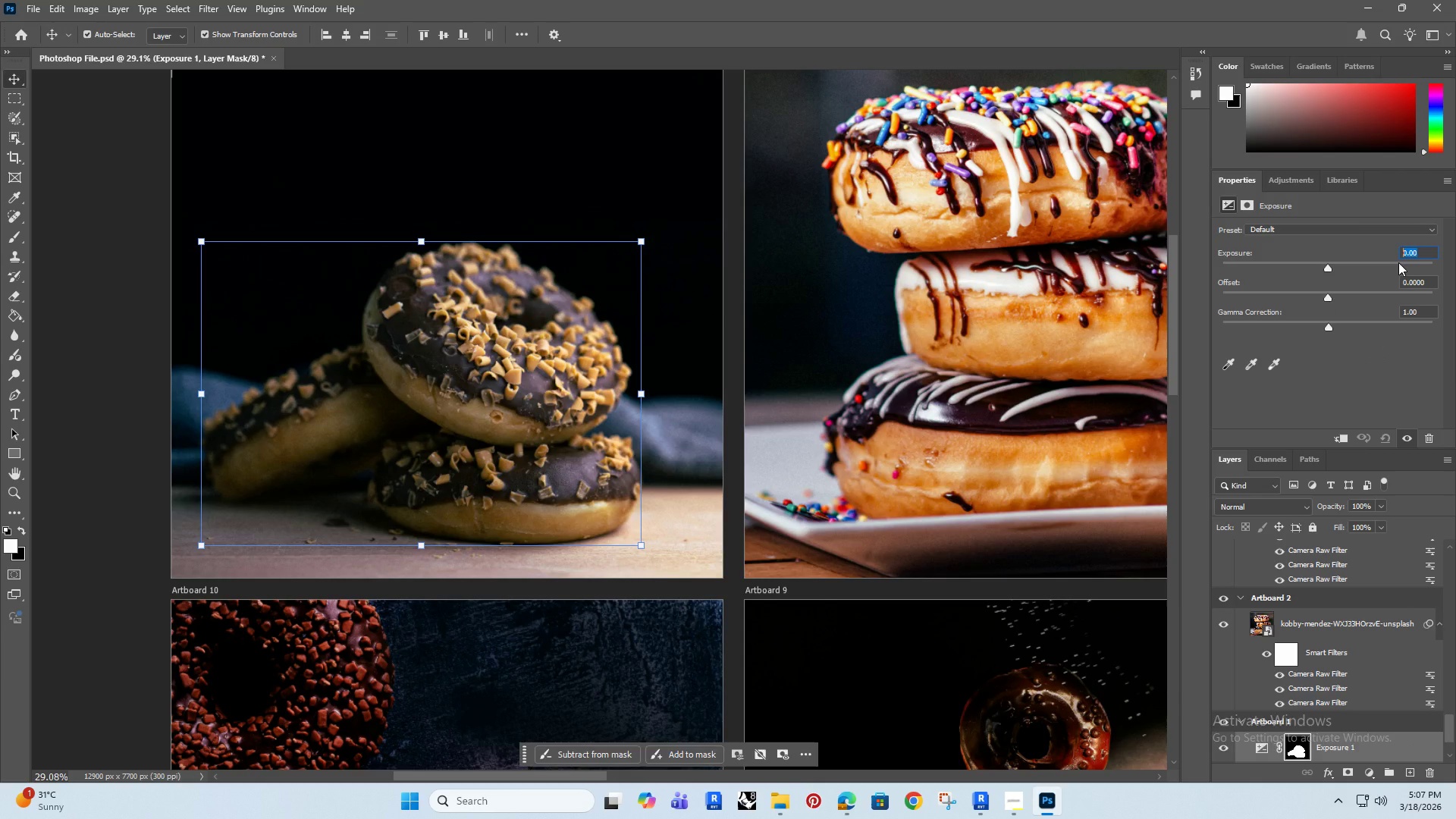 
key(0)
 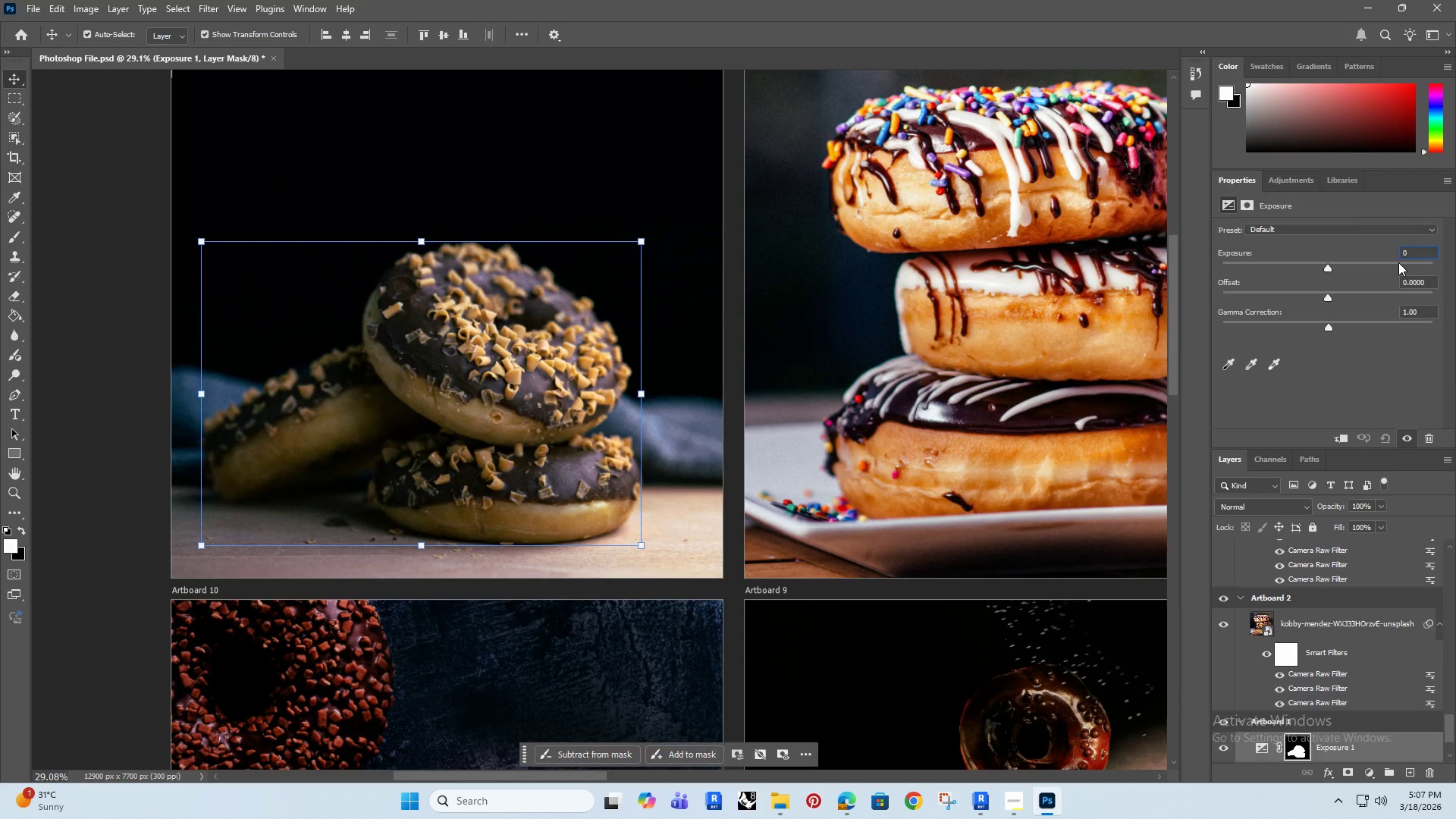 
key(Period)
 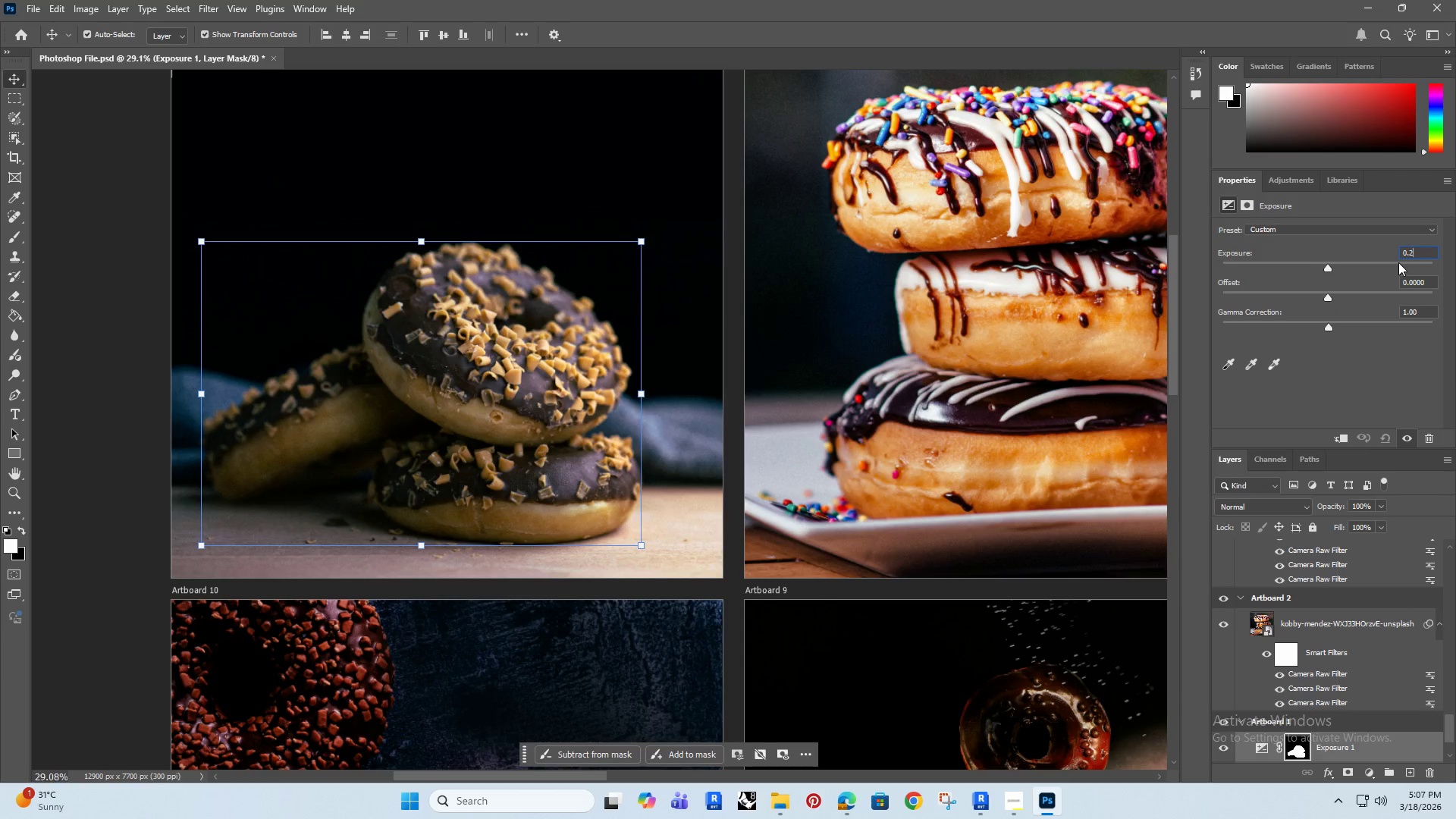 
key(2)
 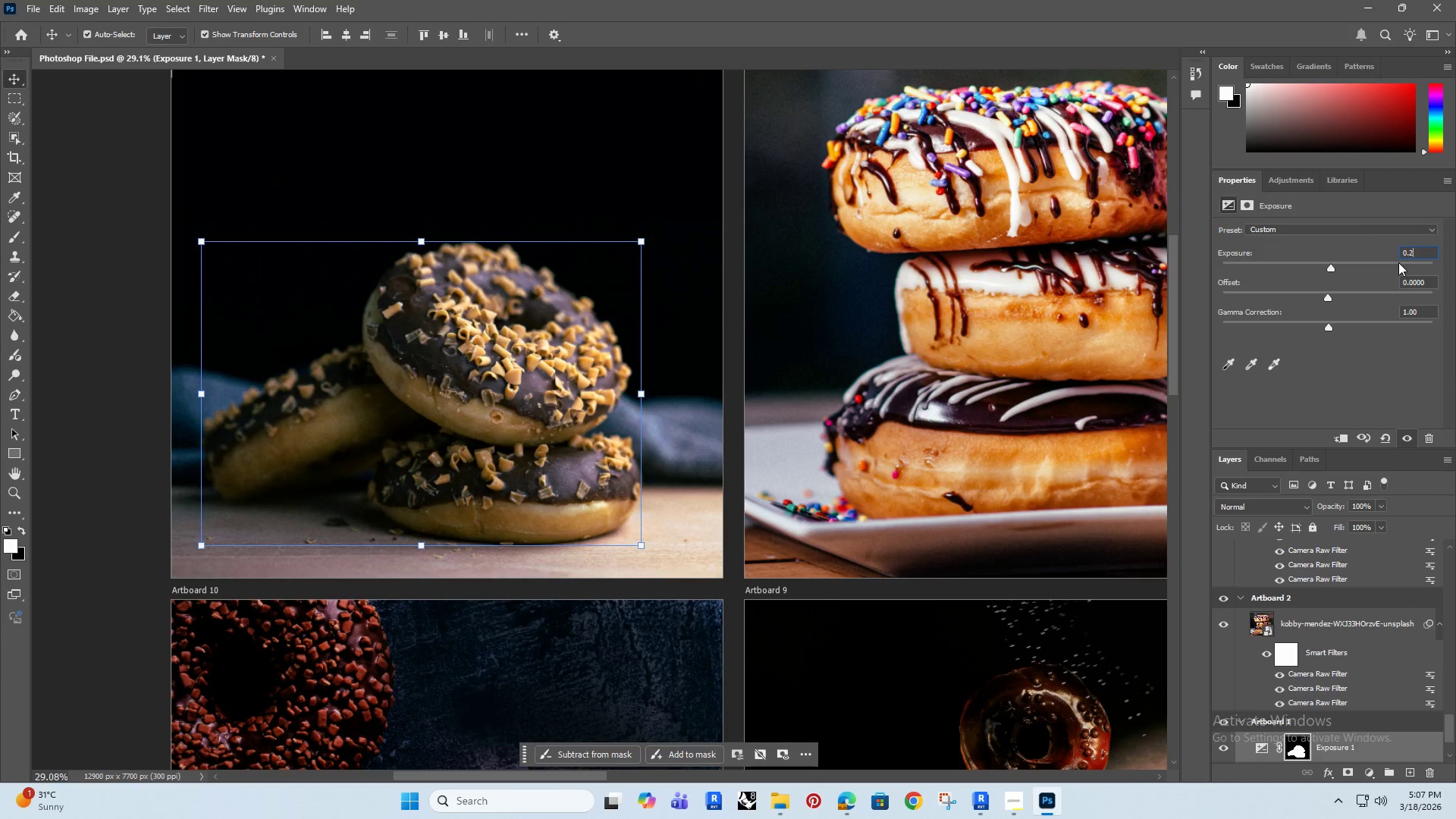 
key(Enter)
 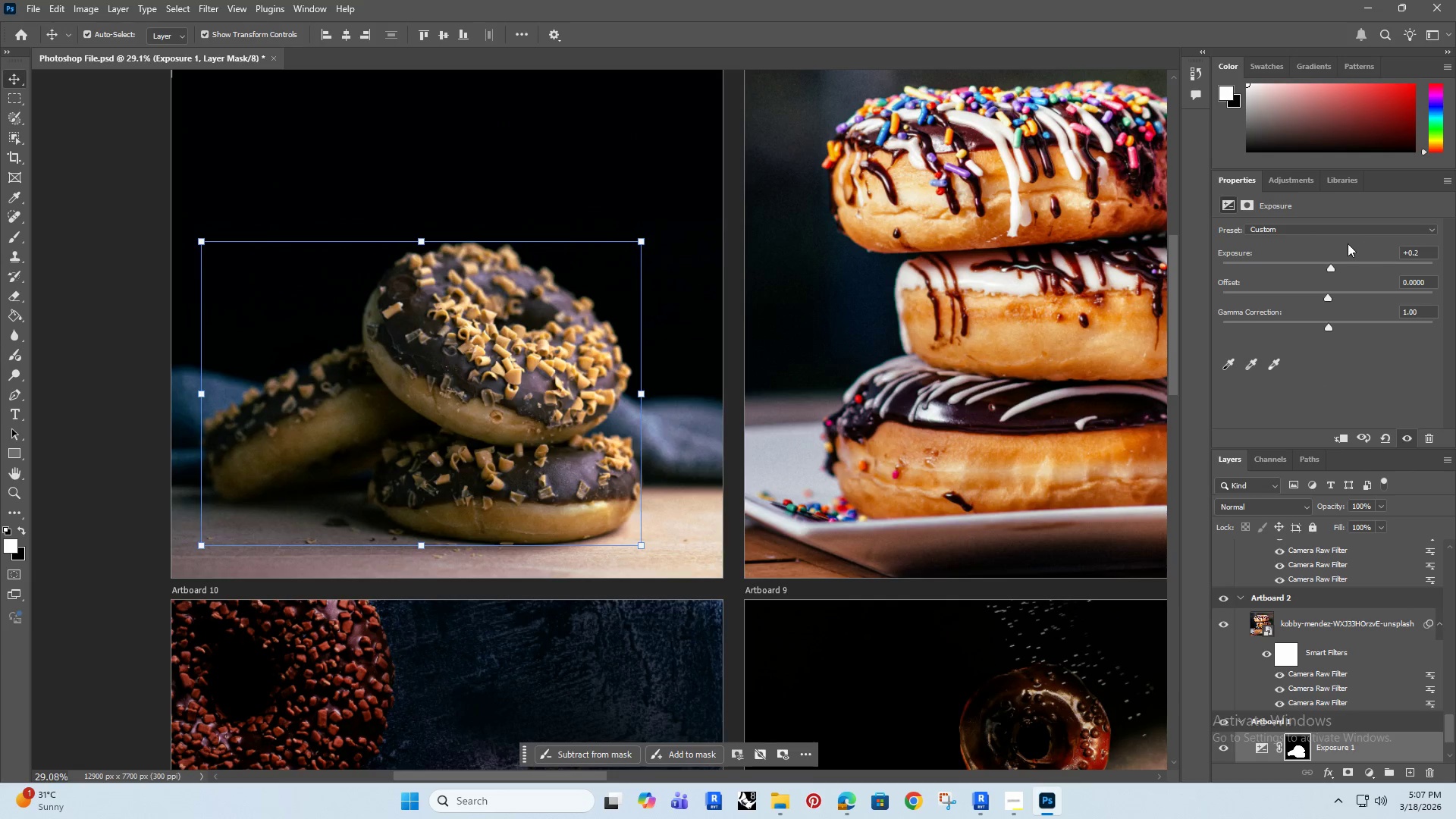 
left_click_drag(start_coordinate=[1332, 268], to_coordinate=[1363, 259])
 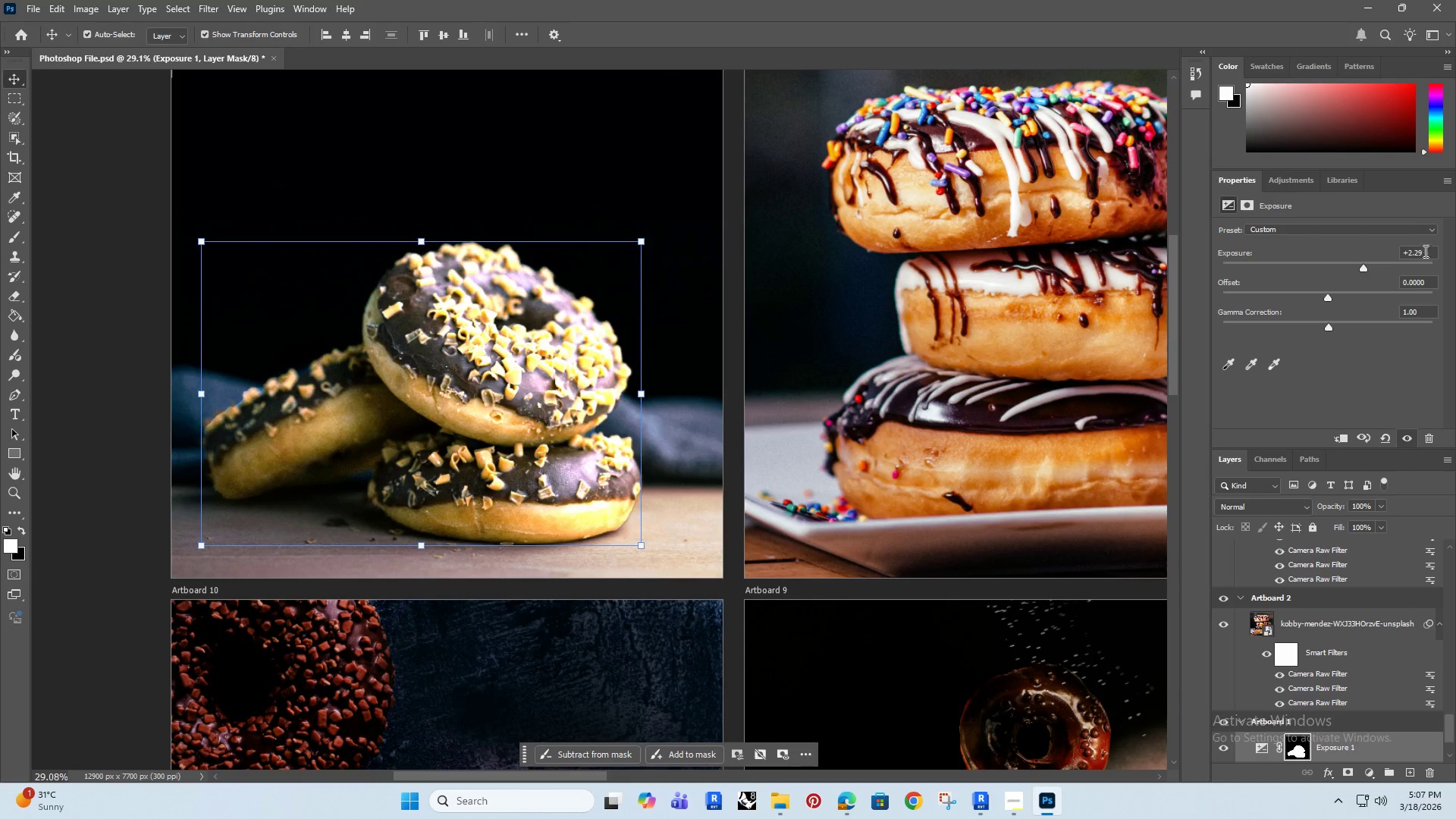 
left_click_drag(start_coordinate=[1425, 251], to_coordinate=[1389, 269])
 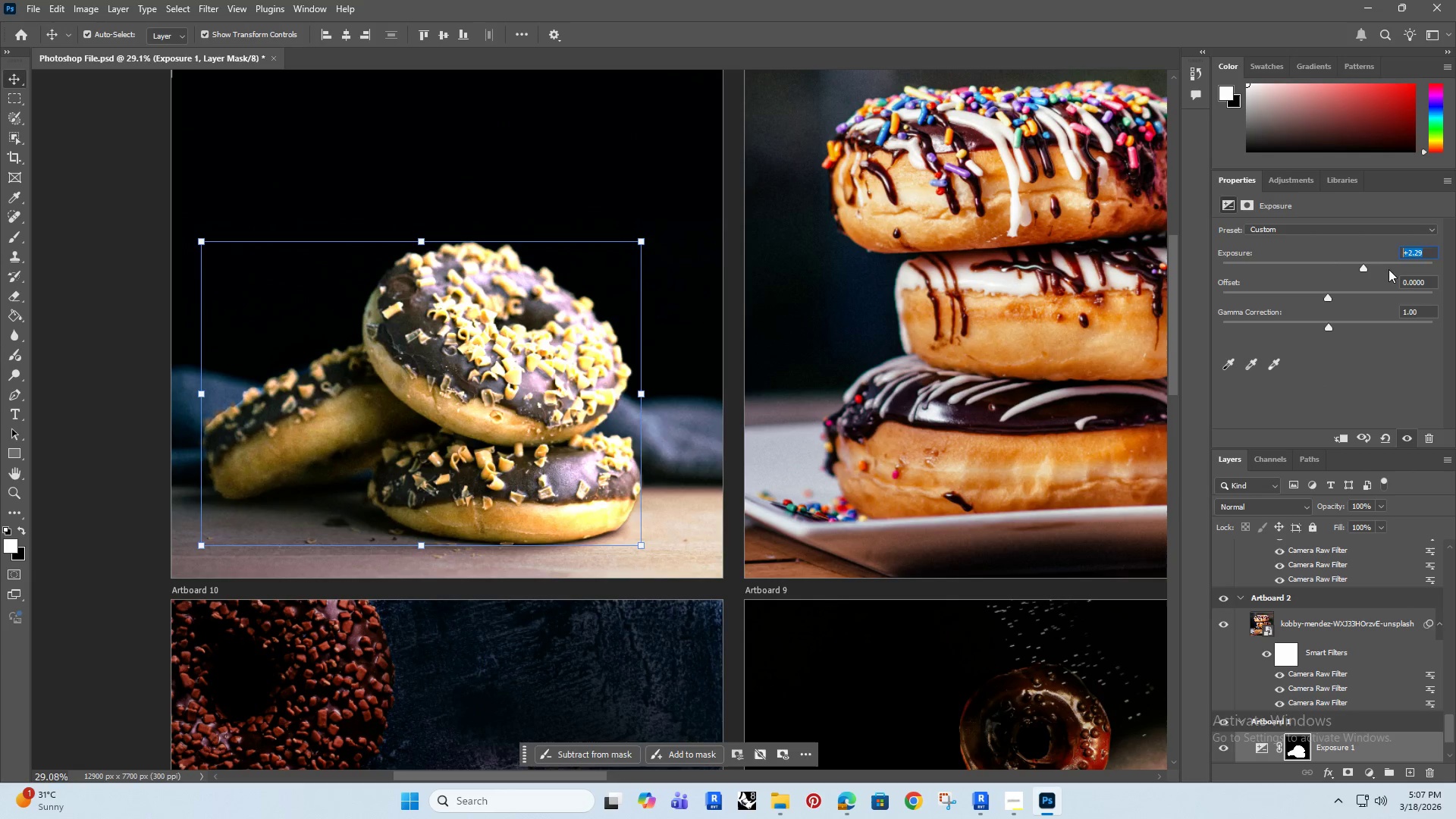 
key(0)
 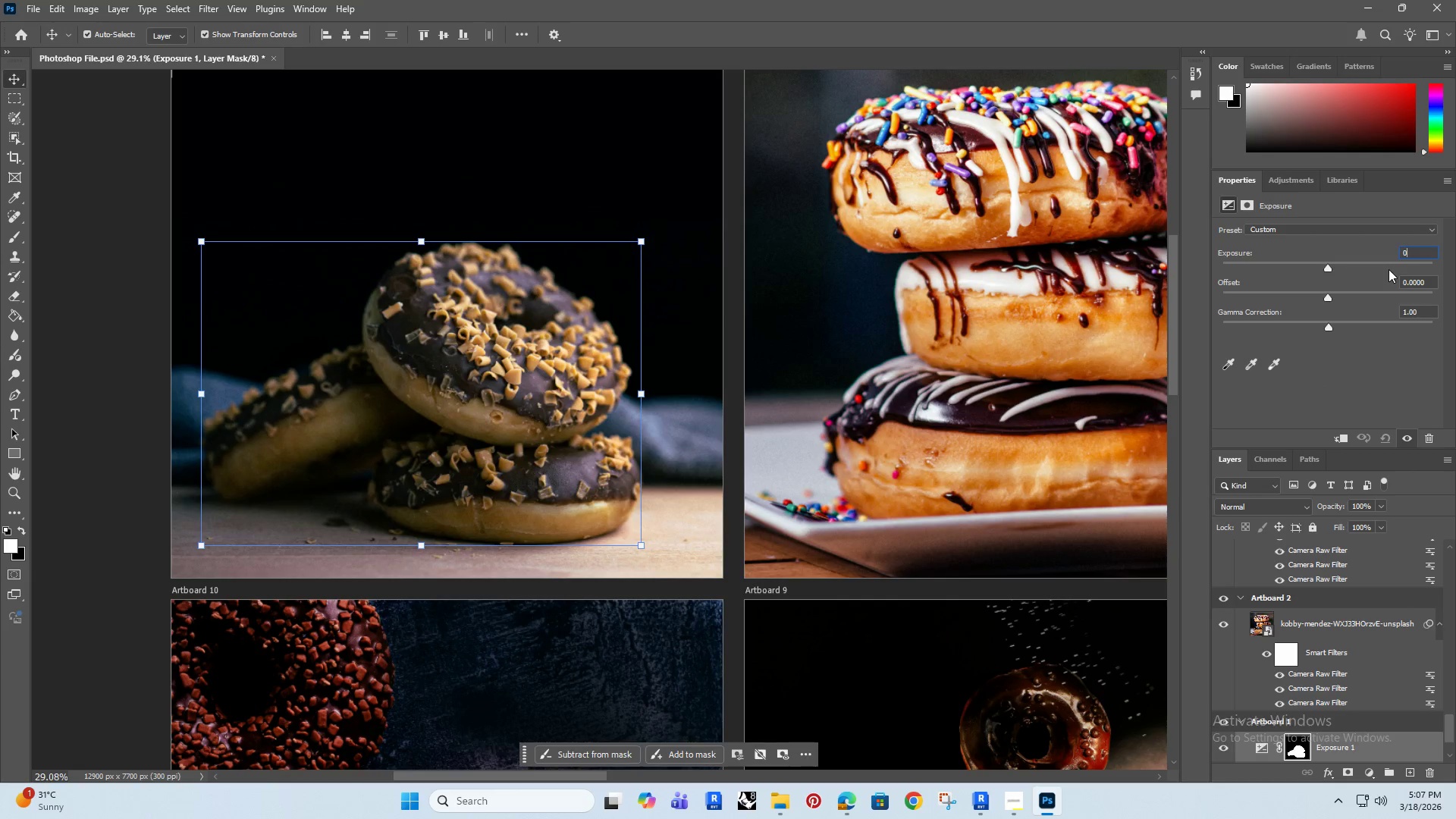 
key(Period)
 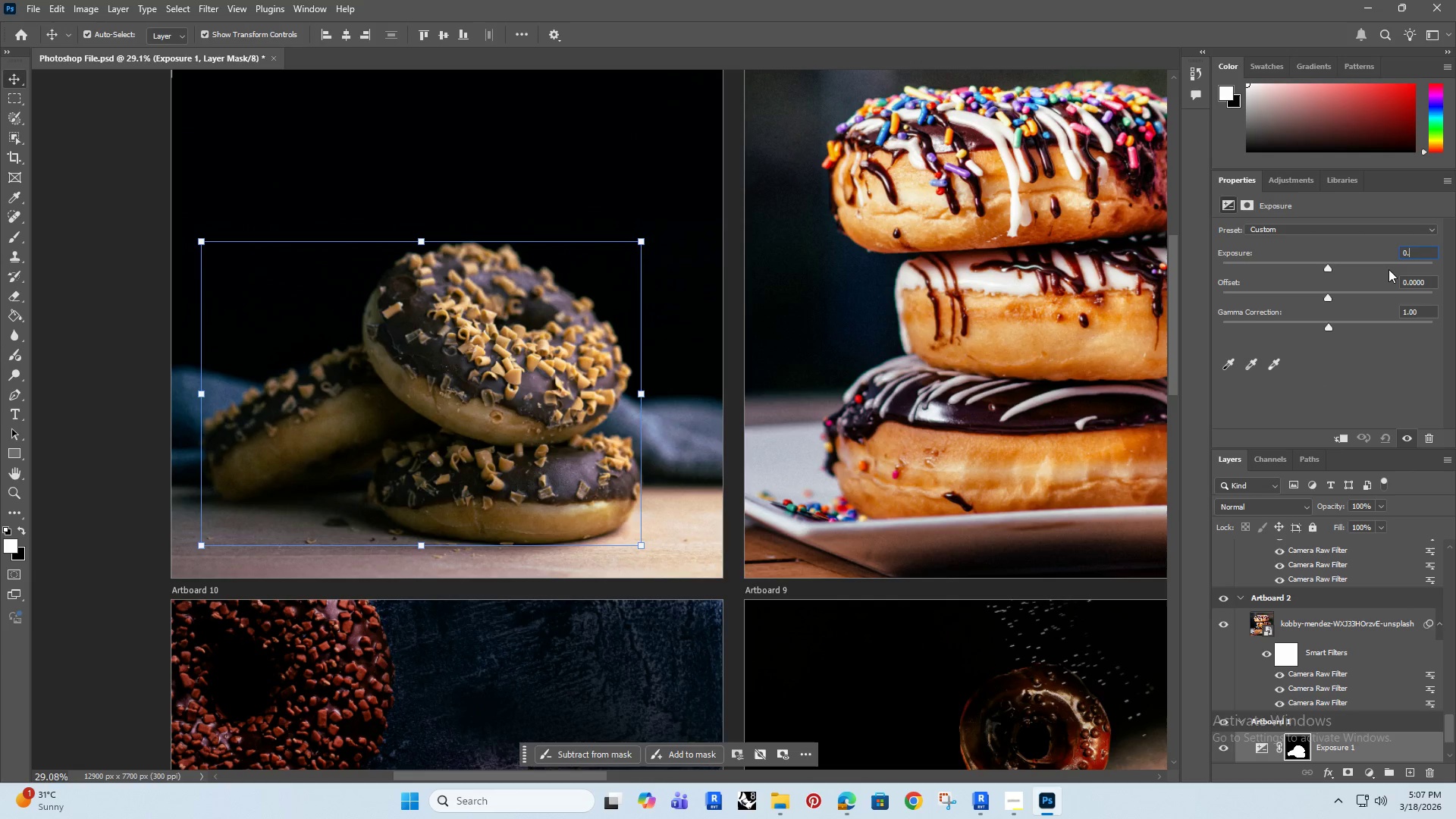 
key(2)
 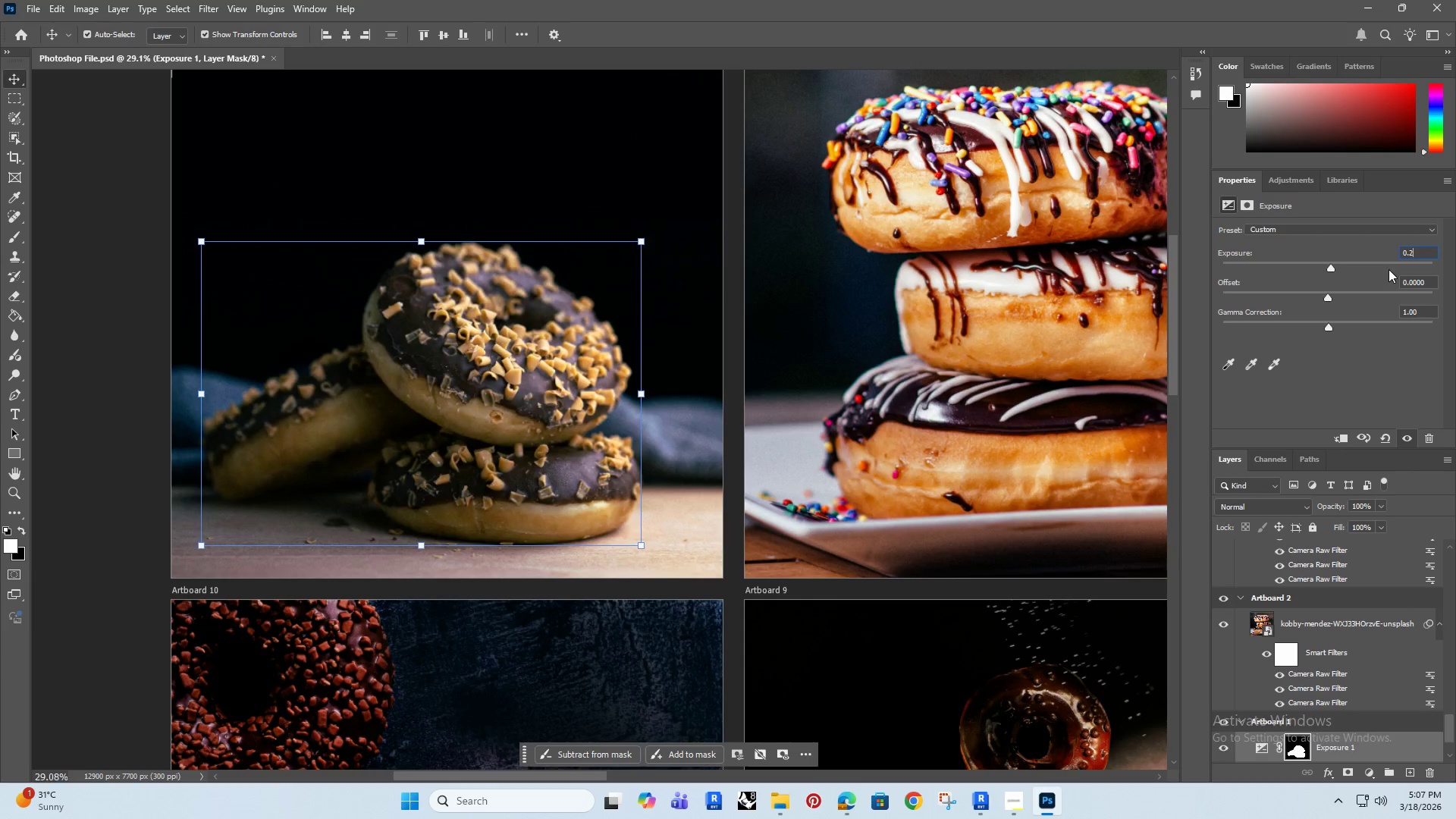 
key(Enter)
 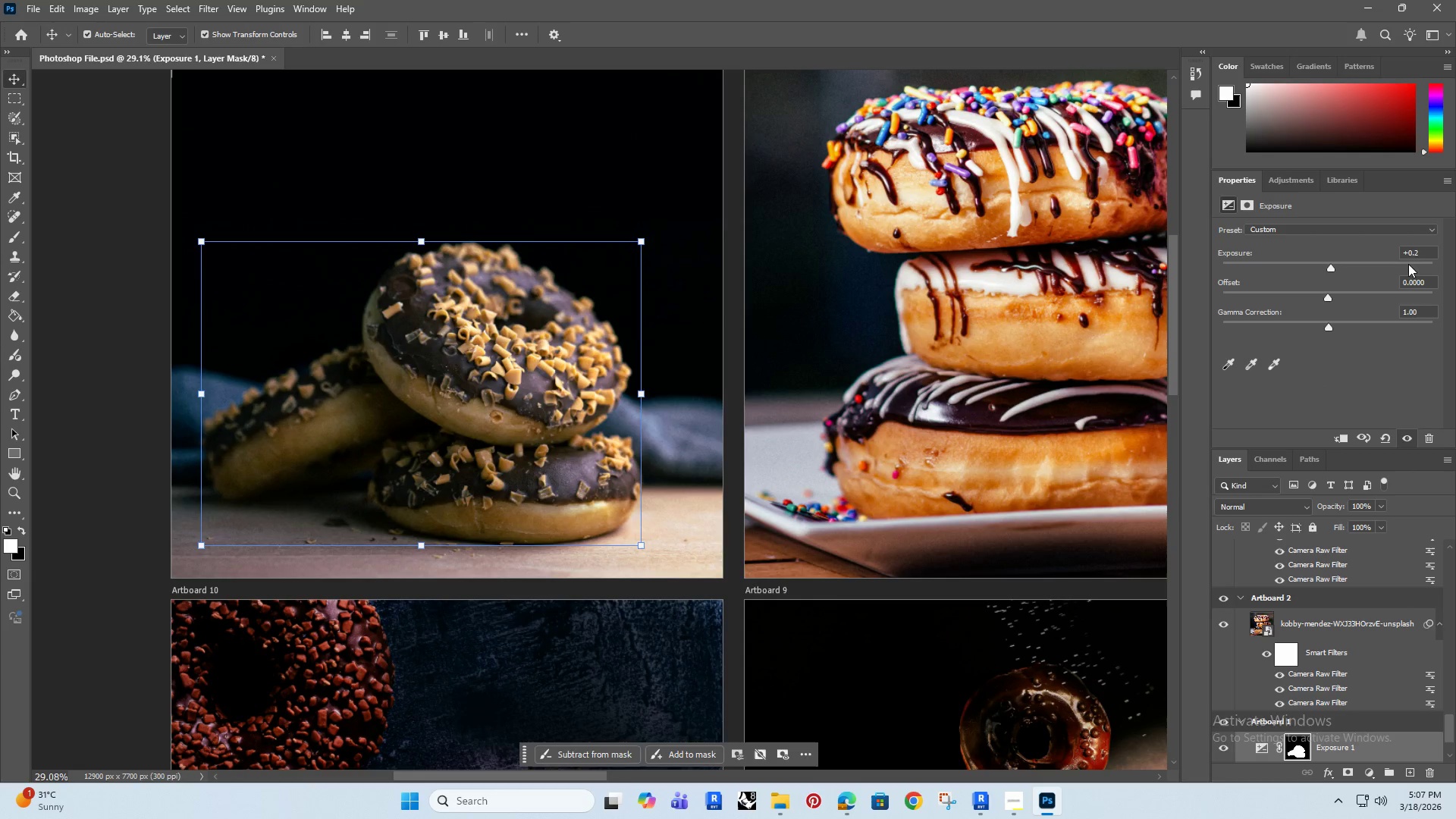 
left_click_drag(start_coordinate=[1429, 257], to_coordinate=[1401, 265])
 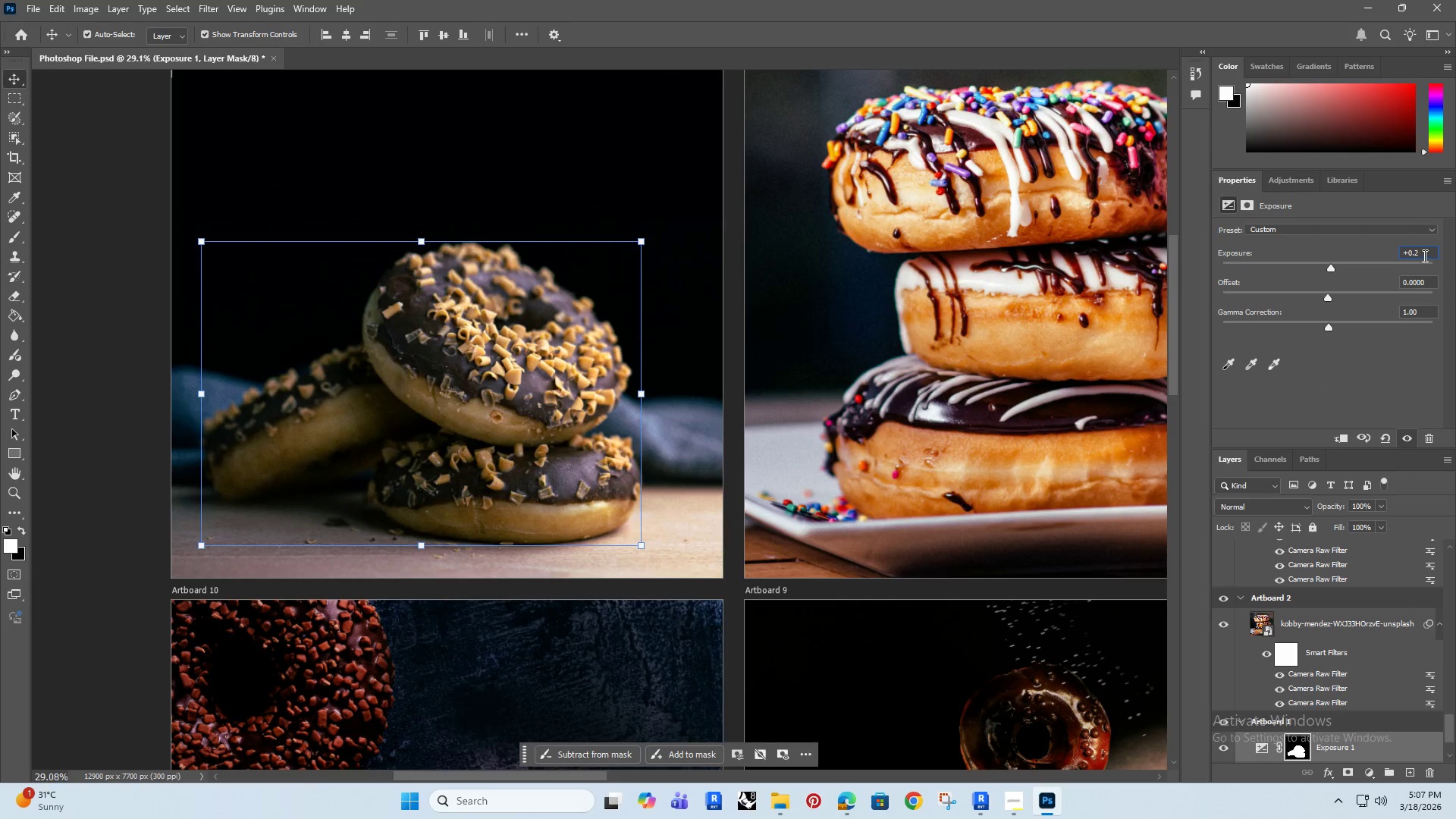 
left_click_drag(start_coordinate=[1423, 256], to_coordinate=[1400, 263])
 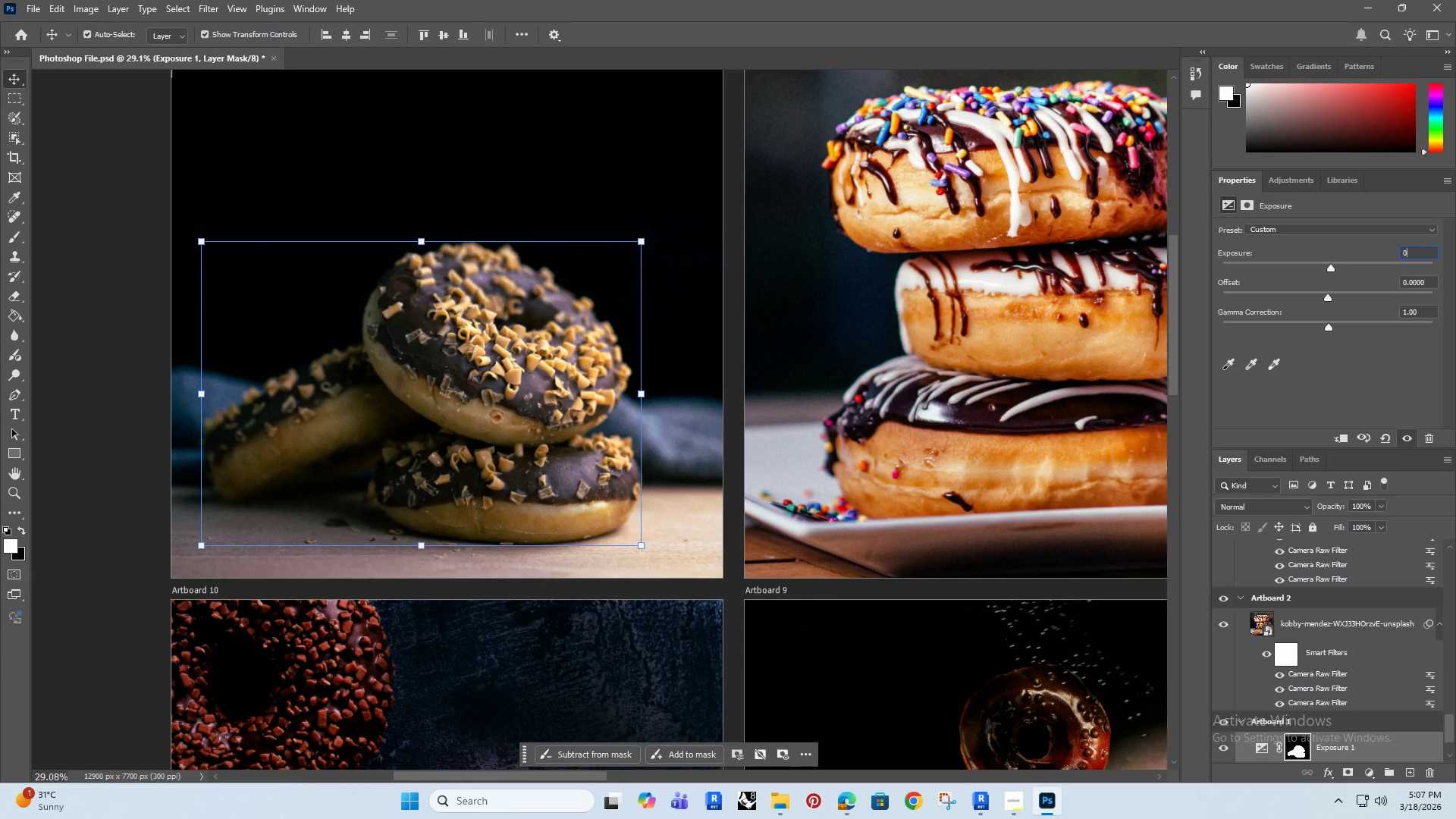 
key(0)
 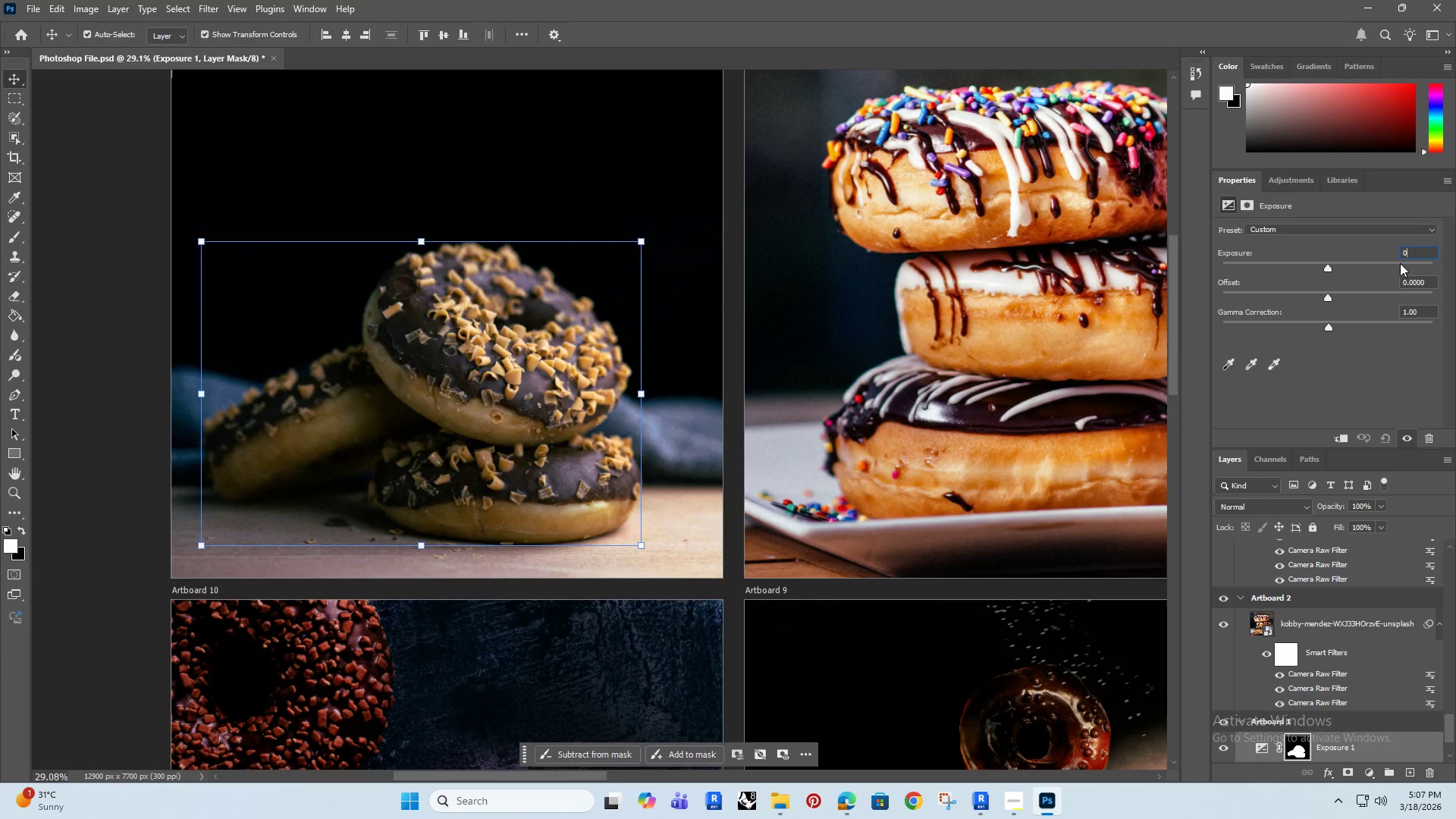 
key(Period)
 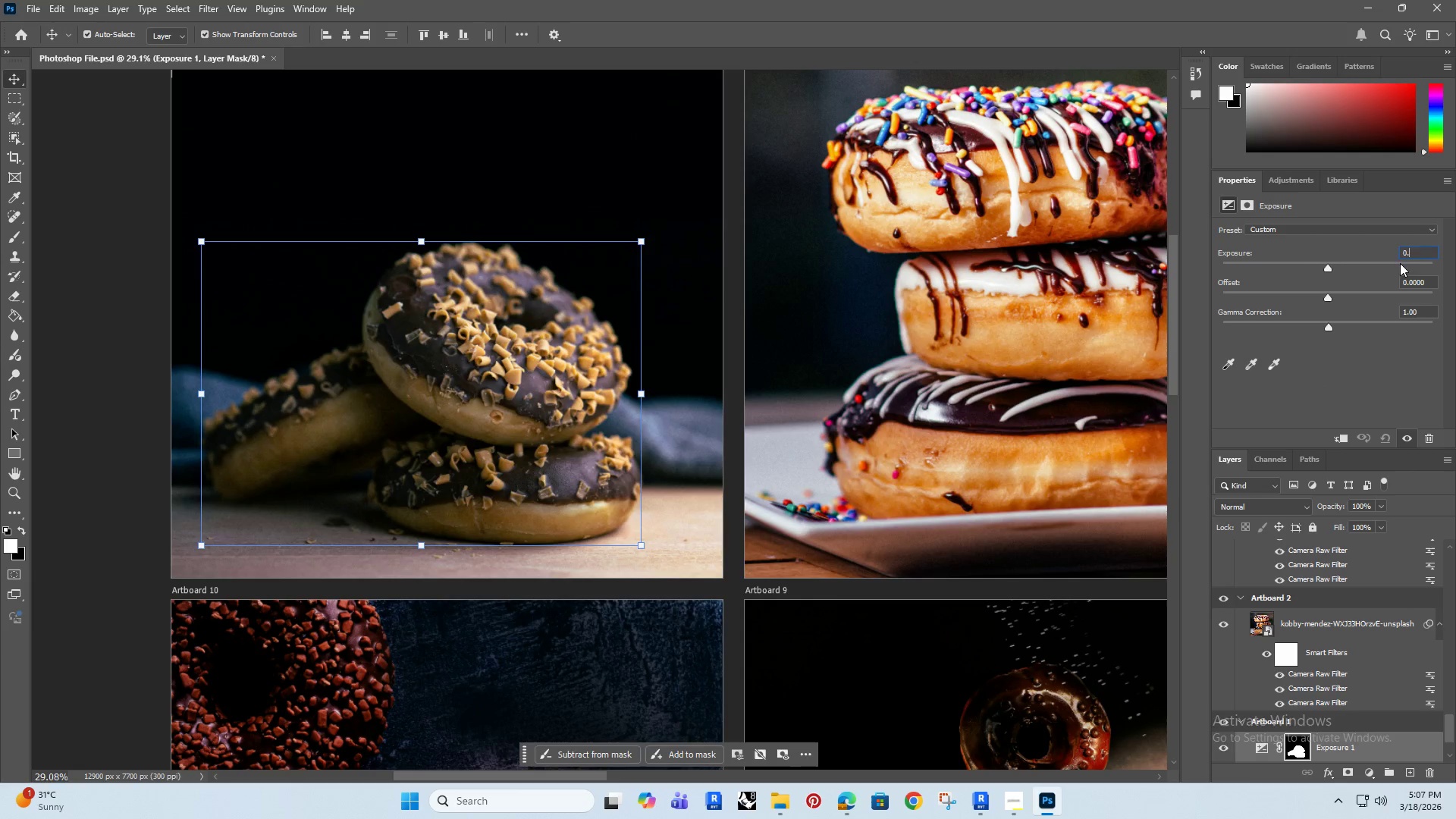 
key(4)
 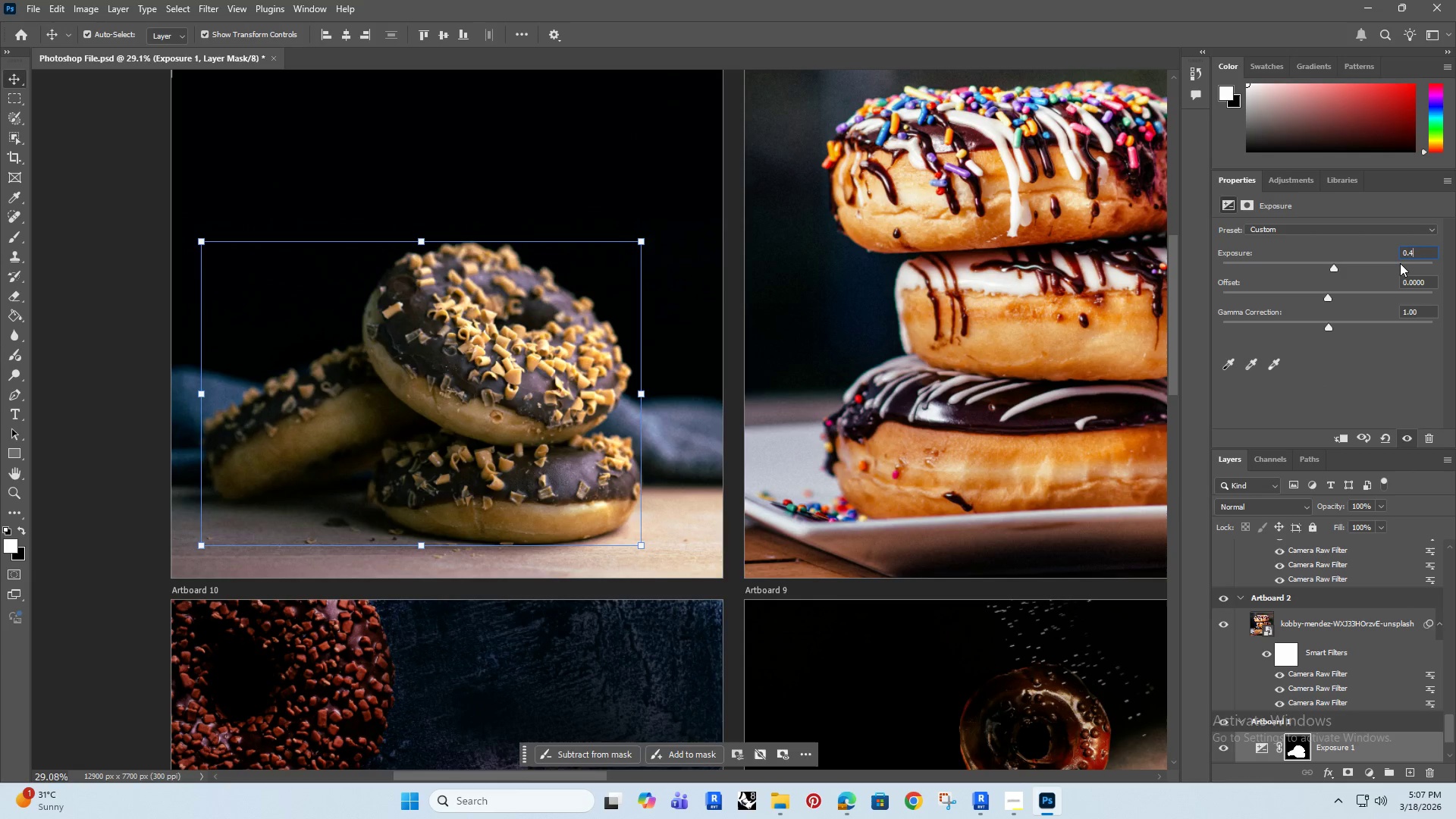 
key(Enter)
 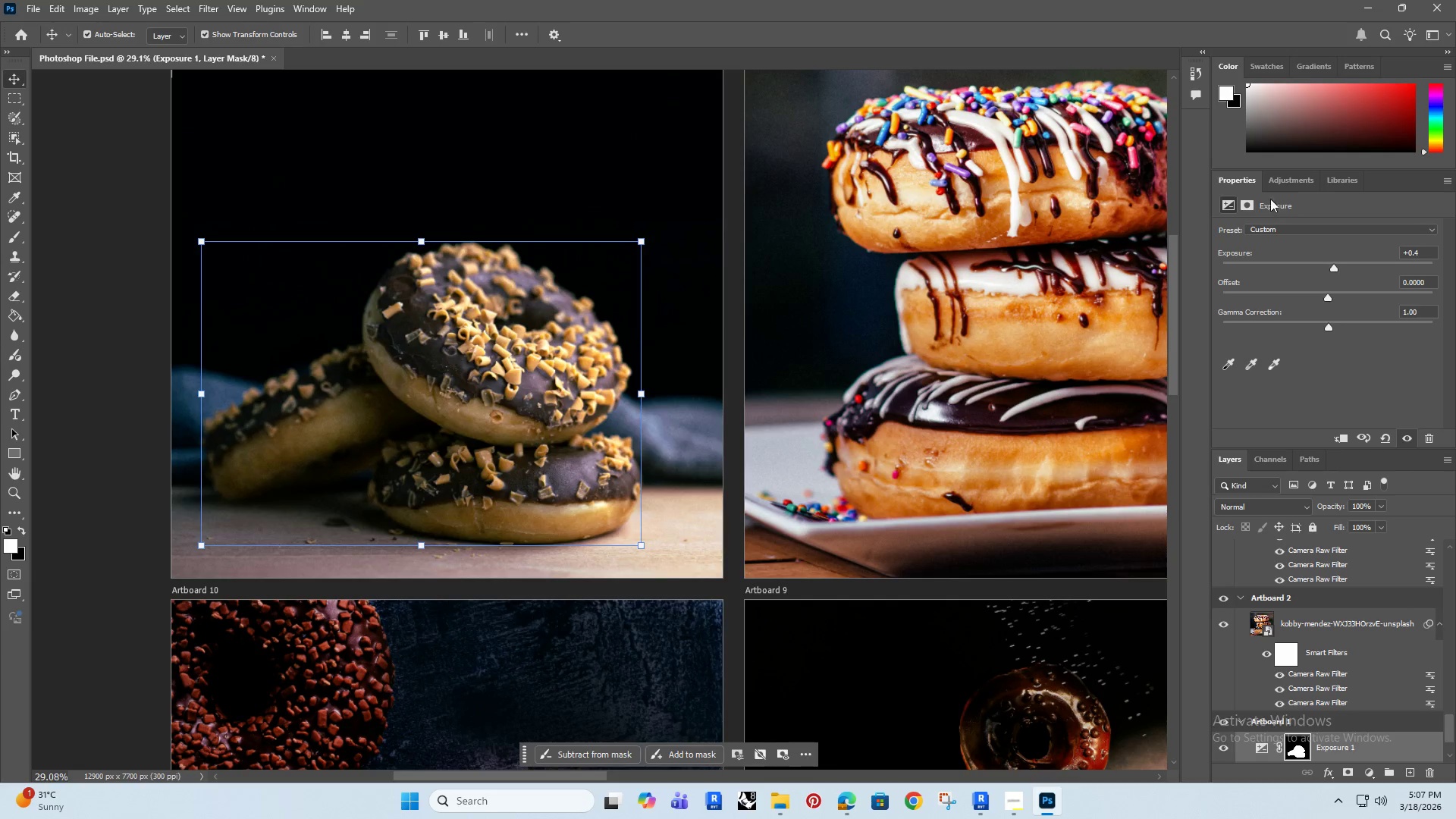 
left_click([1294, 179])
 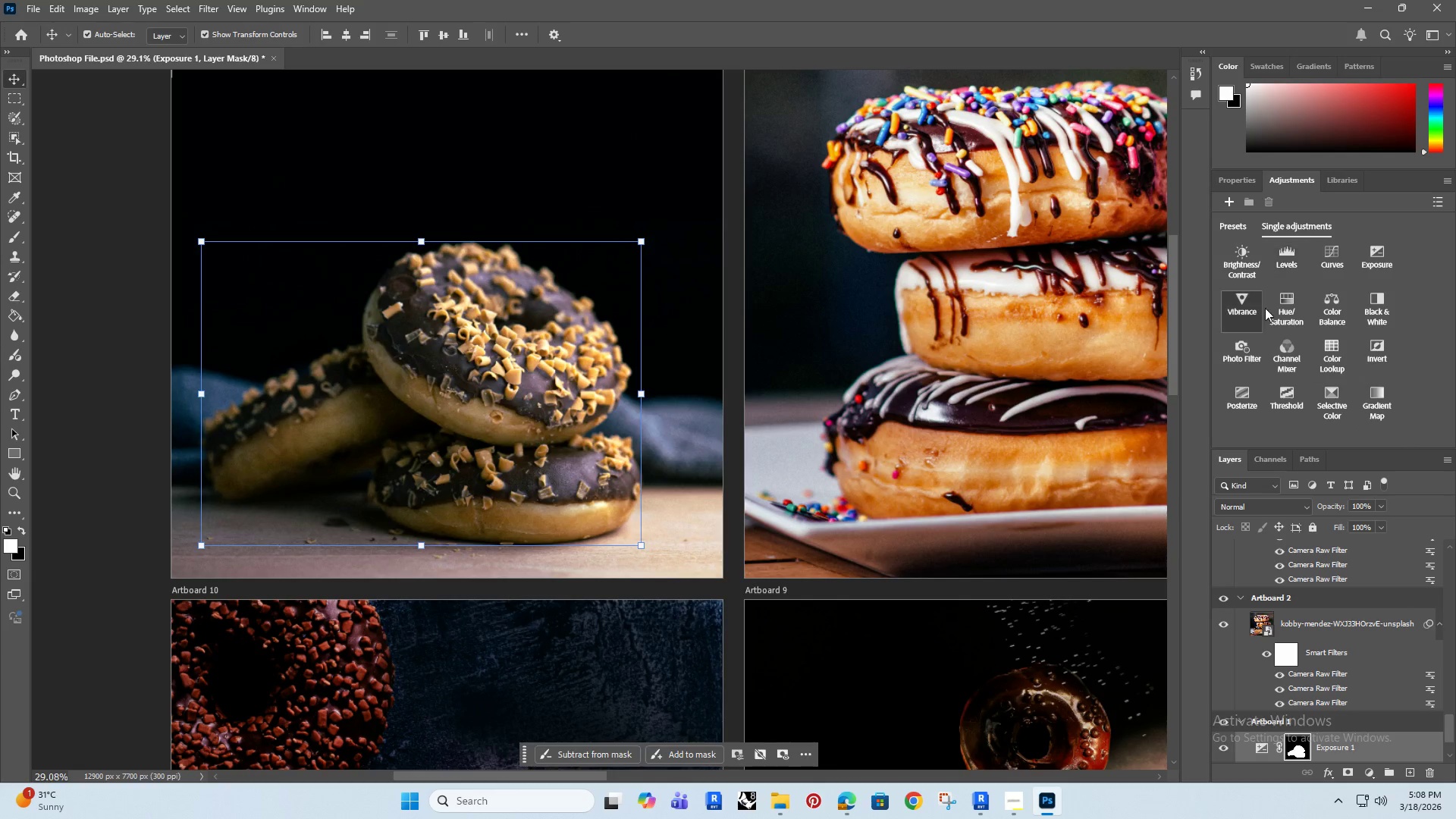 
scroll: coordinate [1288, 385], scroll_direction: down, amount: 2.0
 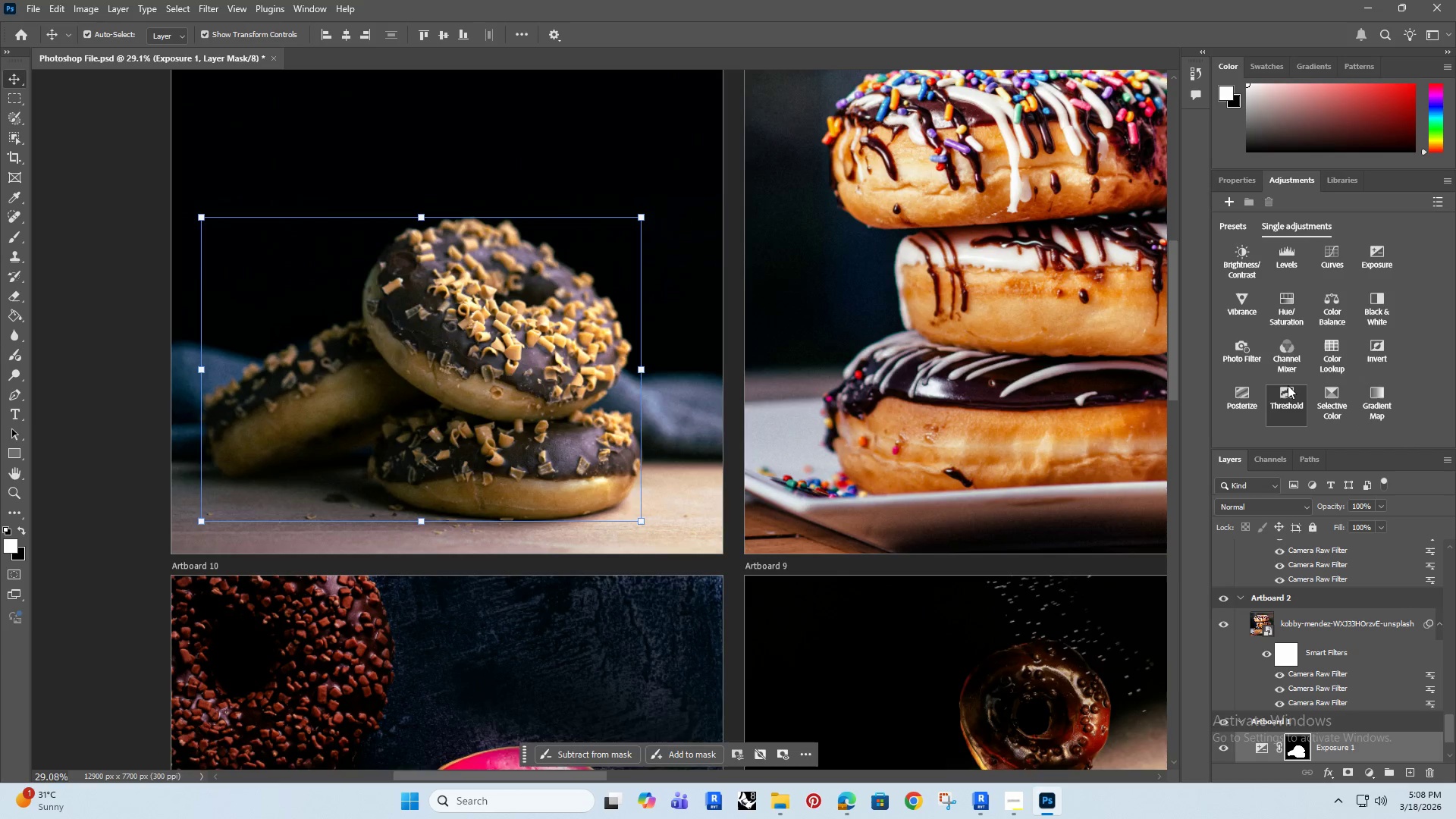 
scroll: coordinate [1288, 385], scroll_direction: up, amount: 1.0
 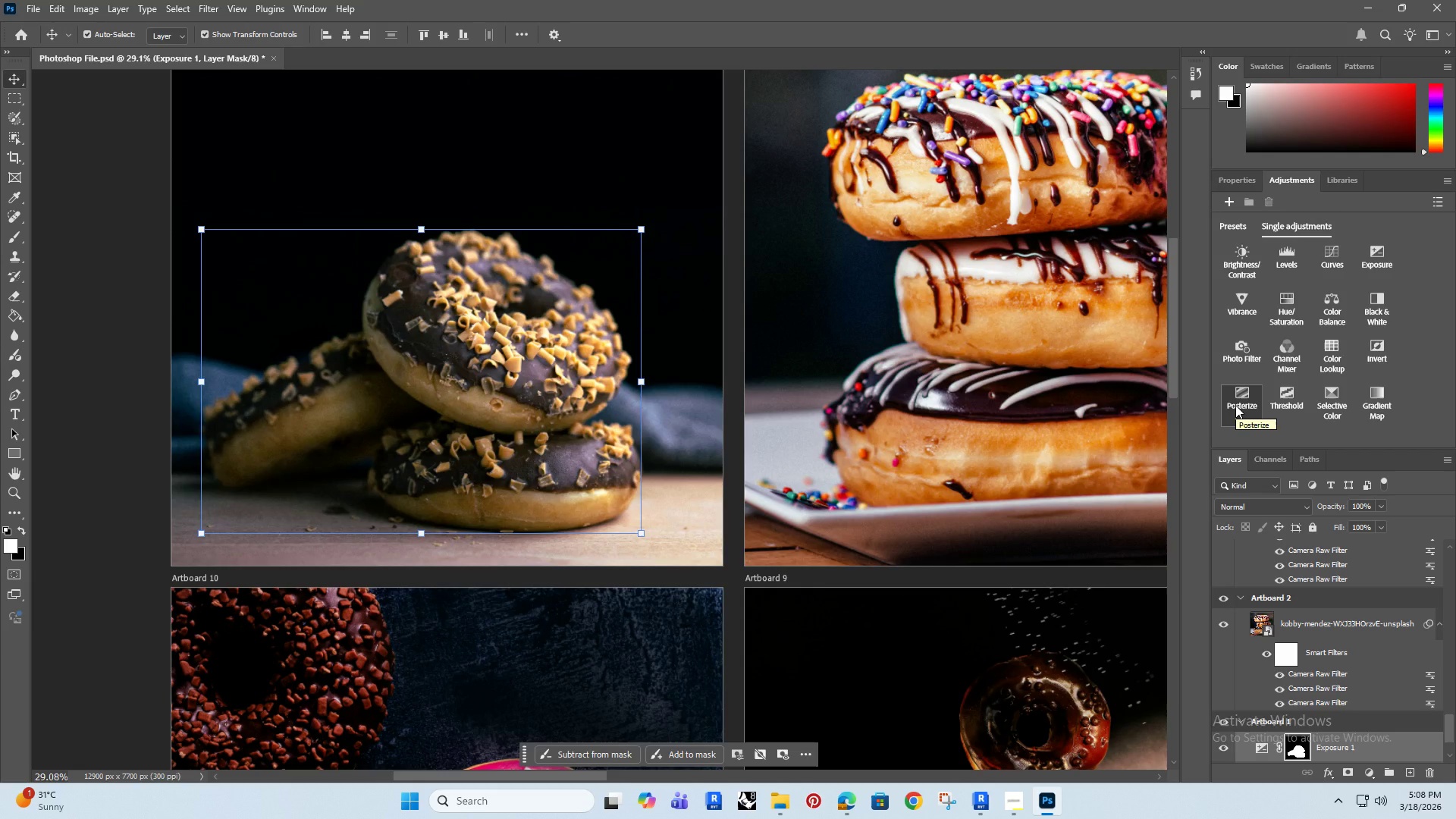 
wait(11.77)
 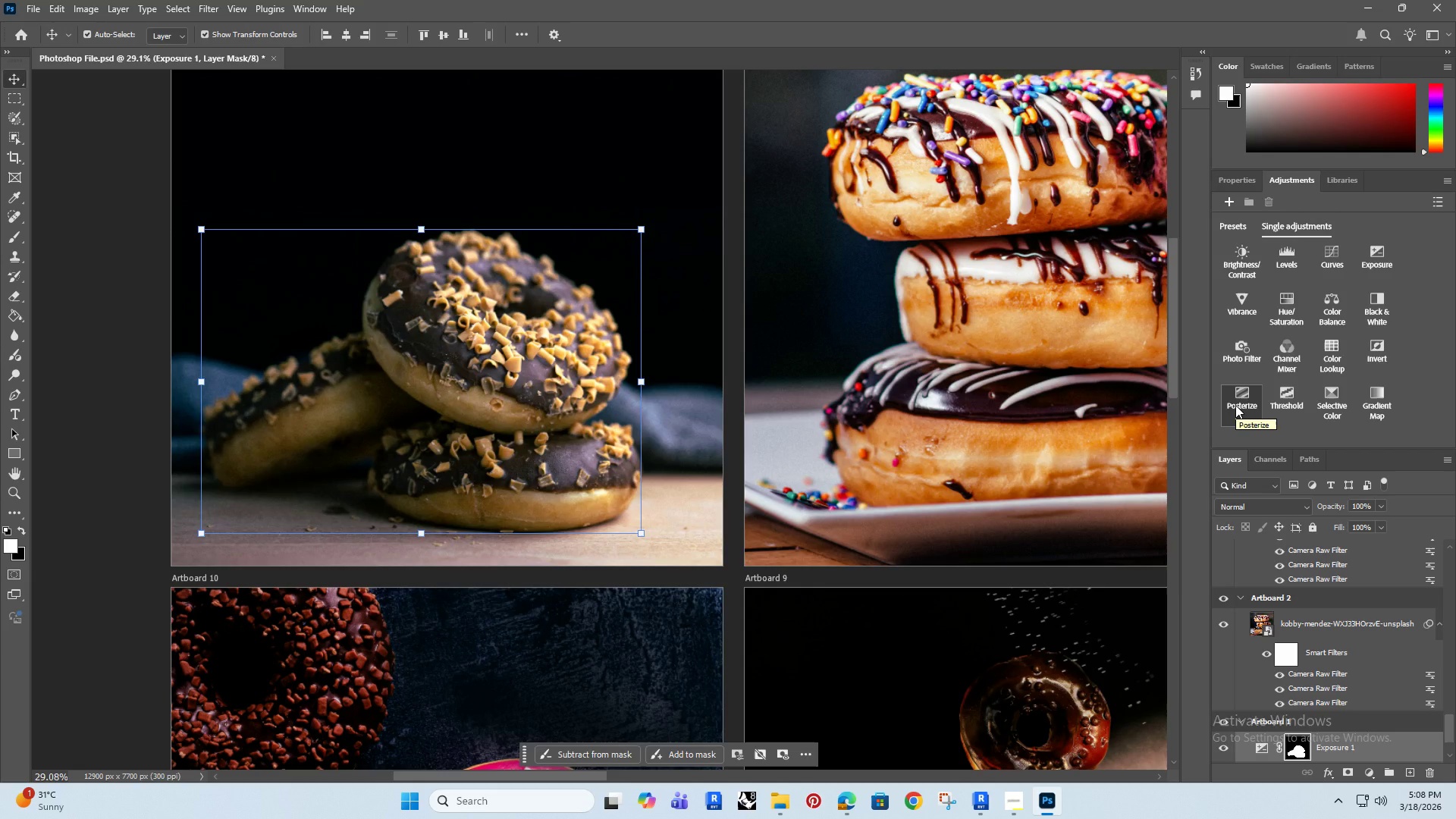 
left_click([212, 8])
 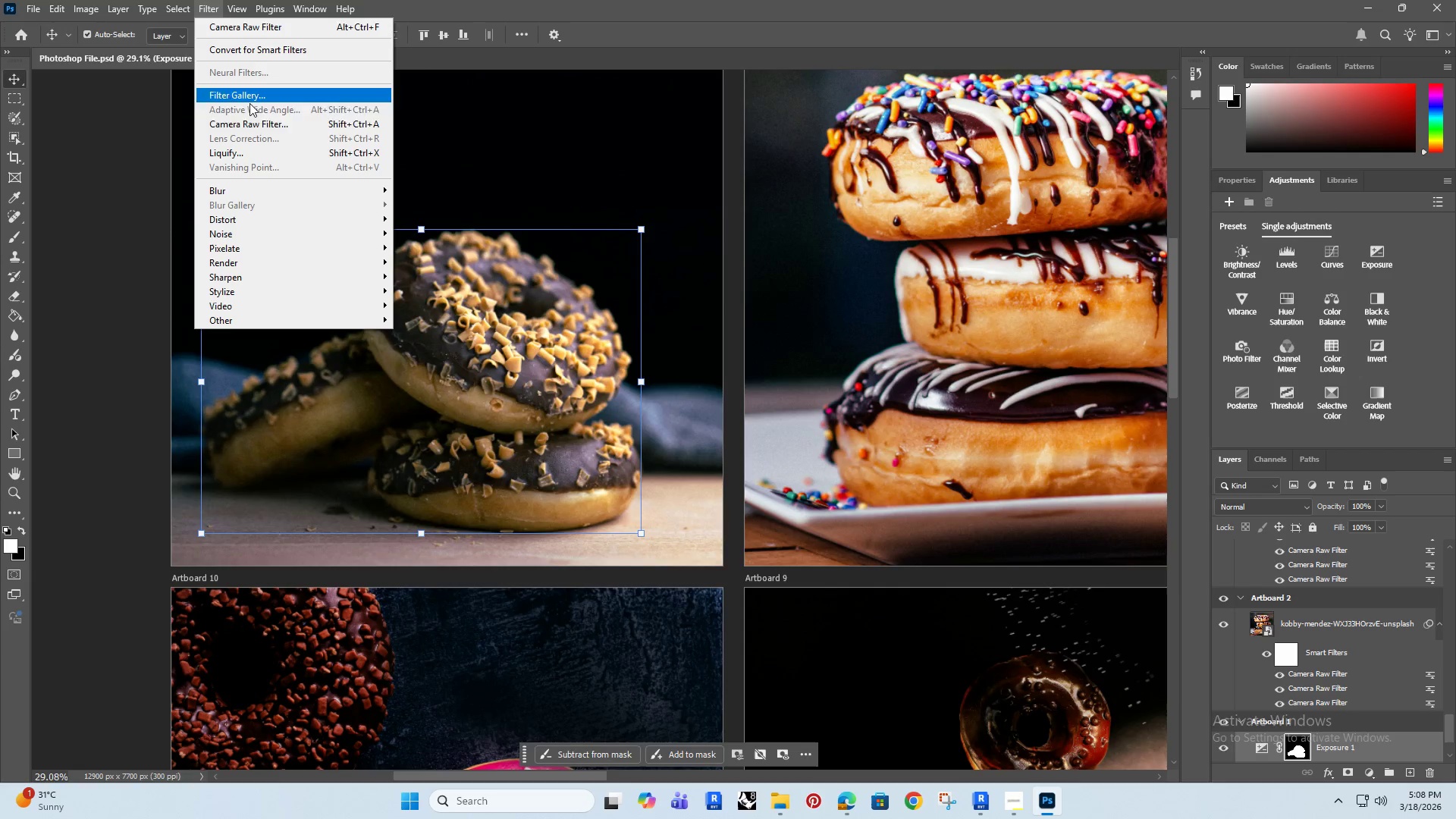 
left_click([250, 120])
 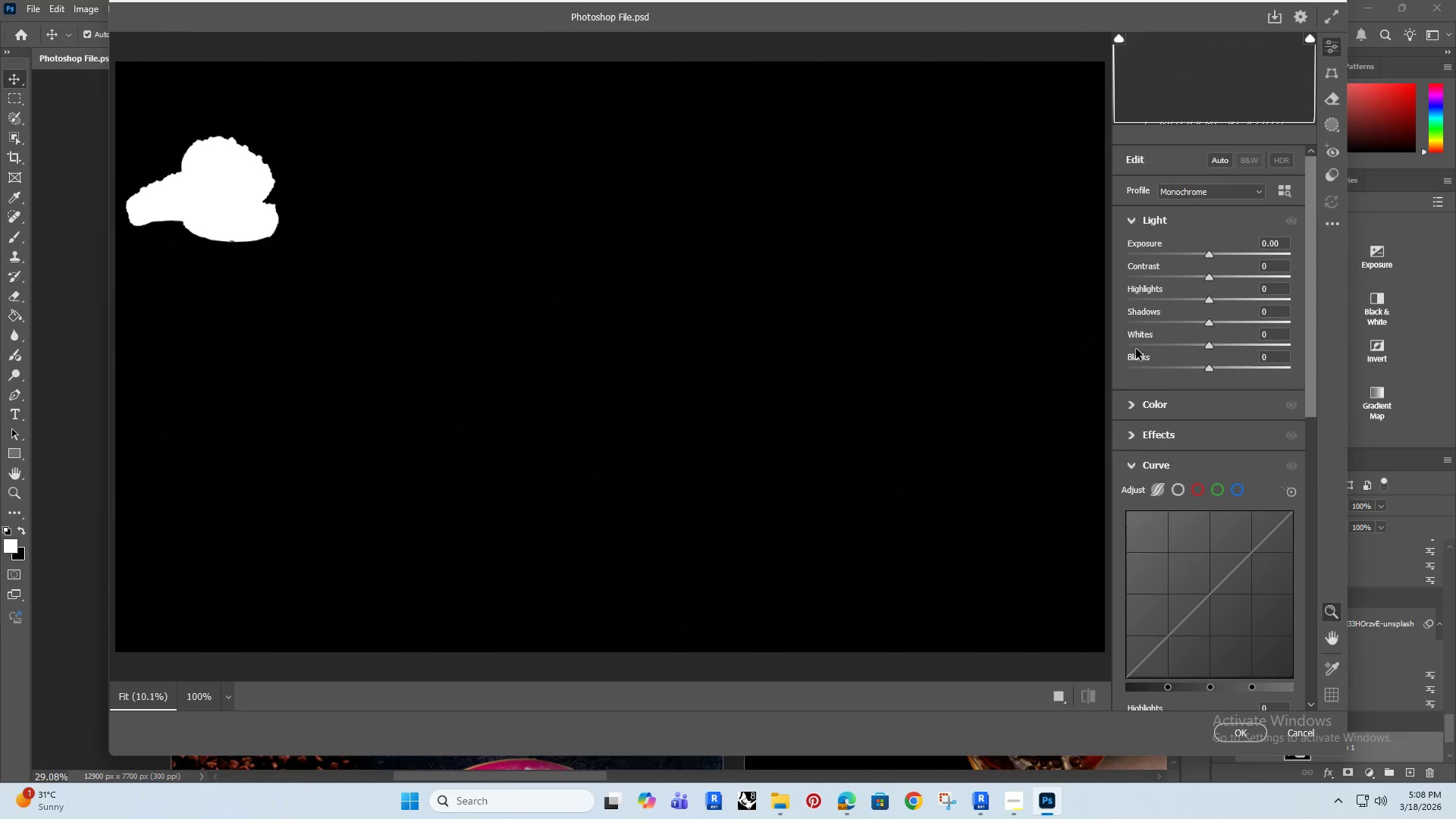 
wait(10.83)
 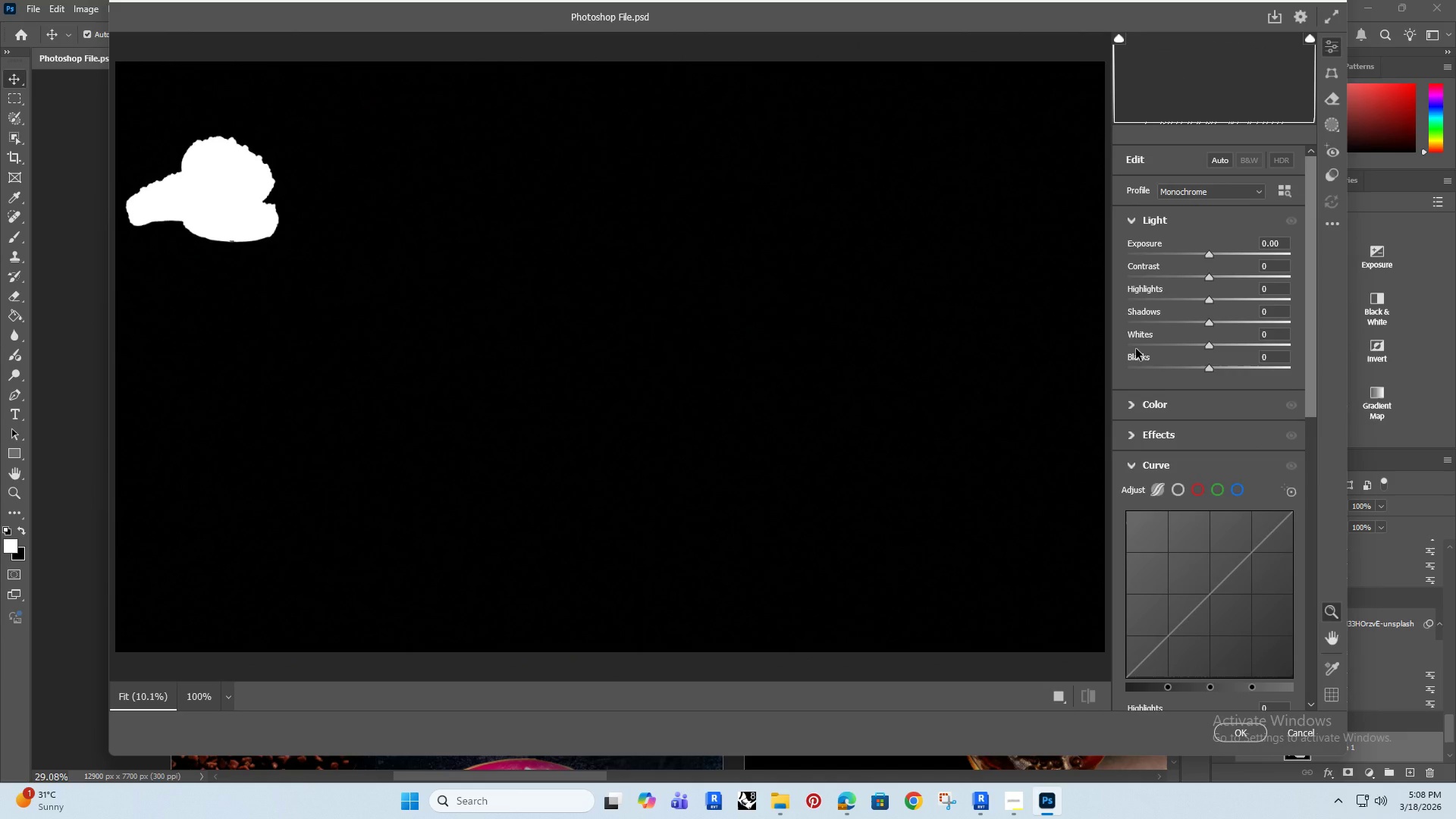 
left_click_drag(start_coordinate=[1310, 349], to_coordinate=[1288, 638])
 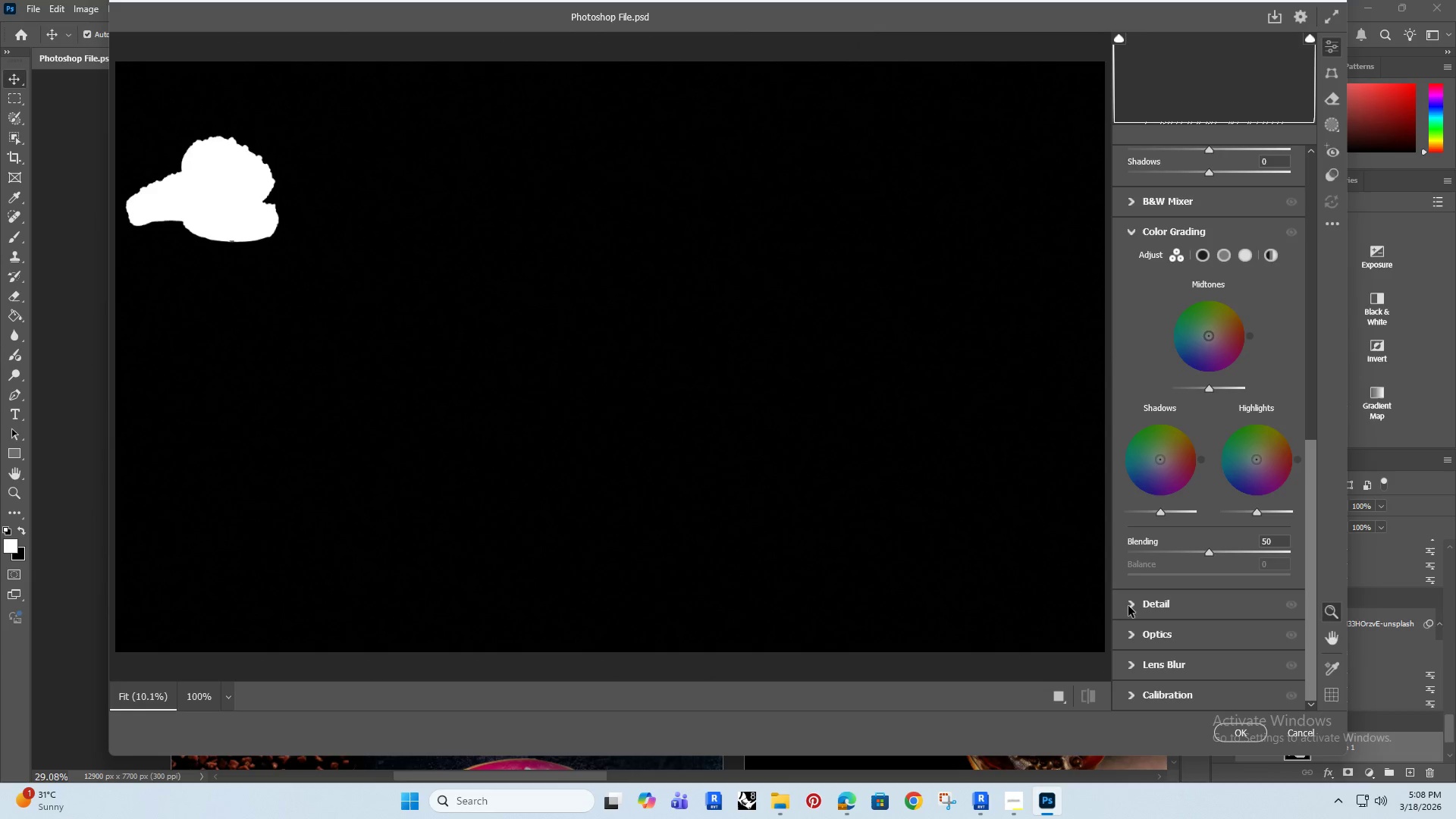 
left_click([1128, 606])
 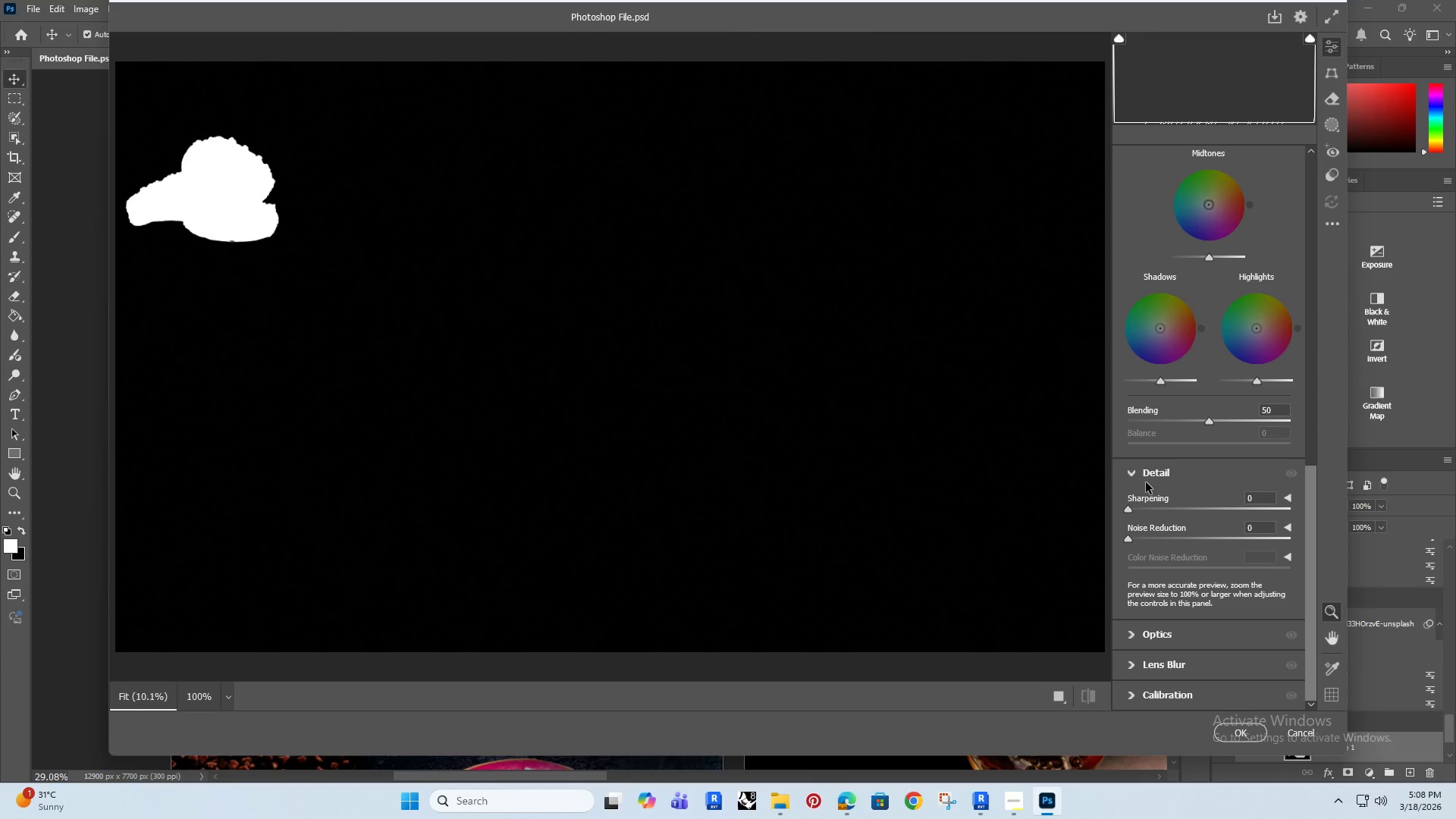 
left_click([1136, 468])
 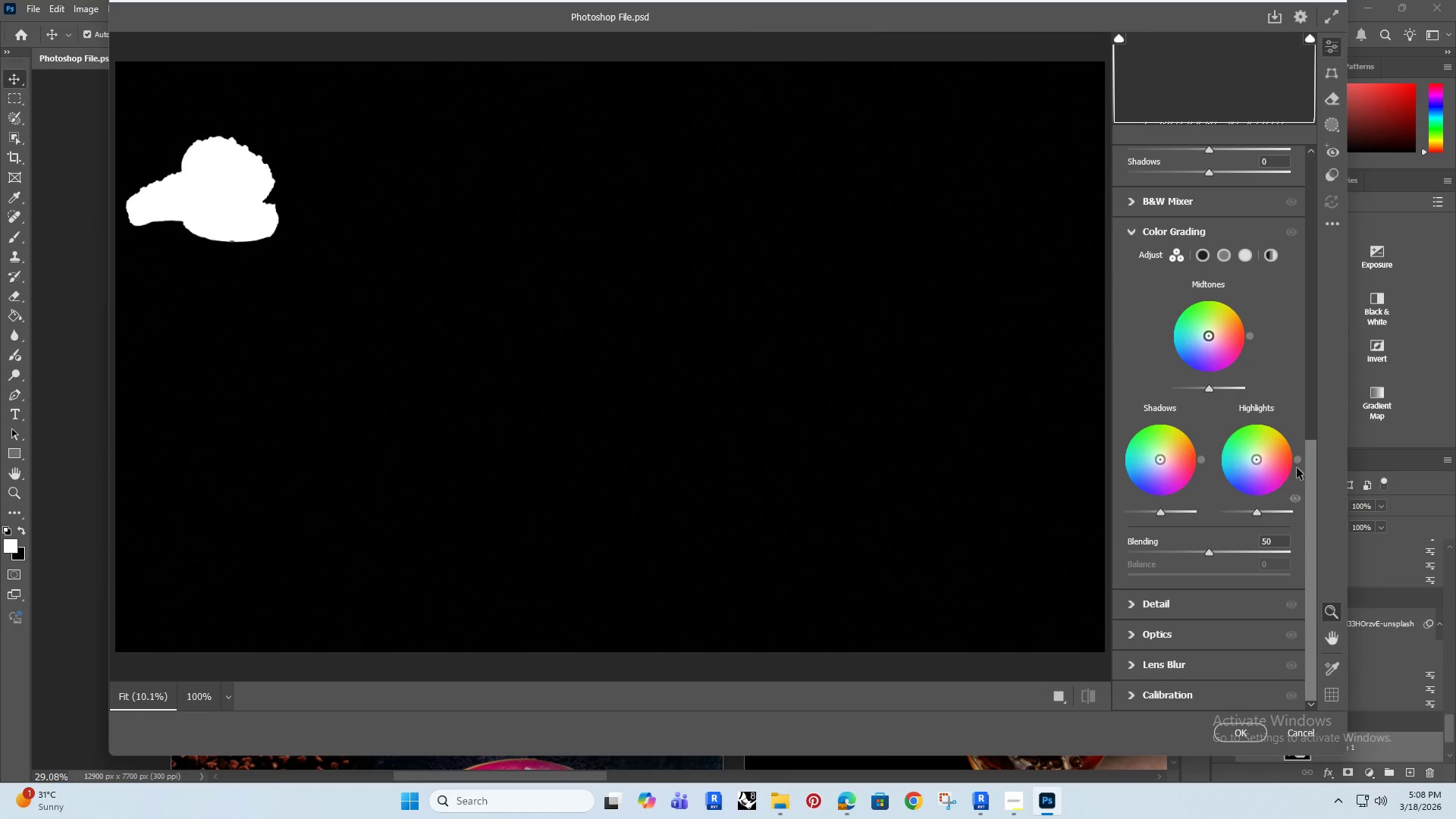 
left_click_drag(start_coordinate=[1311, 469], to_coordinate=[1320, 184])
 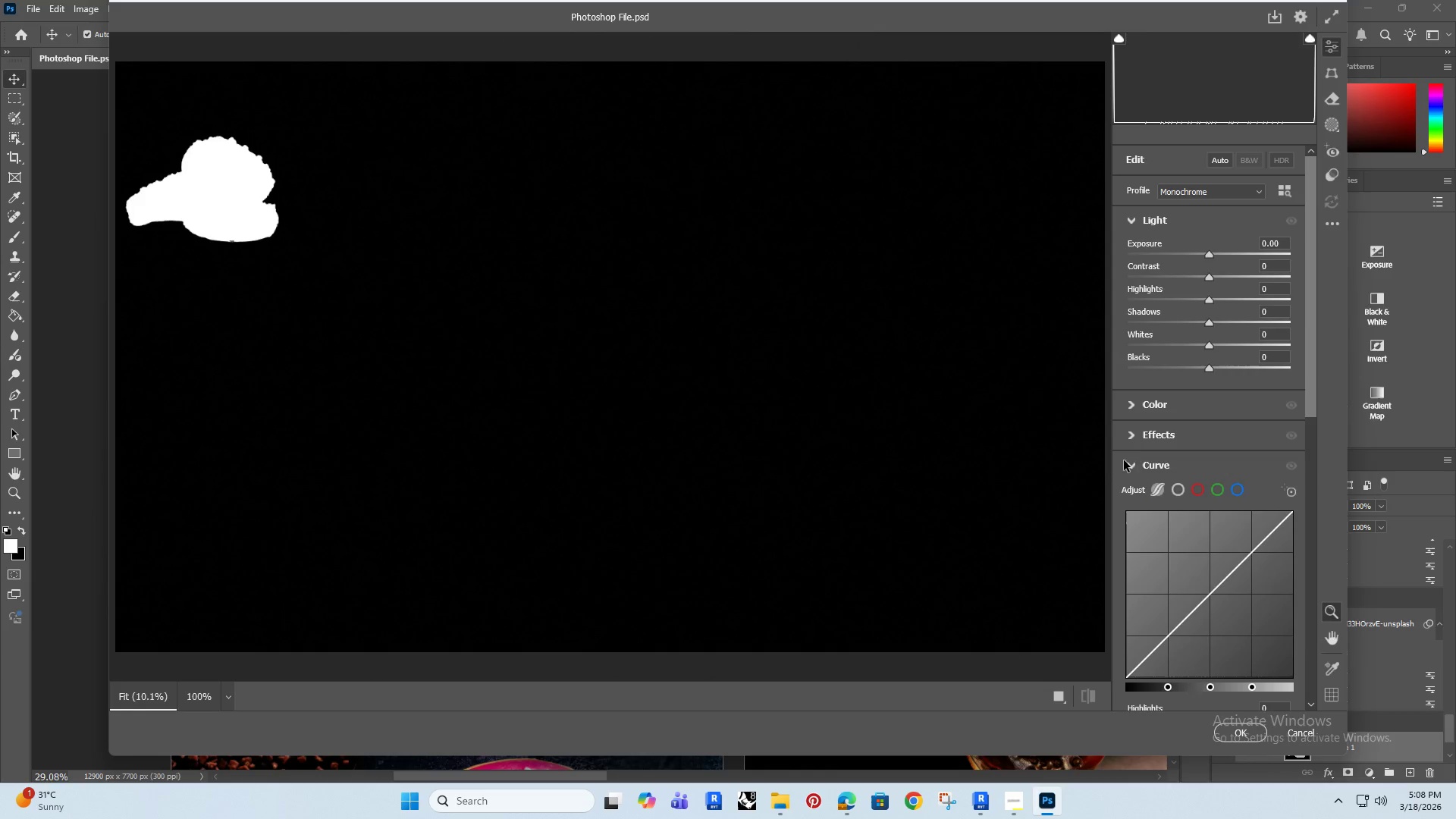 
left_click([1131, 469])
 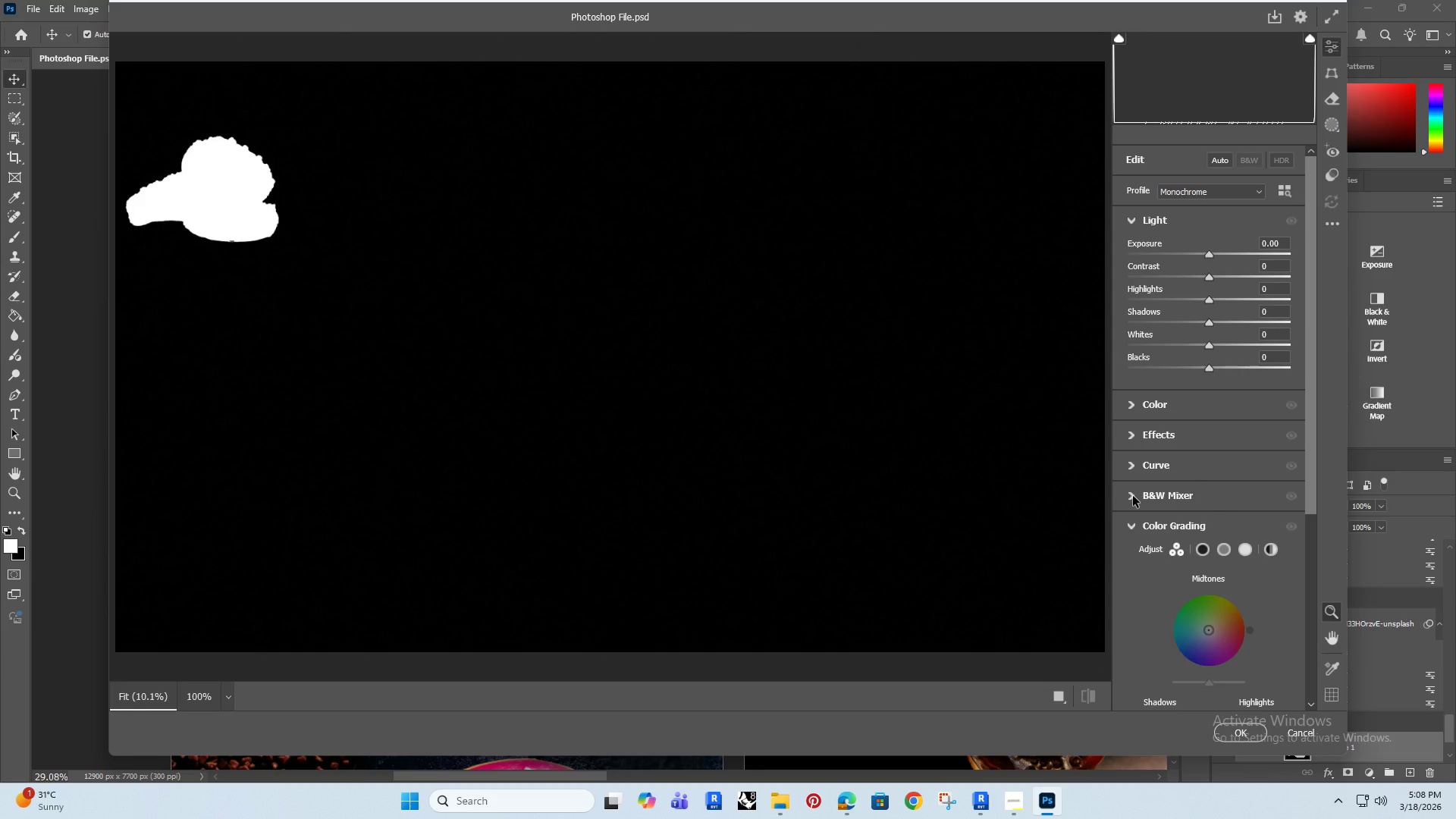 
left_click([1133, 496])
 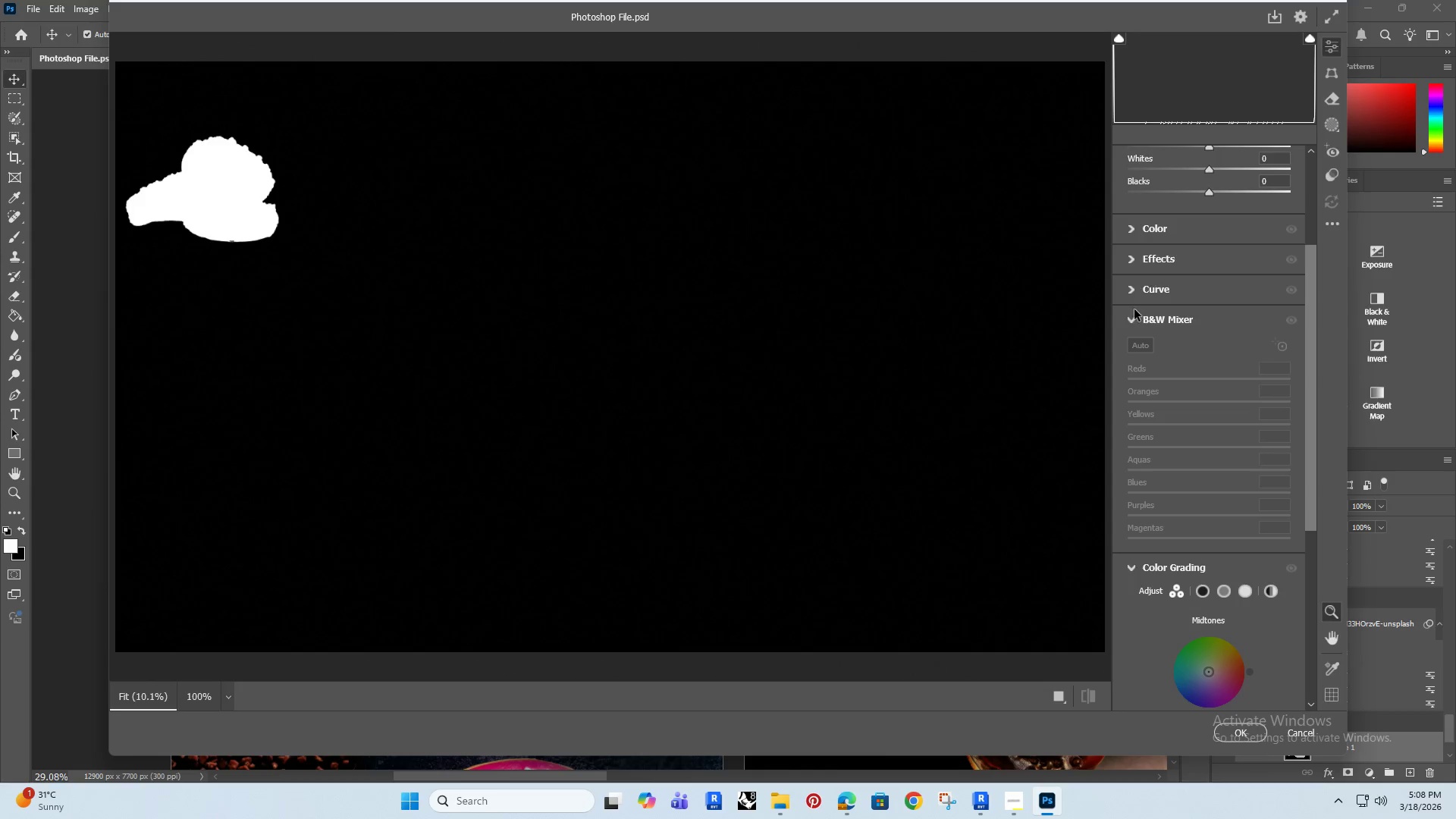 
left_click([1125, 323])
 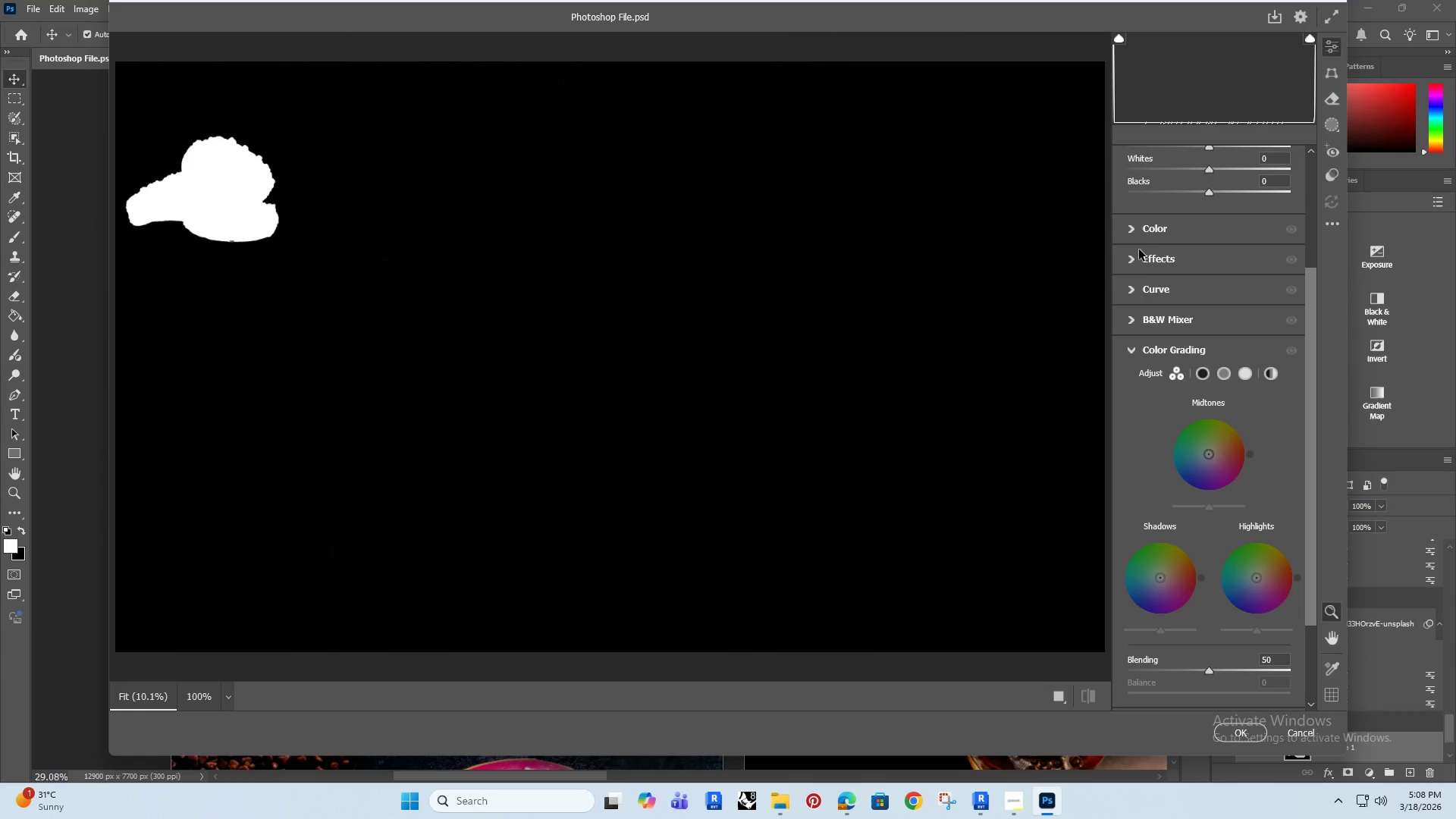 
left_click([1131, 229])
 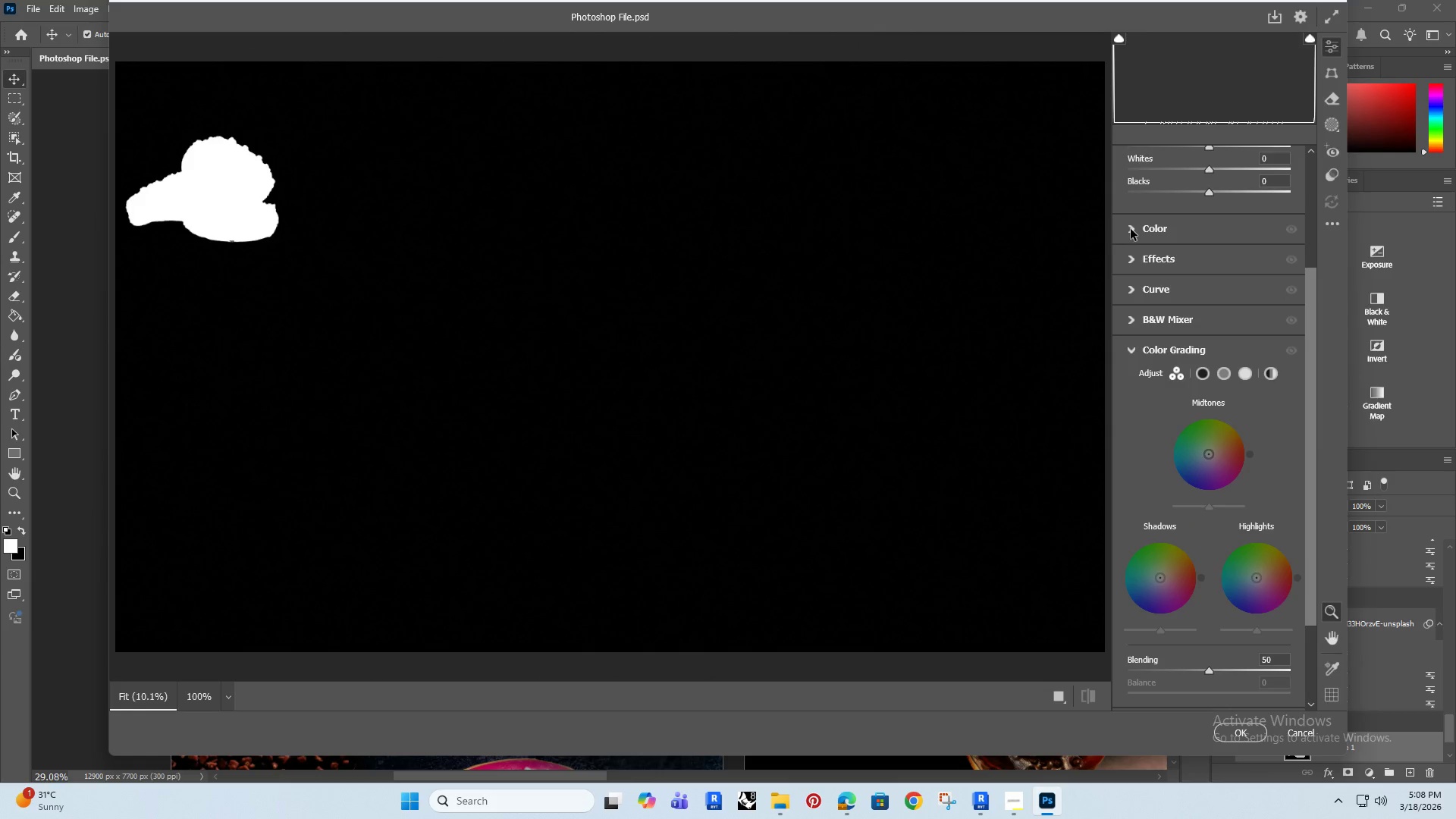 
double_click([1131, 229])
 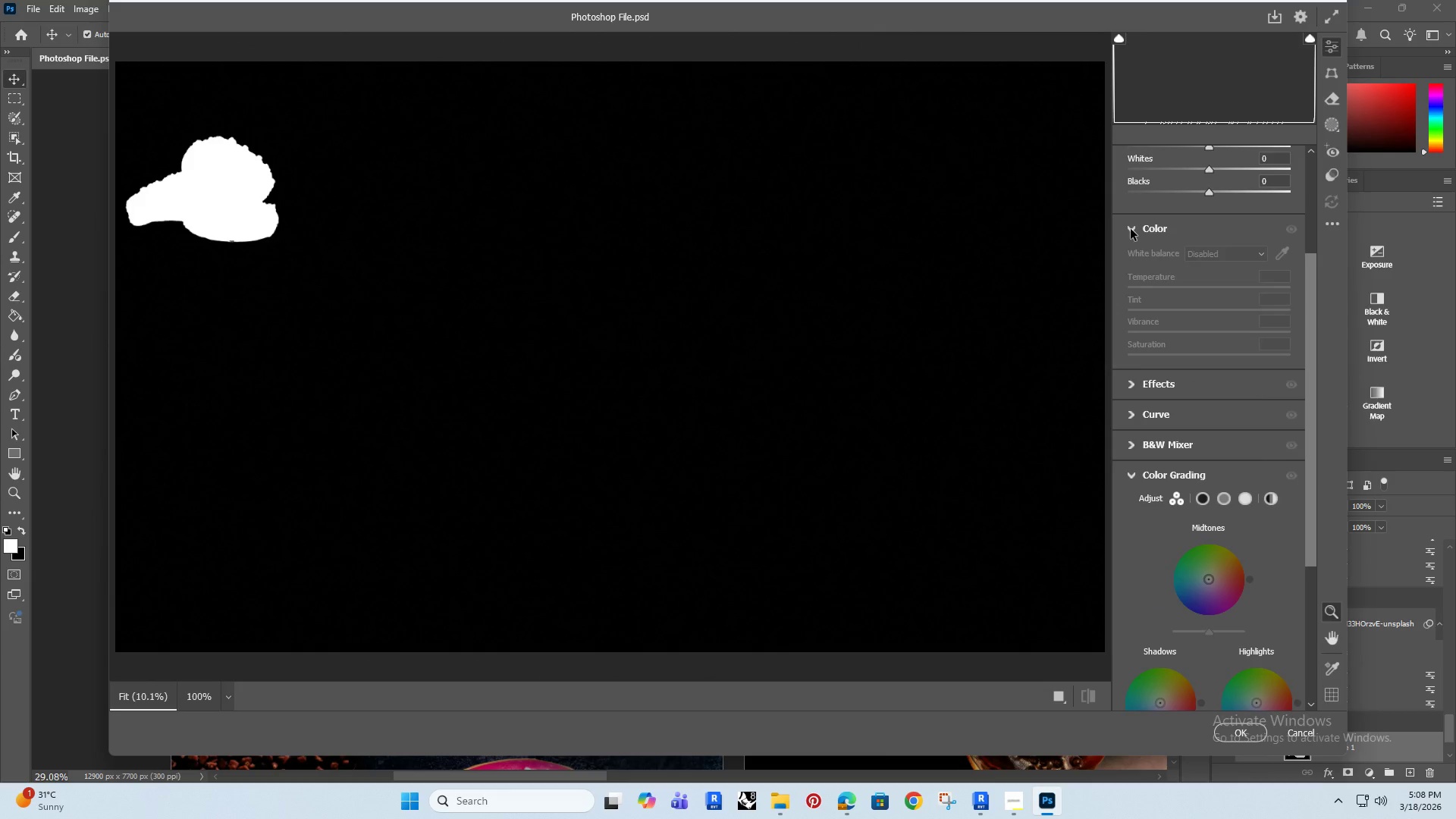 
double_click([1131, 229])
 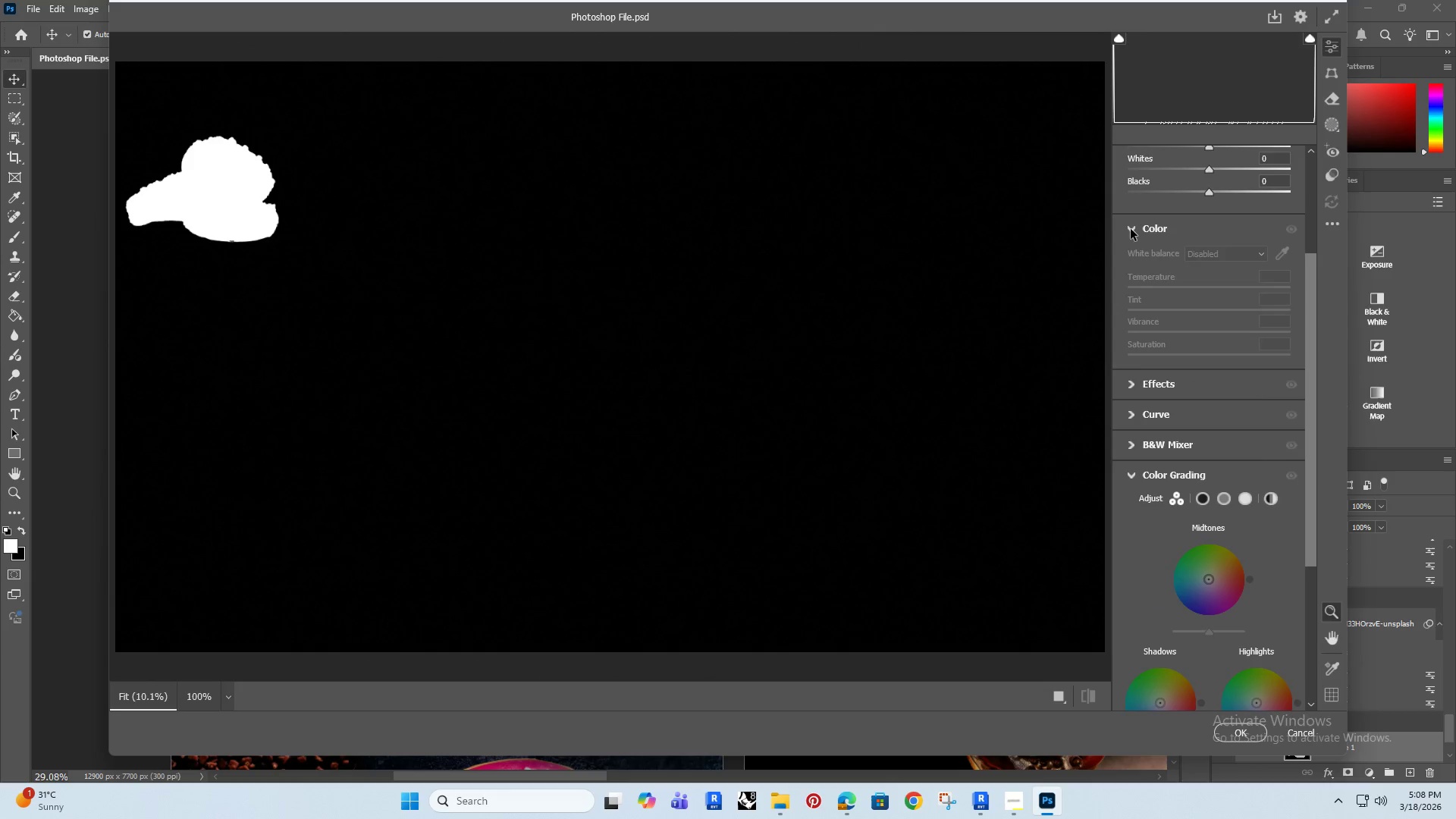 
triple_click([1131, 229])
 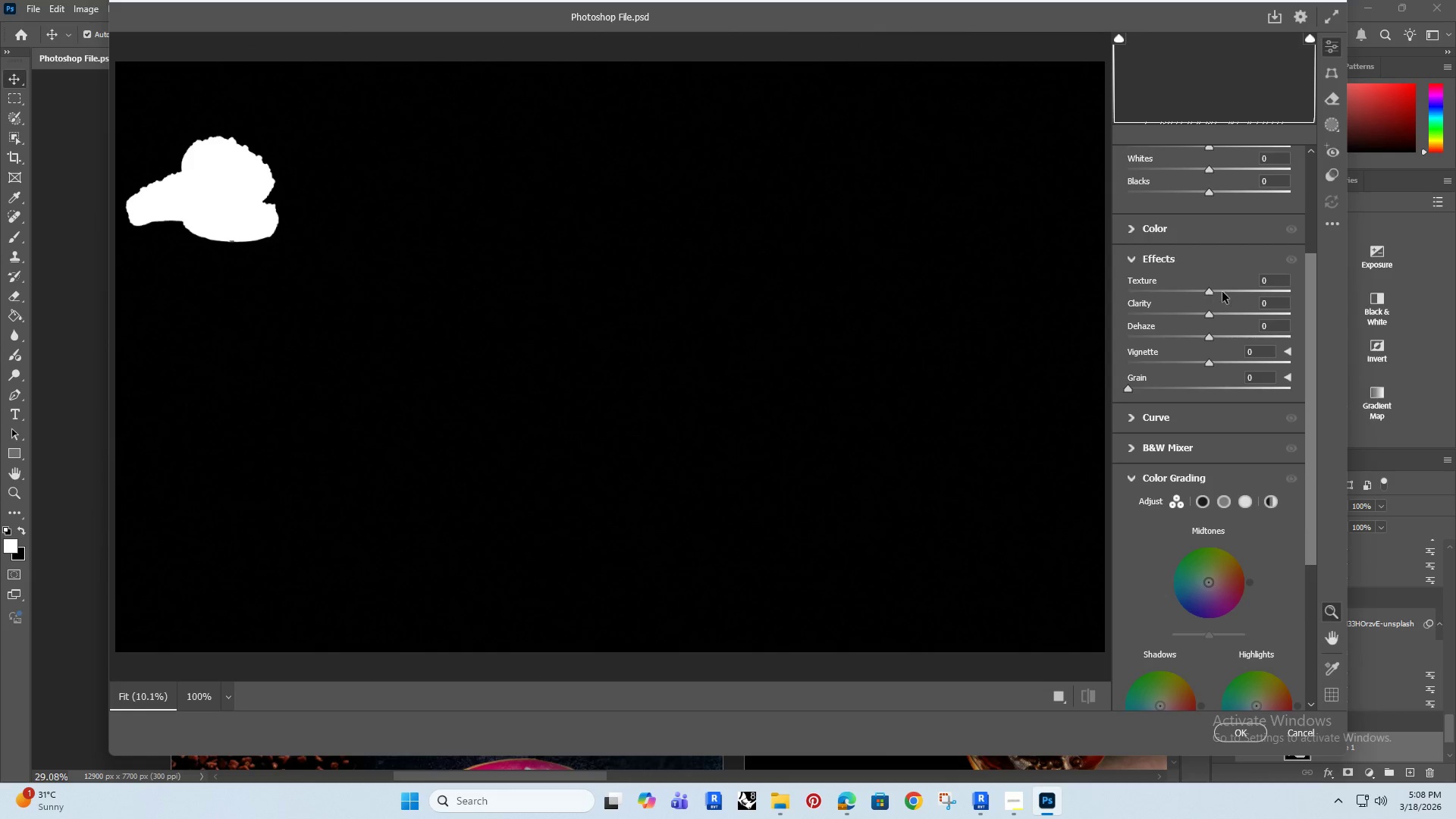 
left_click_drag(start_coordinate=[1275, 280], to_coordinate=[1257, 290])
 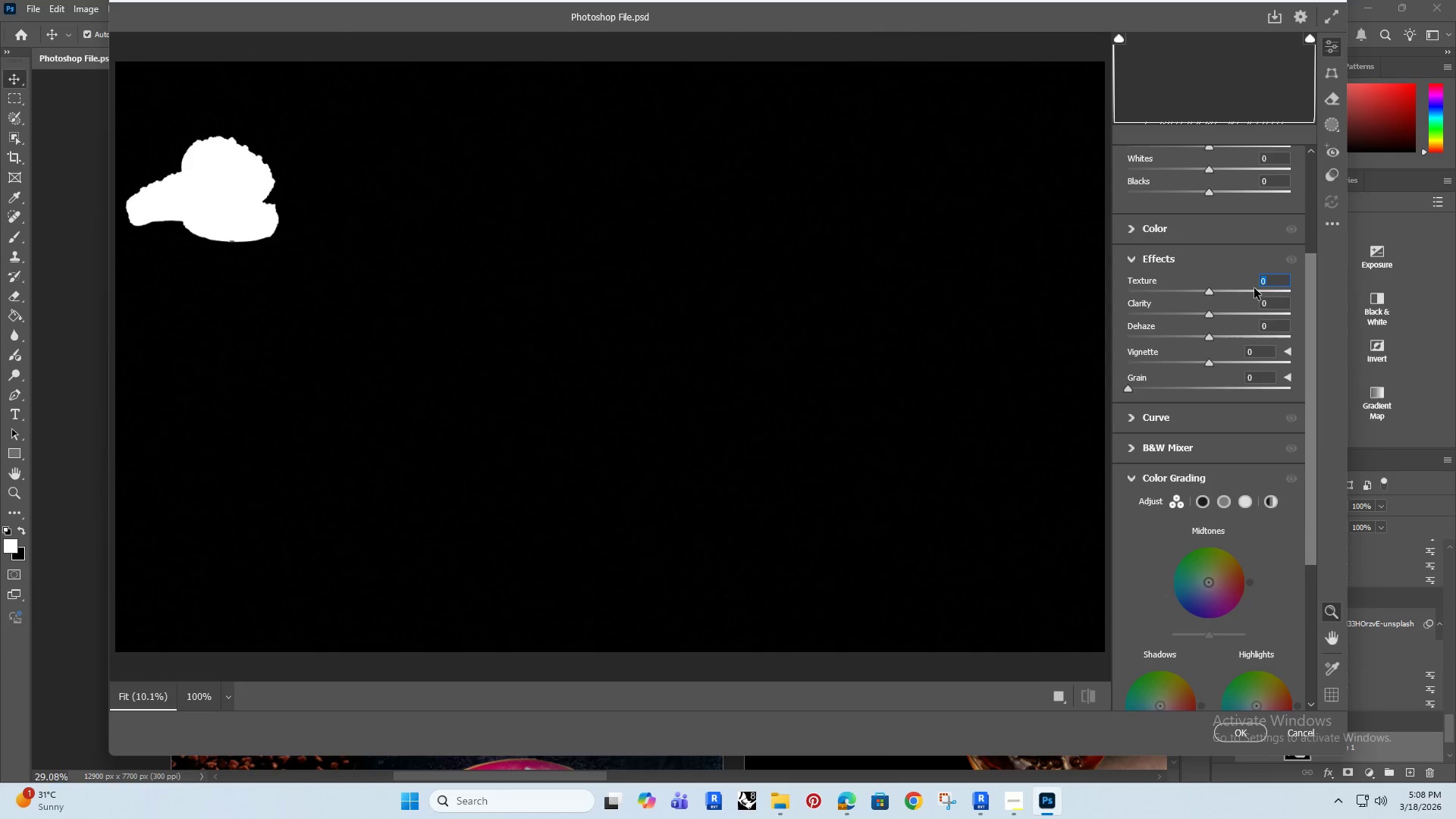 
type(25)
 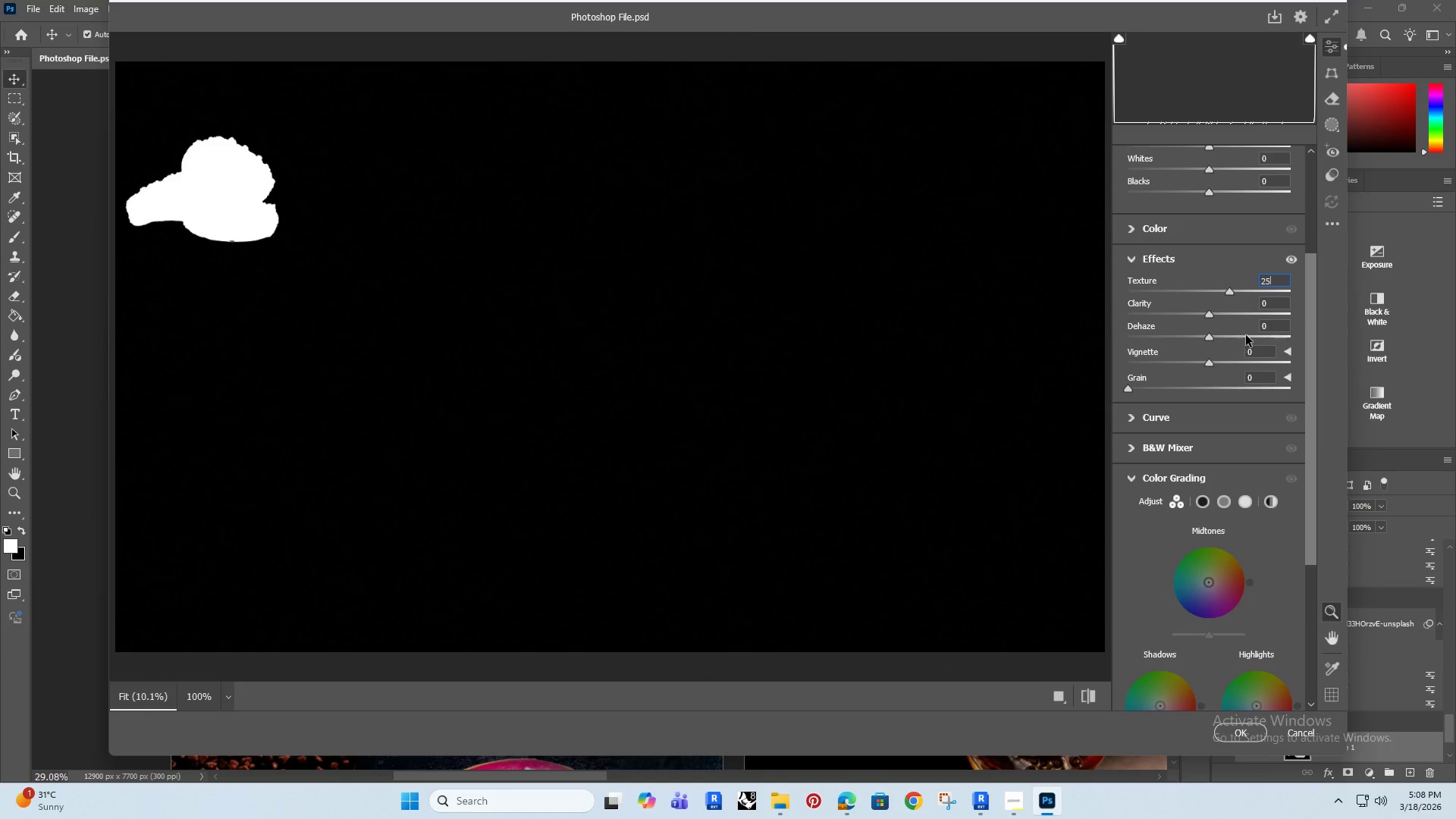 
left_click([1268, 306])
 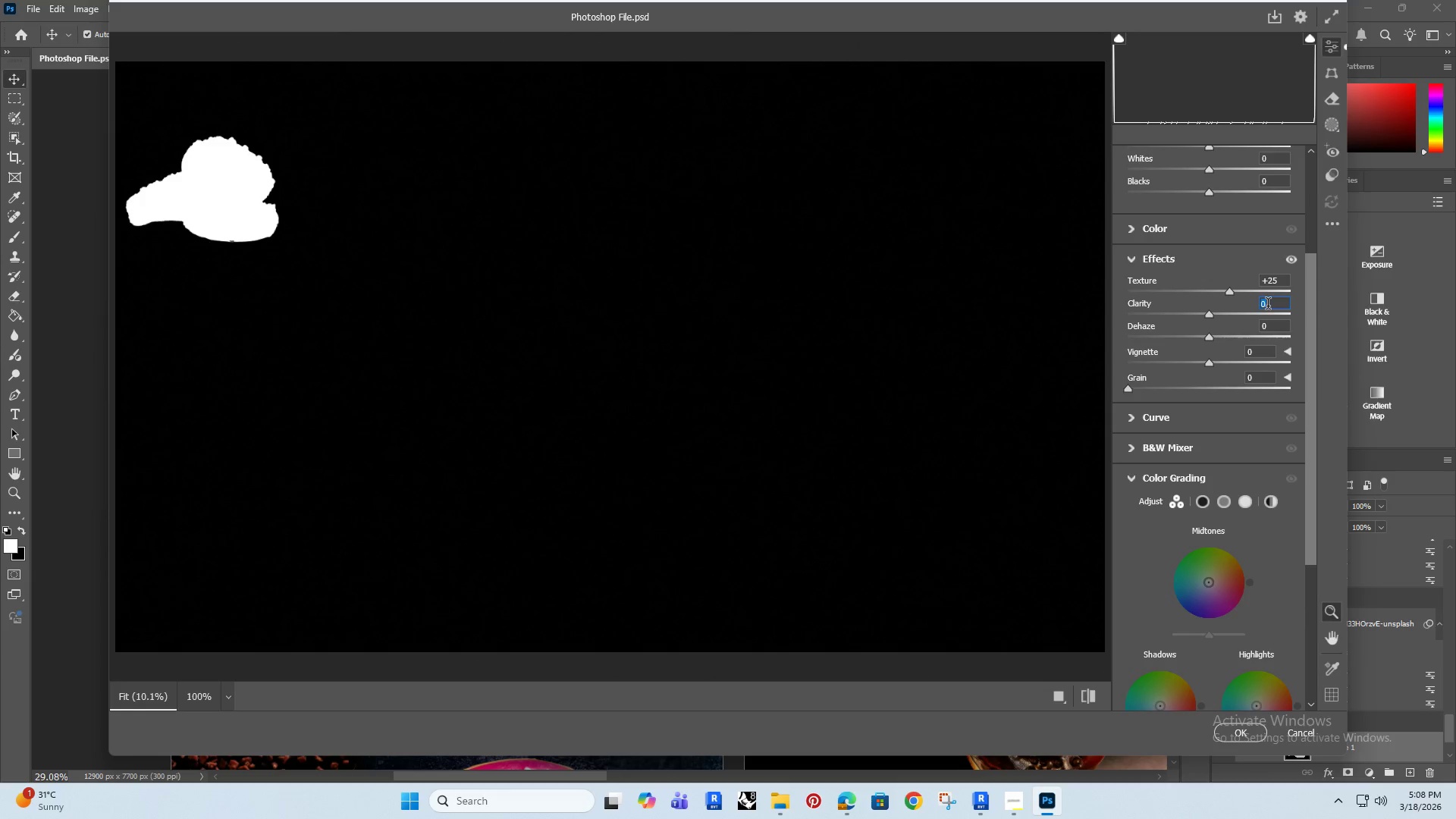 
type(10)
 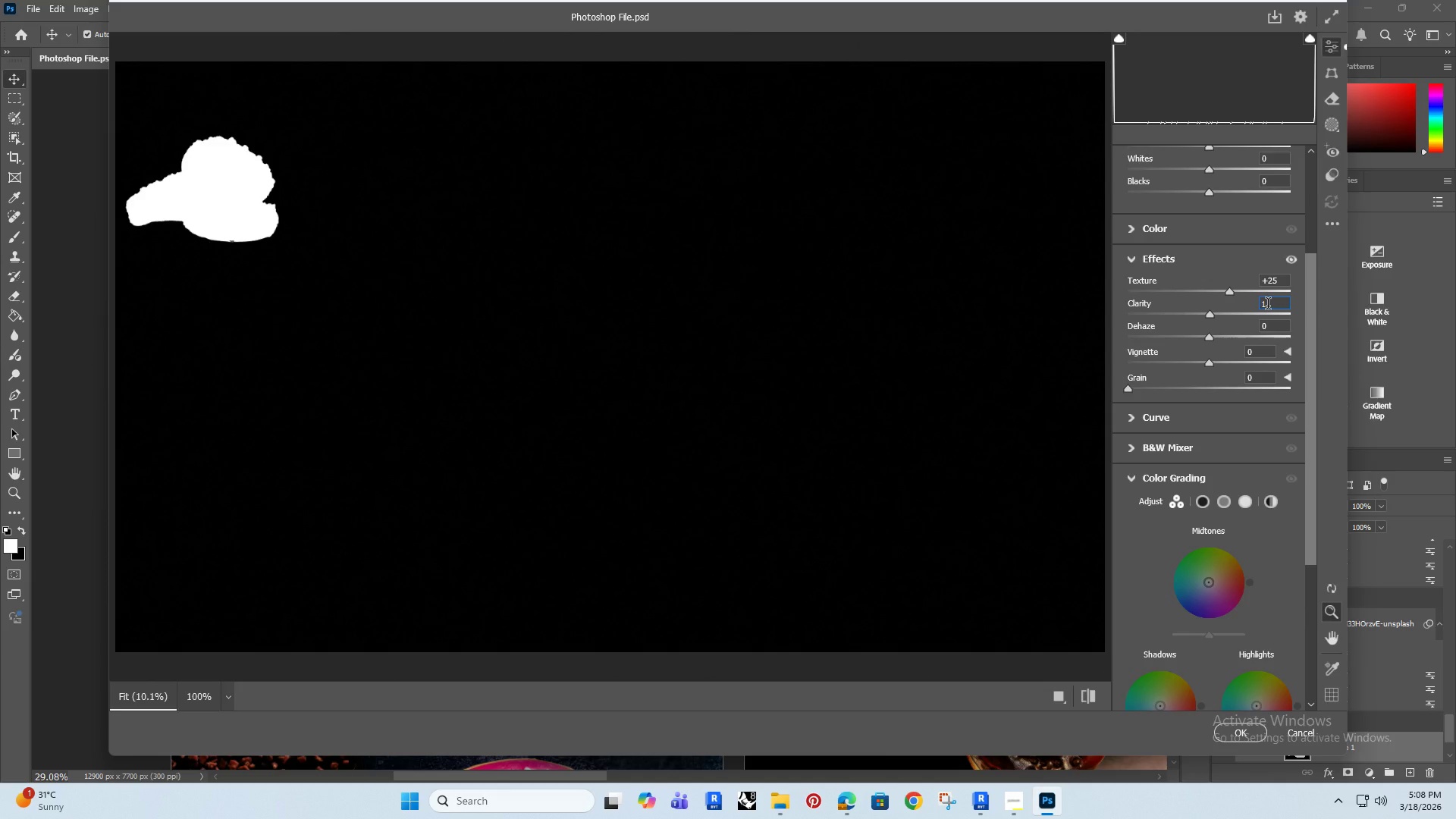 
key(Enter)
 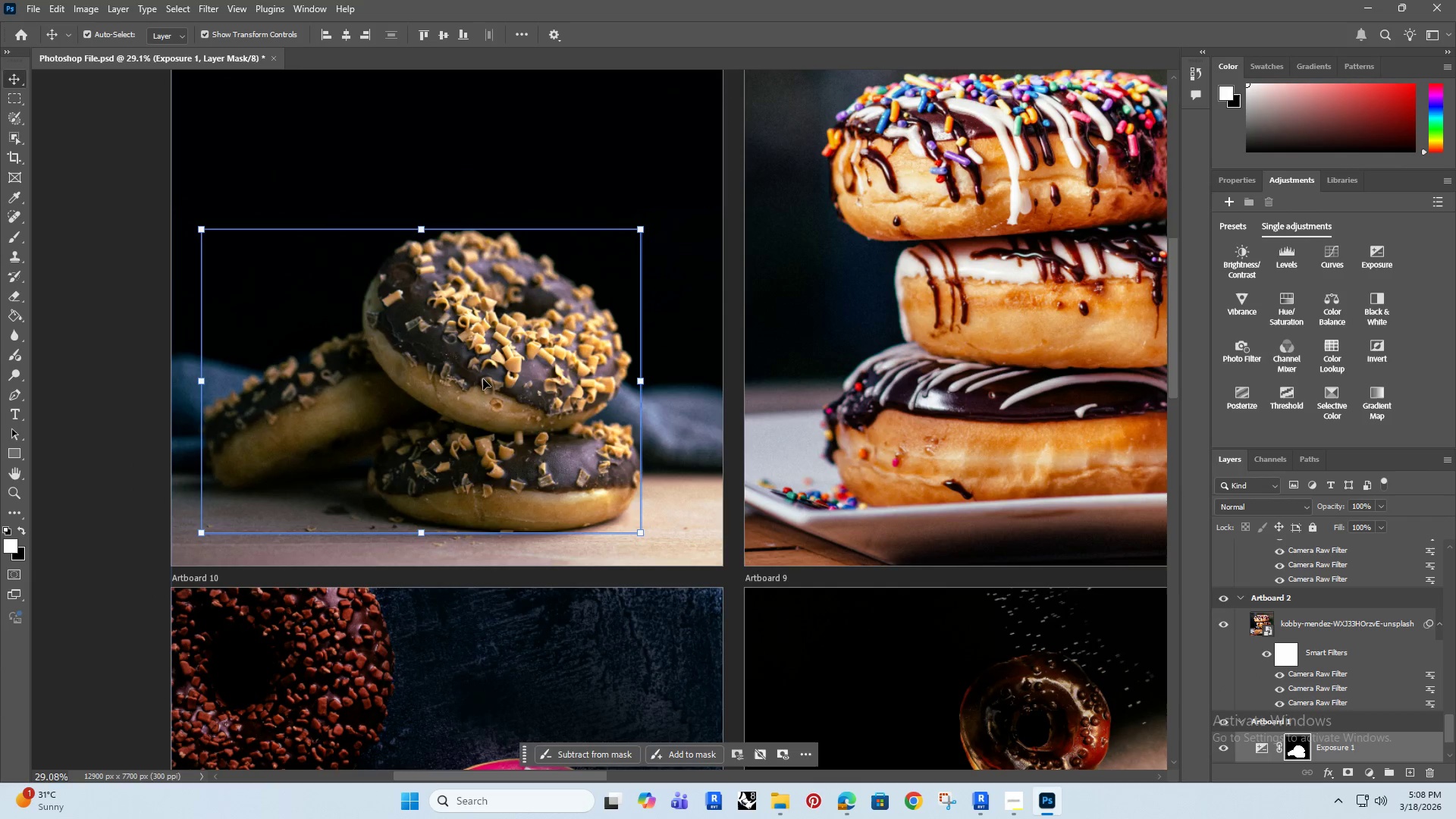 
hold_key(key=Space, duration=0.62)
 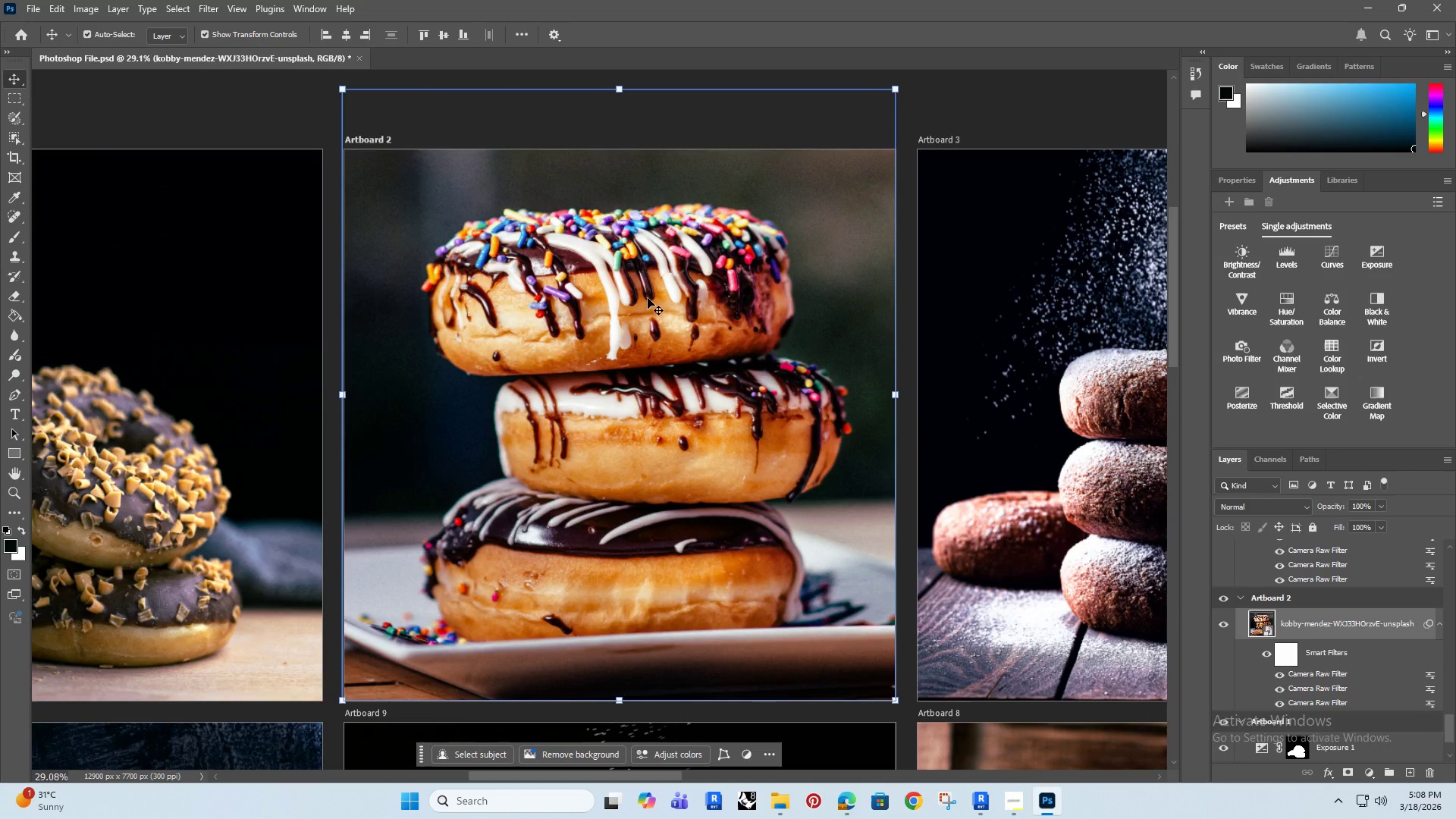 
left_click_drag(start_coordinate=[780, 372], to_coordinate=[400, 502])
 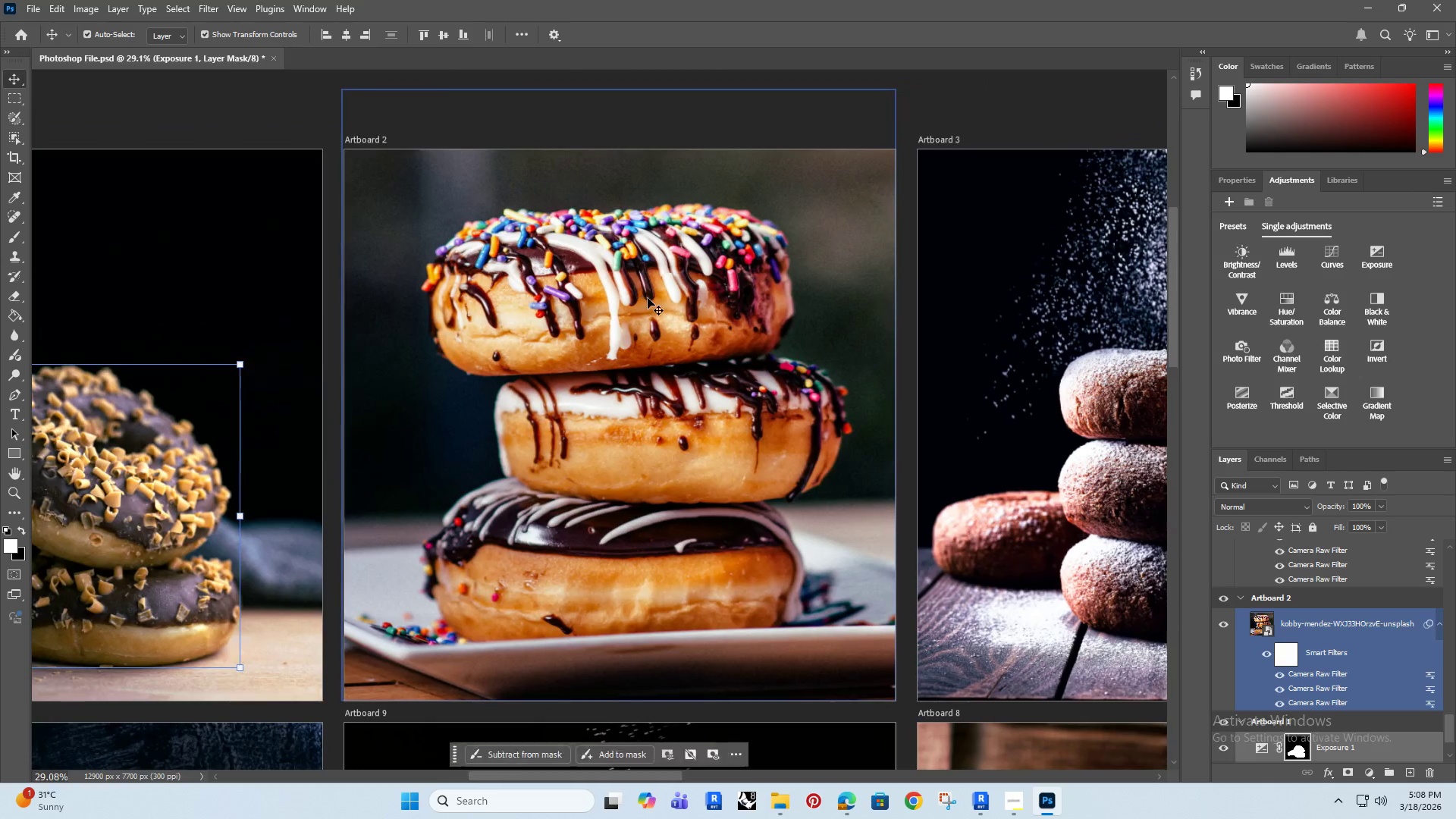 
left_click([648, 298])
 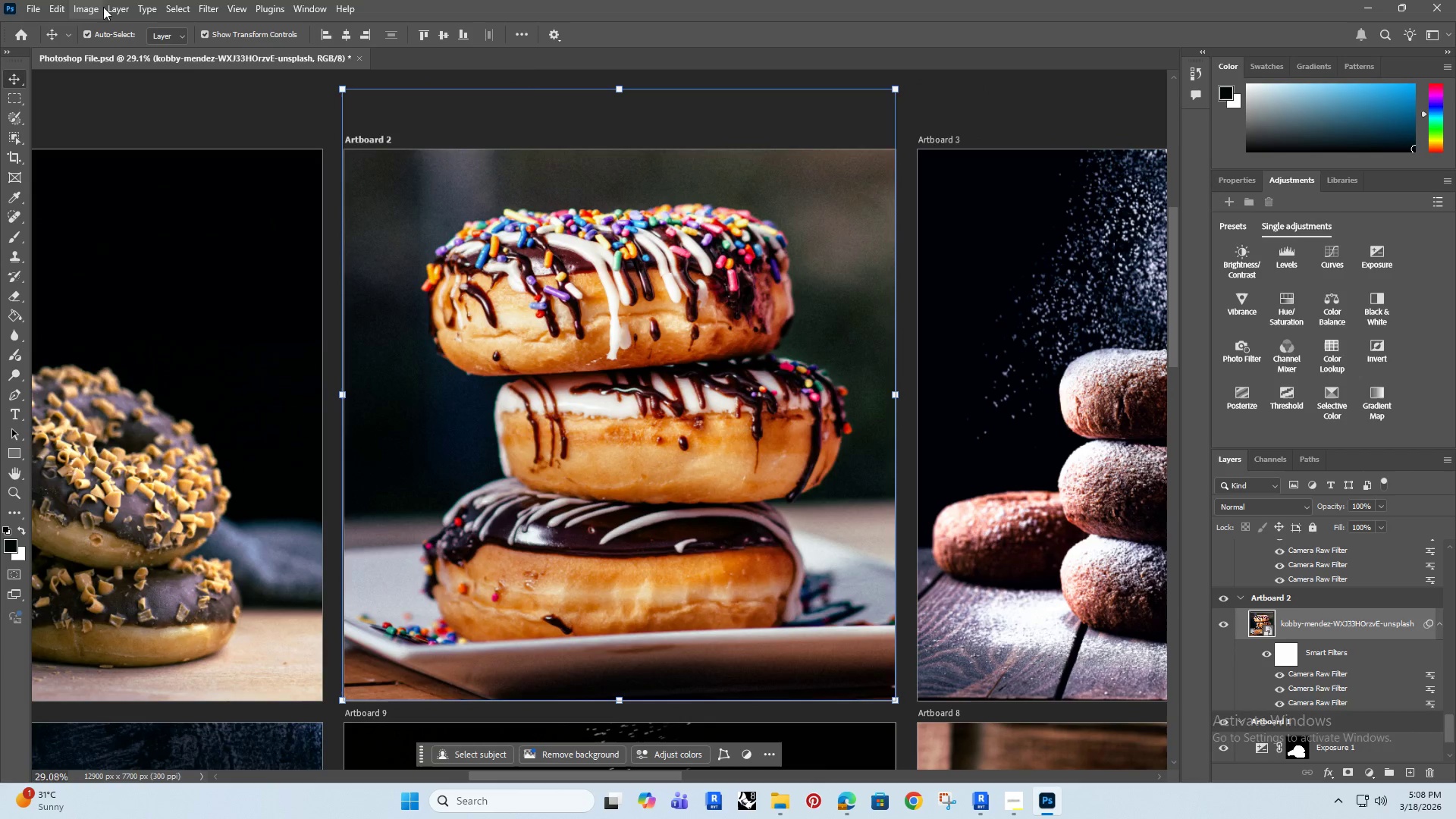 
left_click([169, 10])
 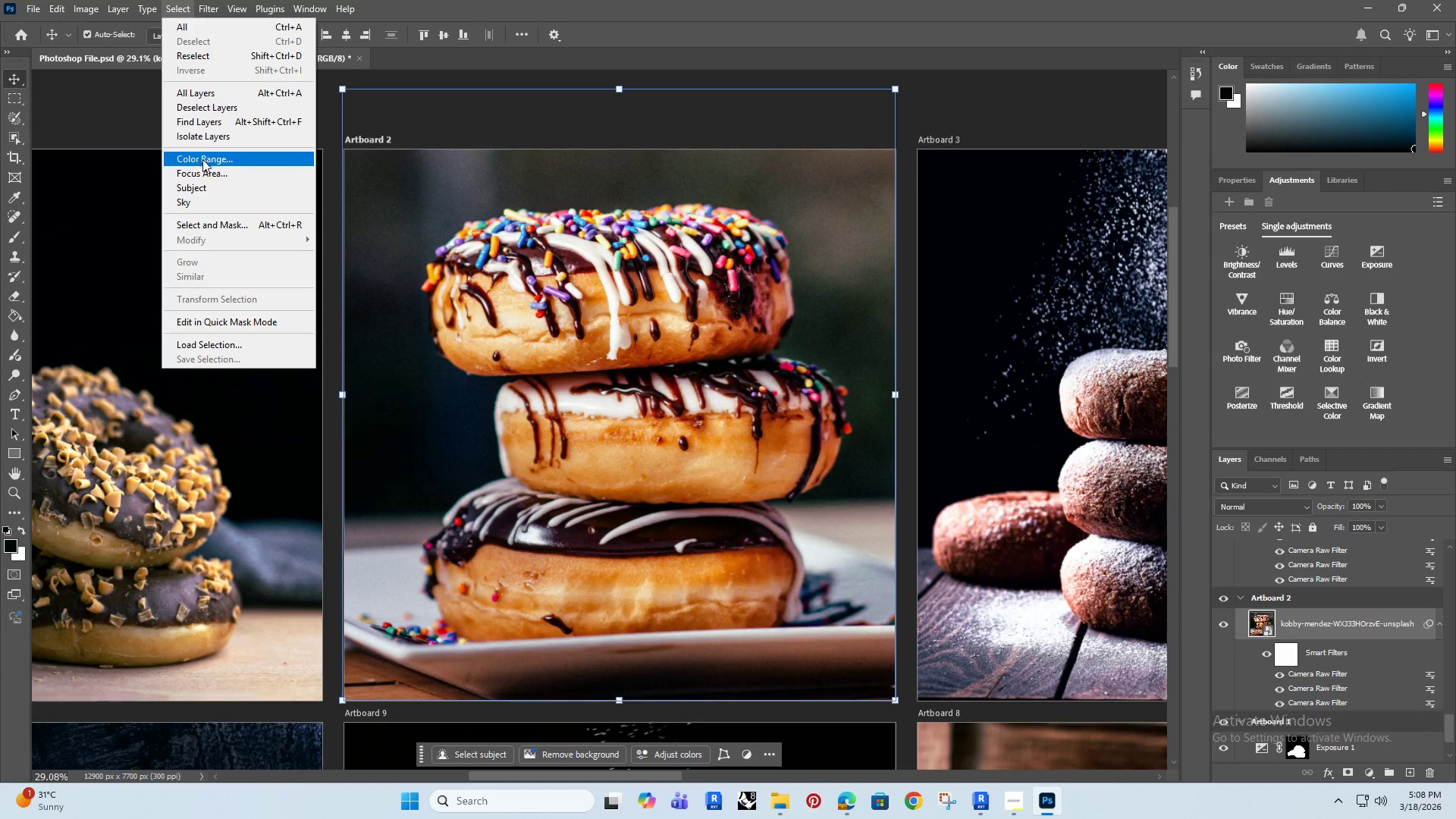 
left_click([213, 184])
 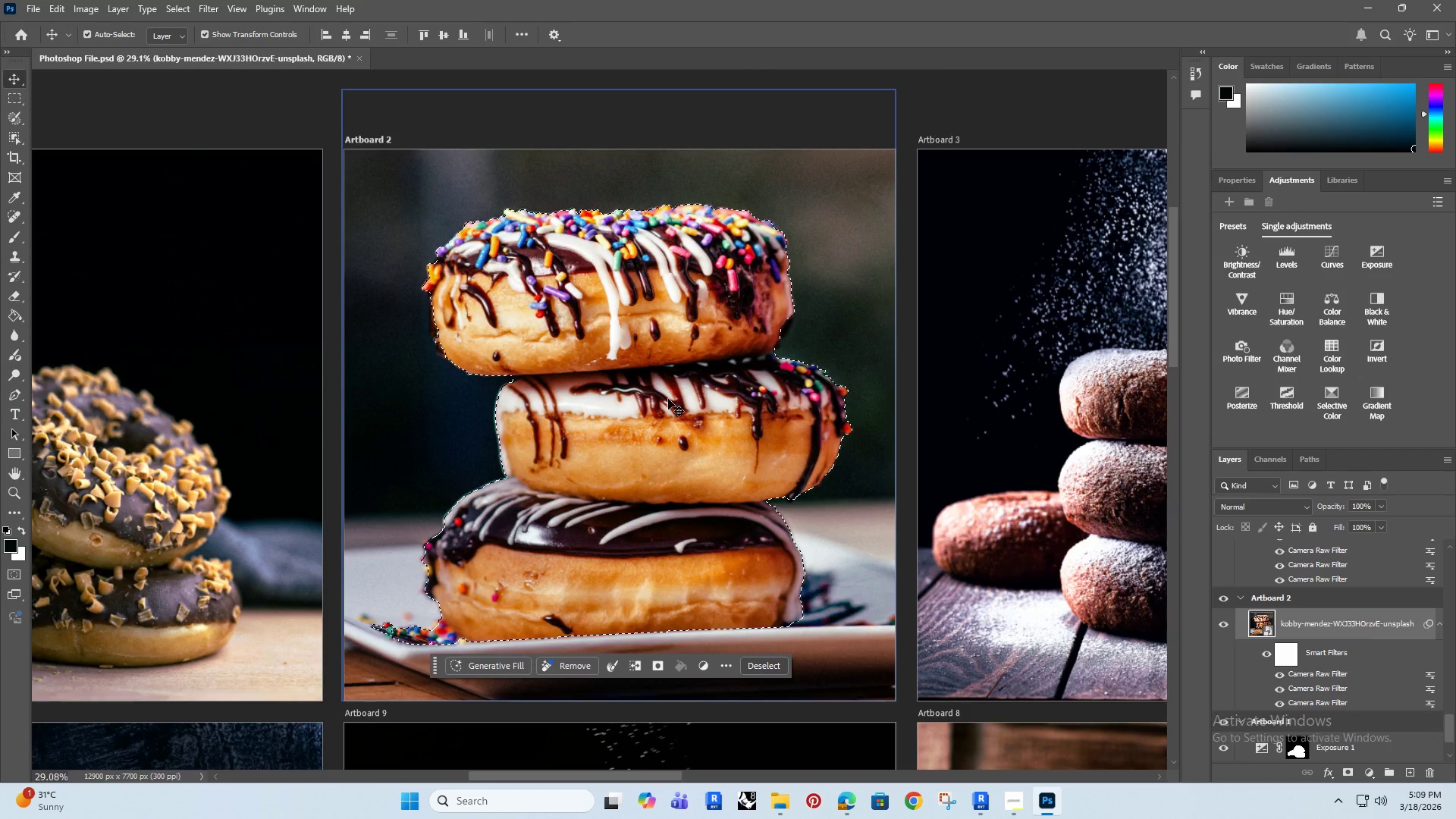 
wait(15.41)
 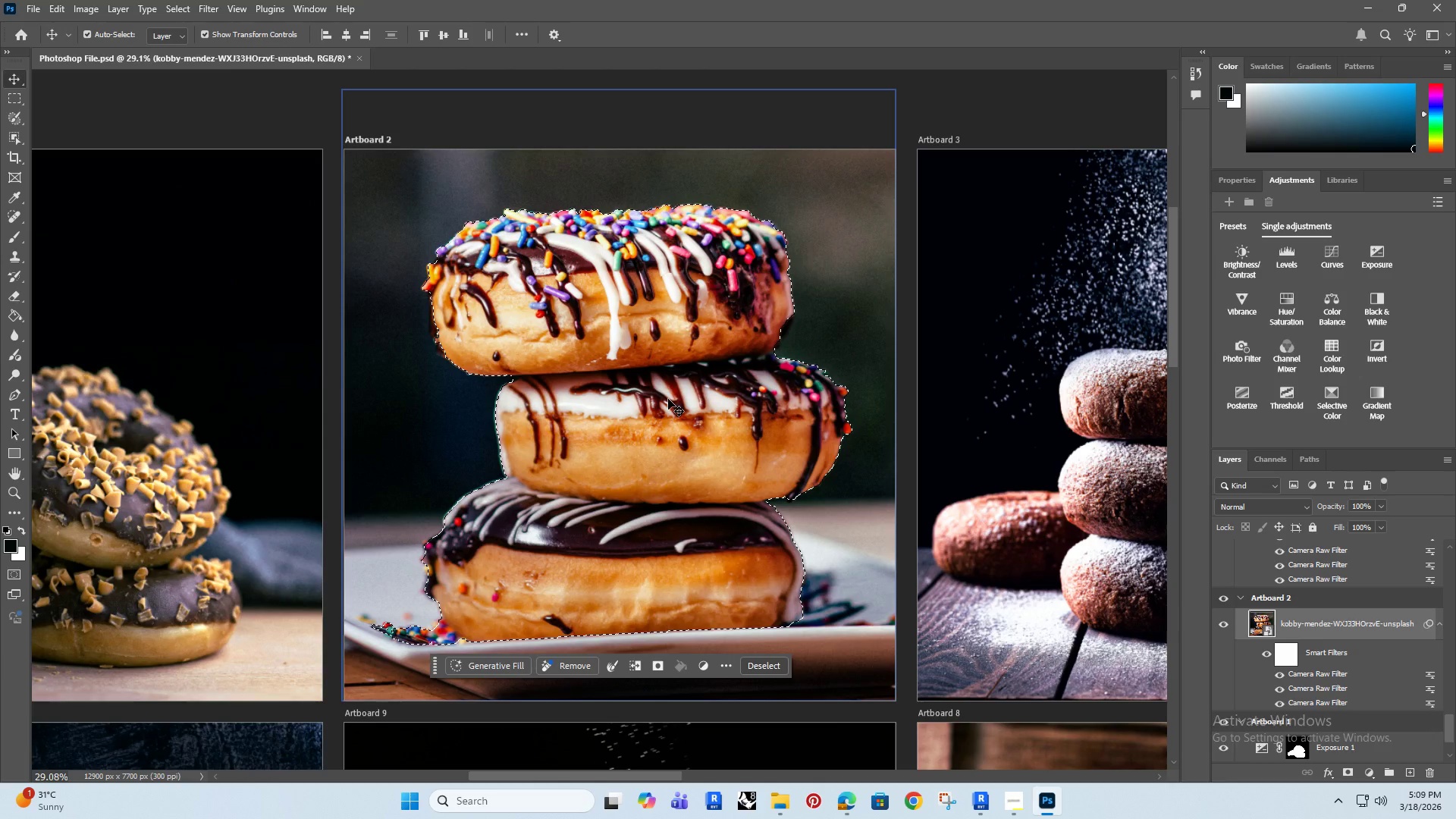 
key(Control+Z)
 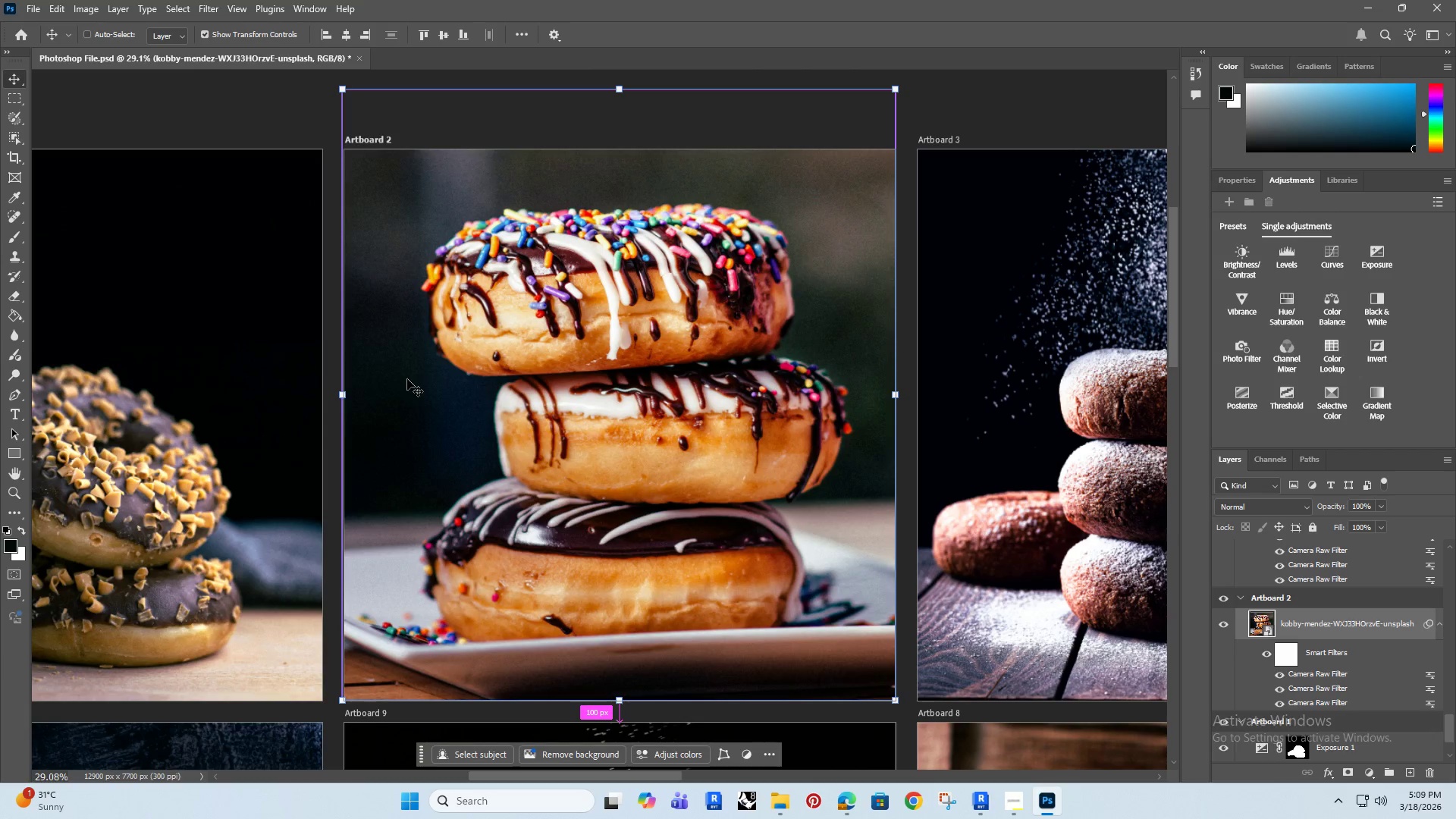 
key(Control+Z)
 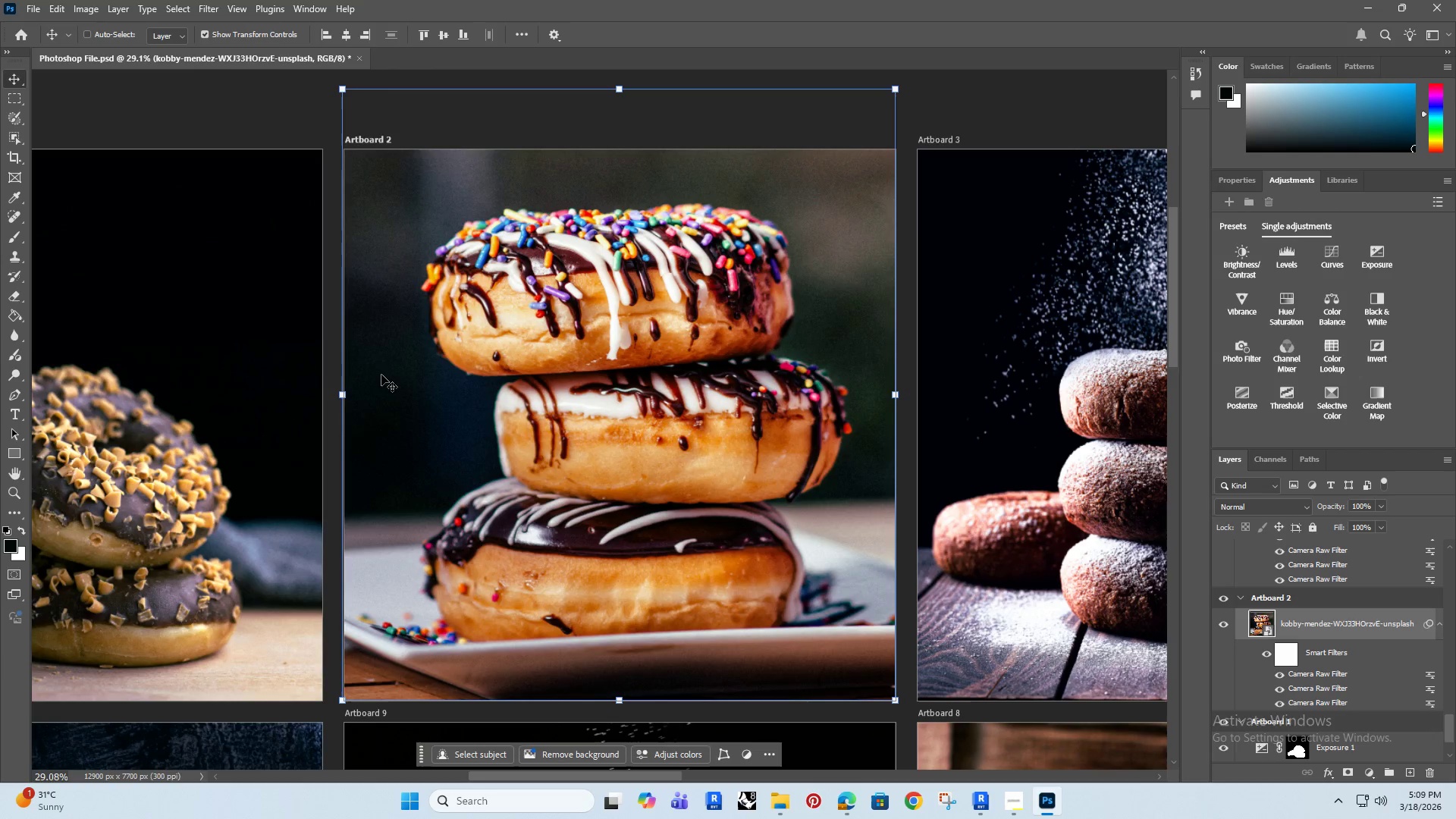 
key(Control+Z)
 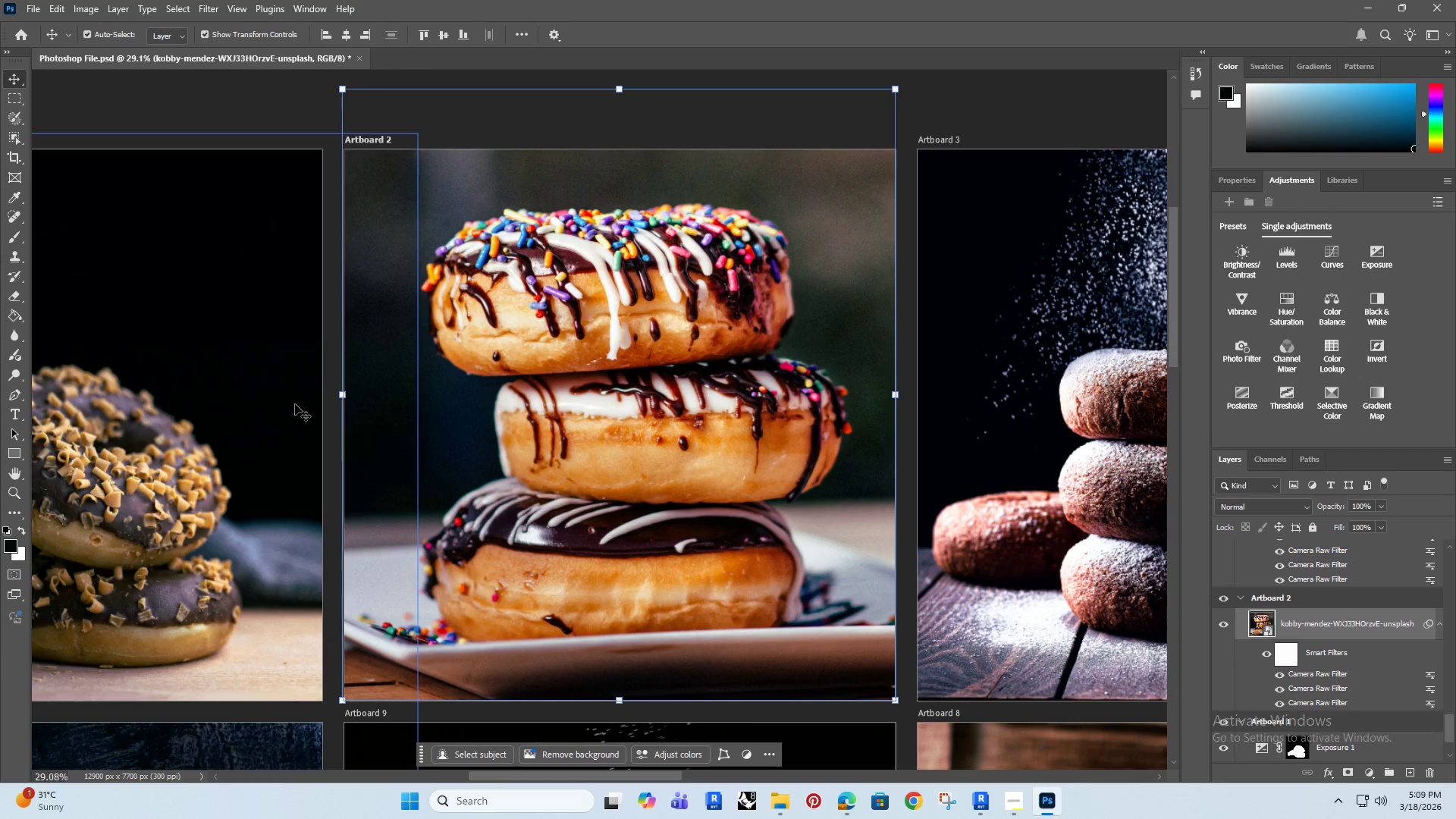 
hold_key(key=Space, duration=0.86)
 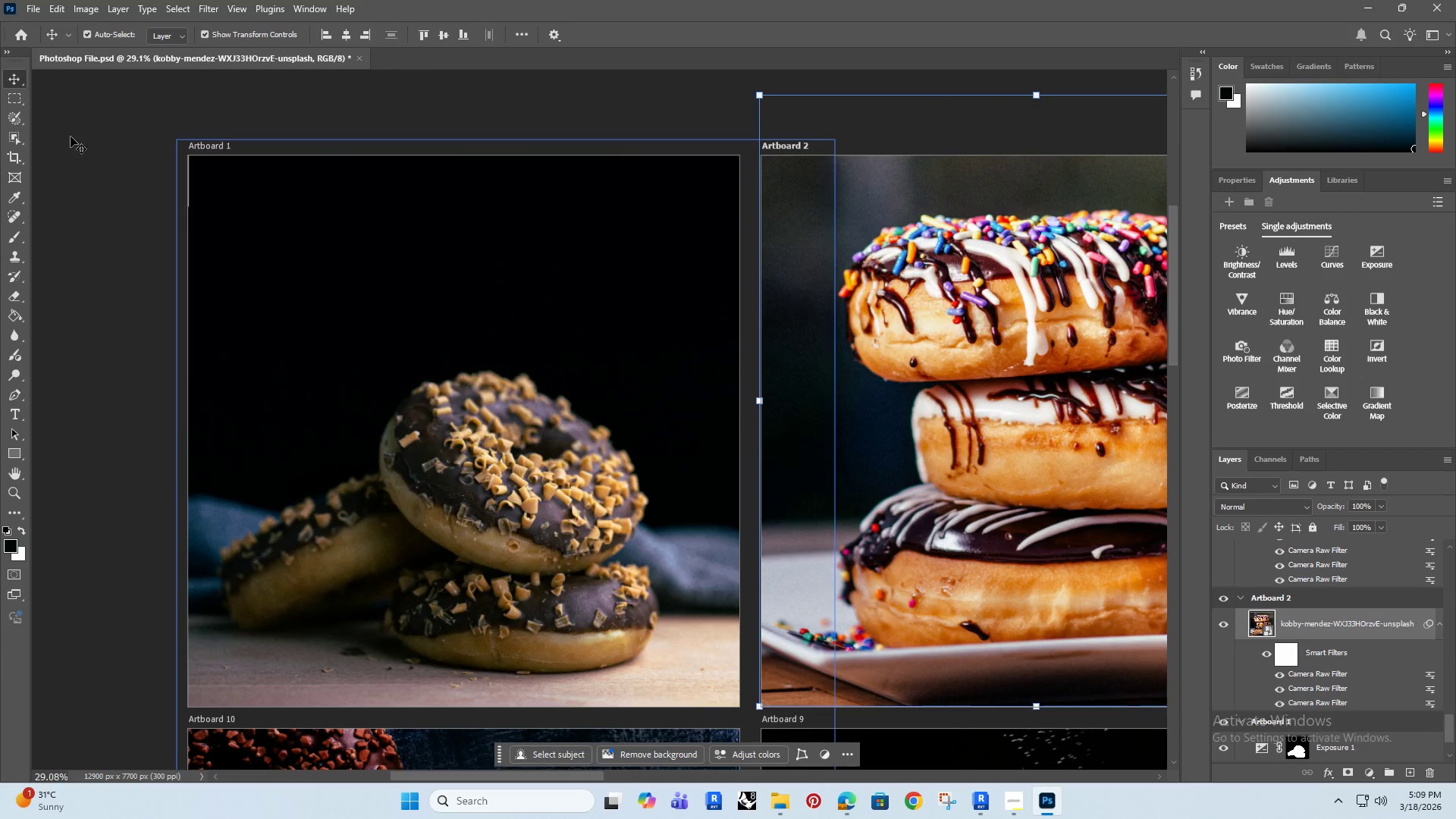 
left_click_drag(start_coordinate=[247, 391], to_coordinate=[664, 397])
 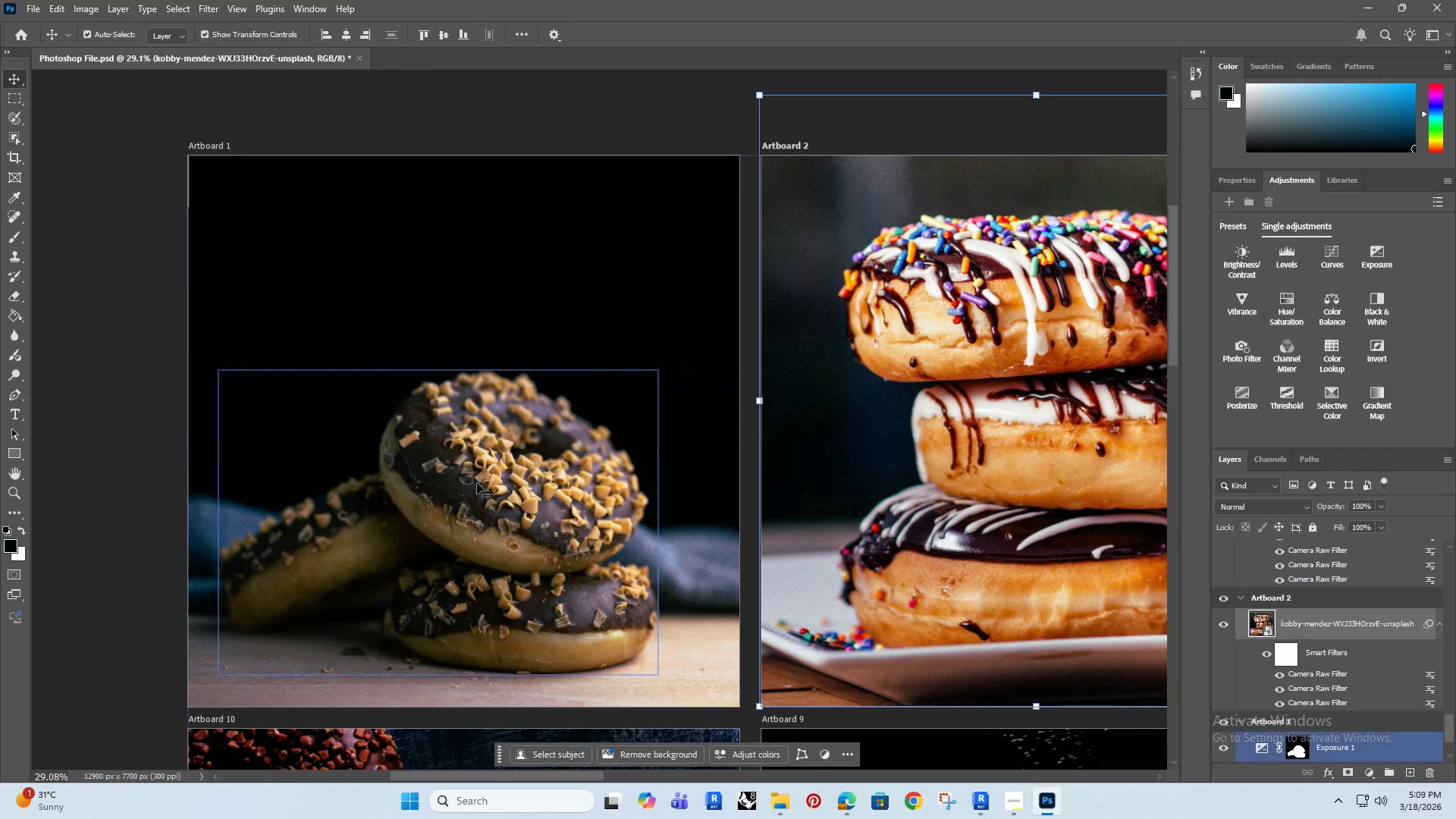 
left_click([477, 483])
 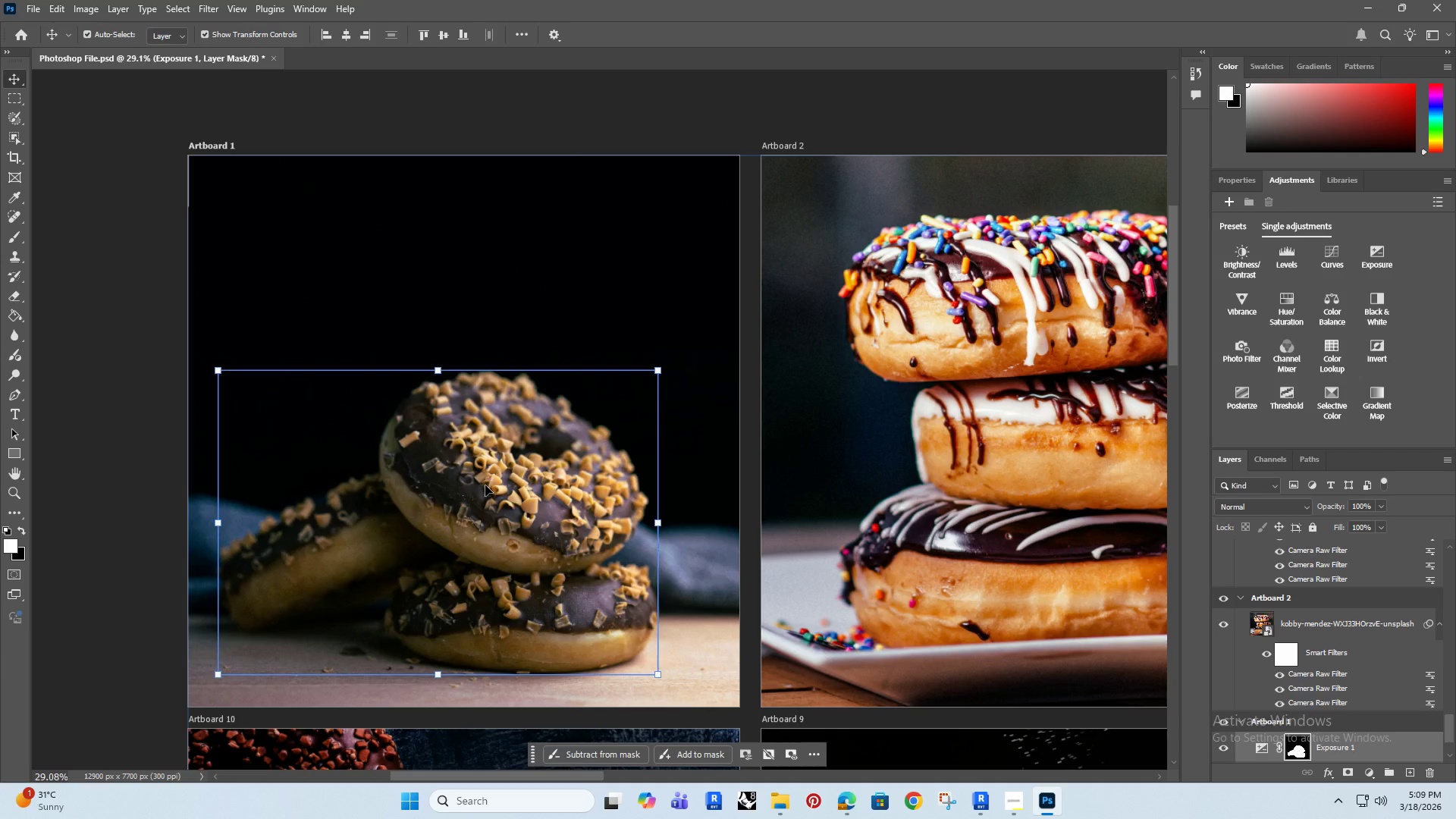 
key(Delete)
 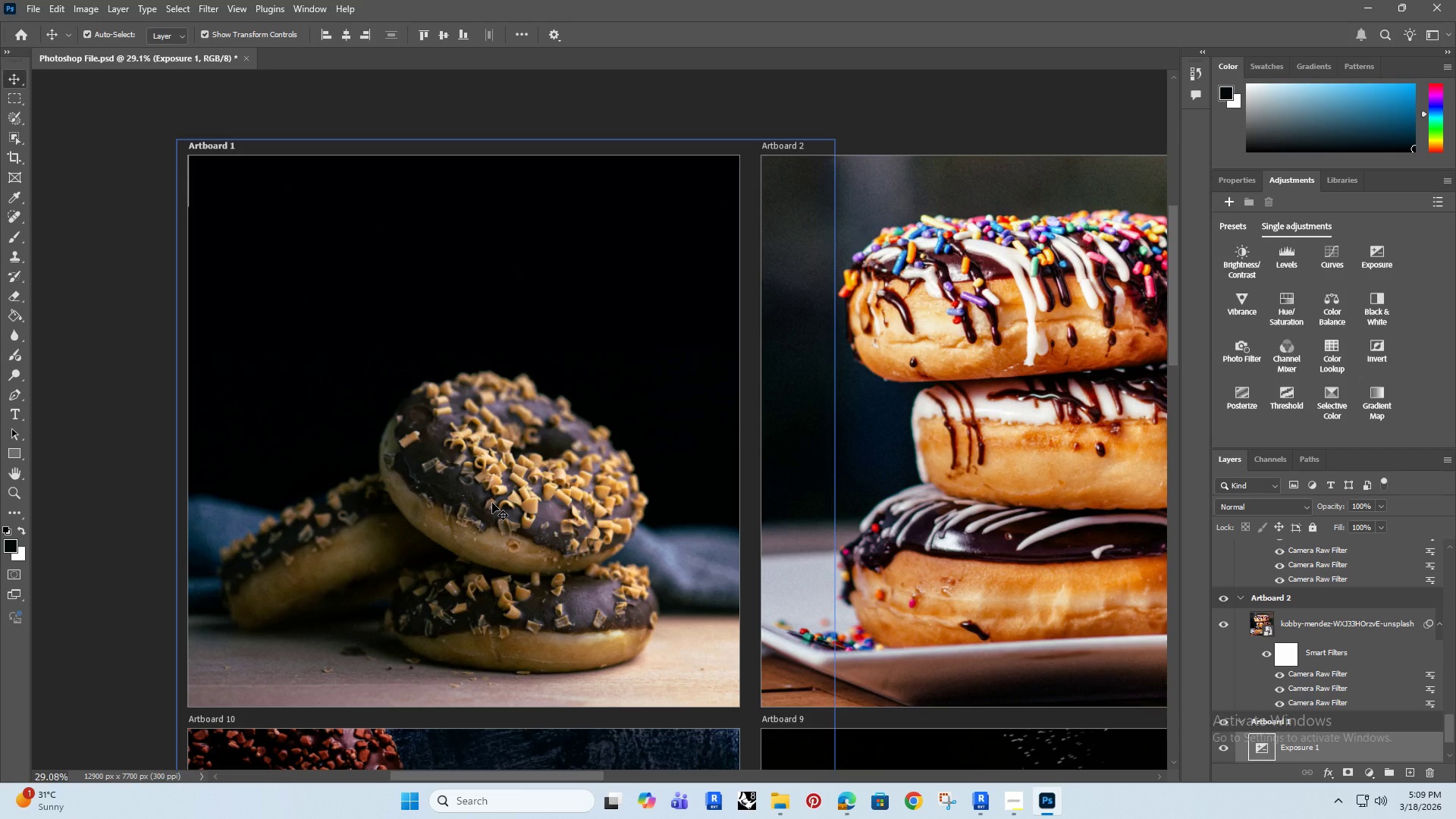 
key(Control+Z)
 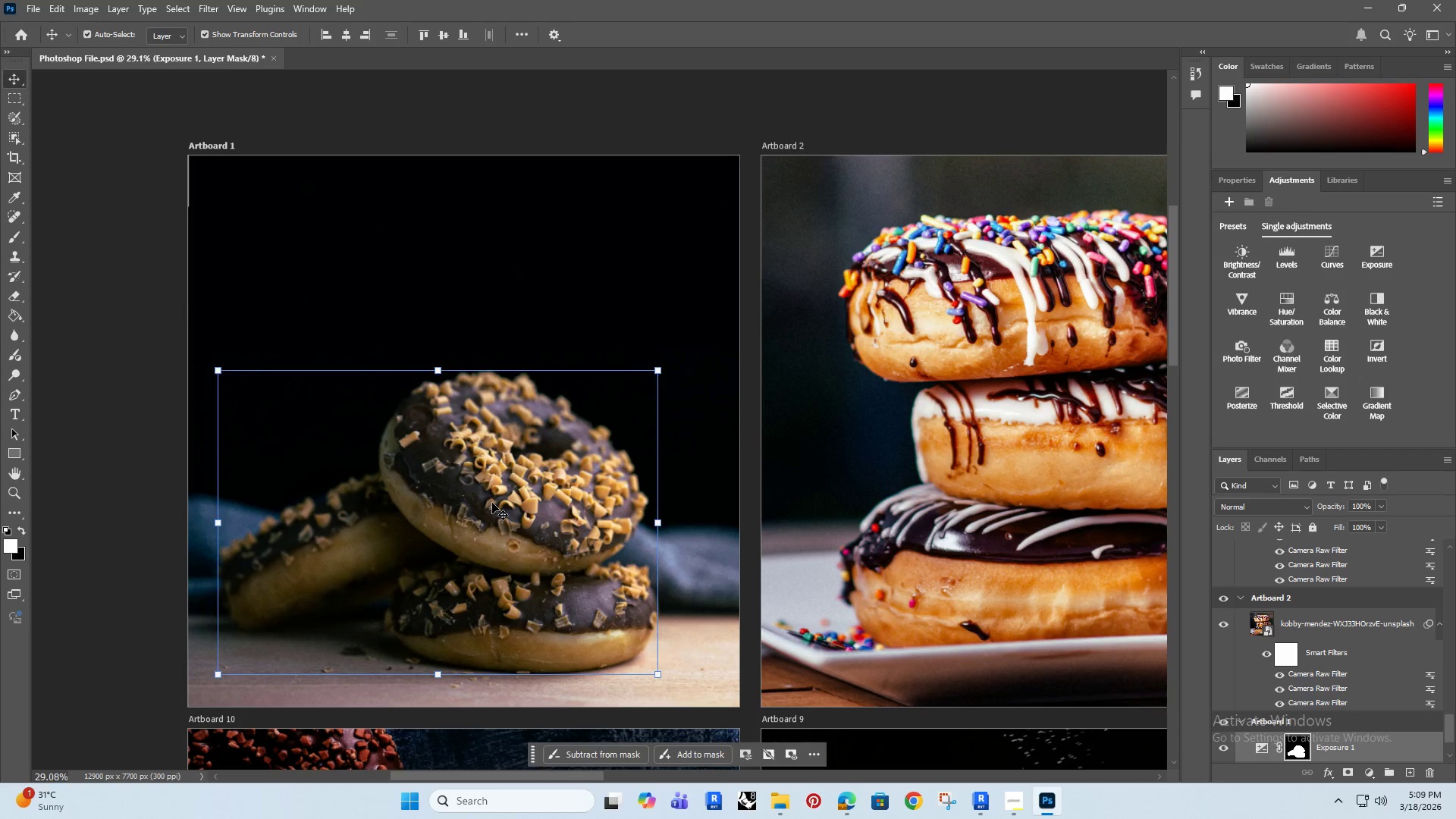 
left_click([492, 503])
 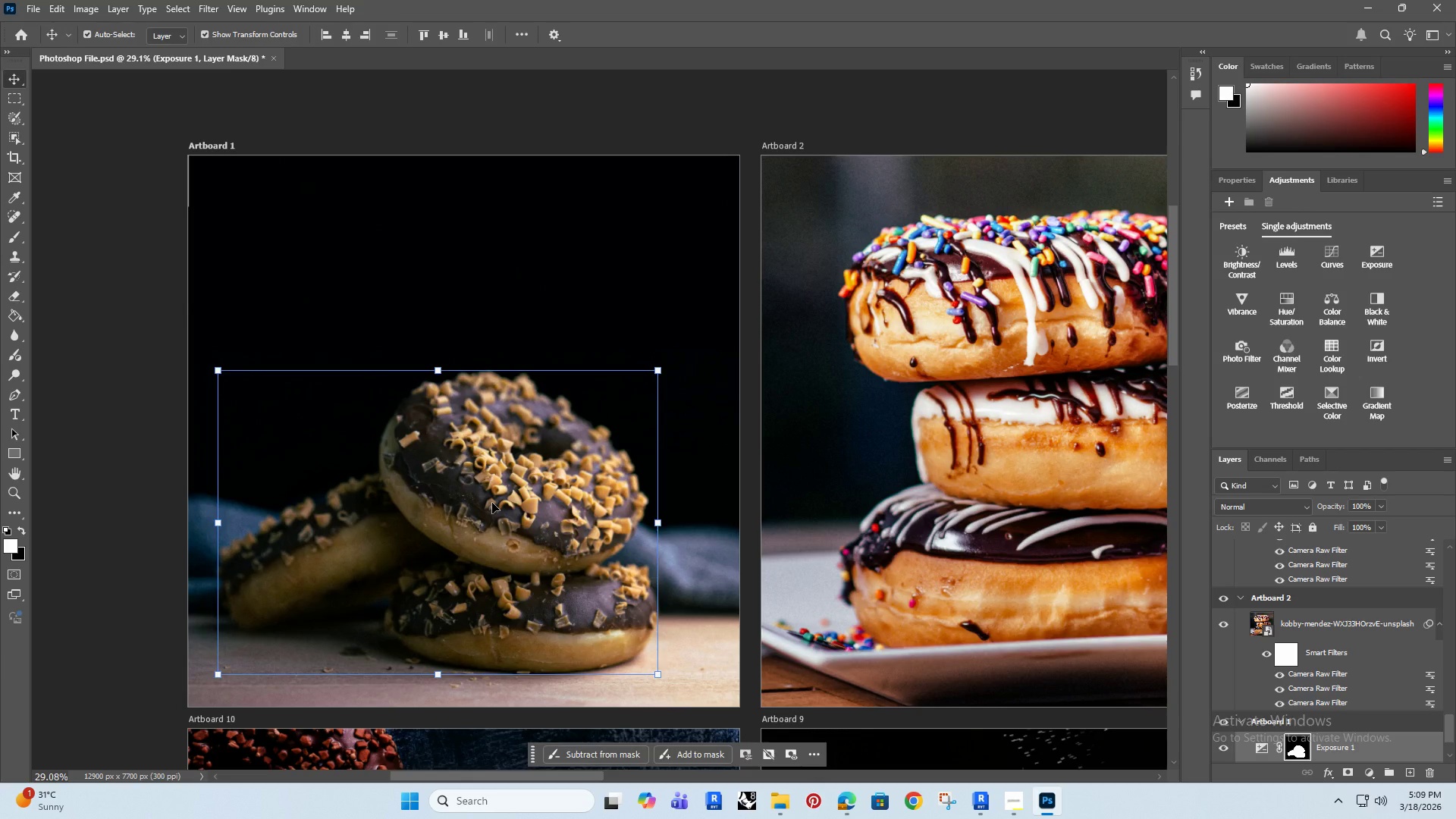 
key(Control+A)
 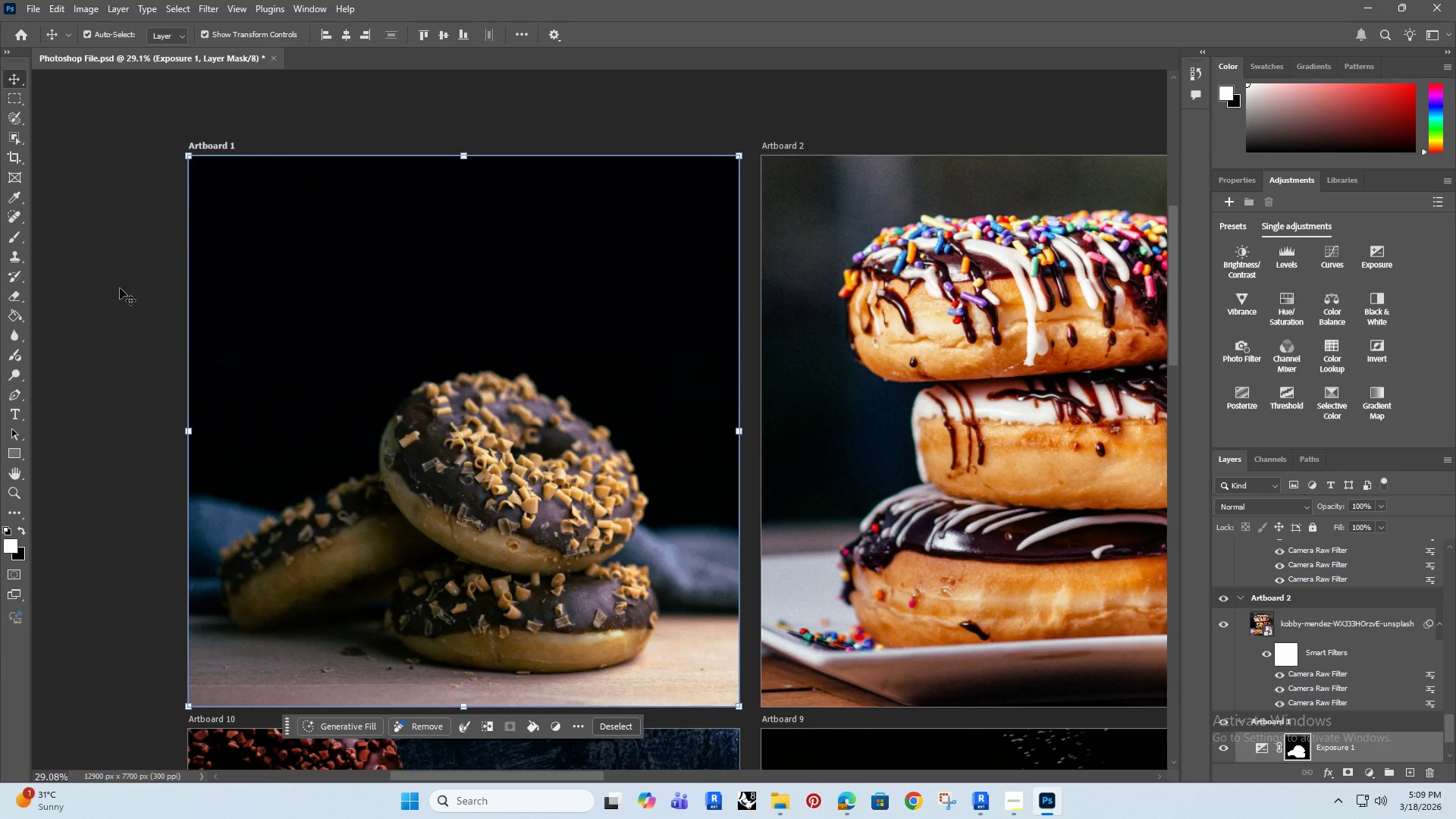 
double_click([540, 472])
 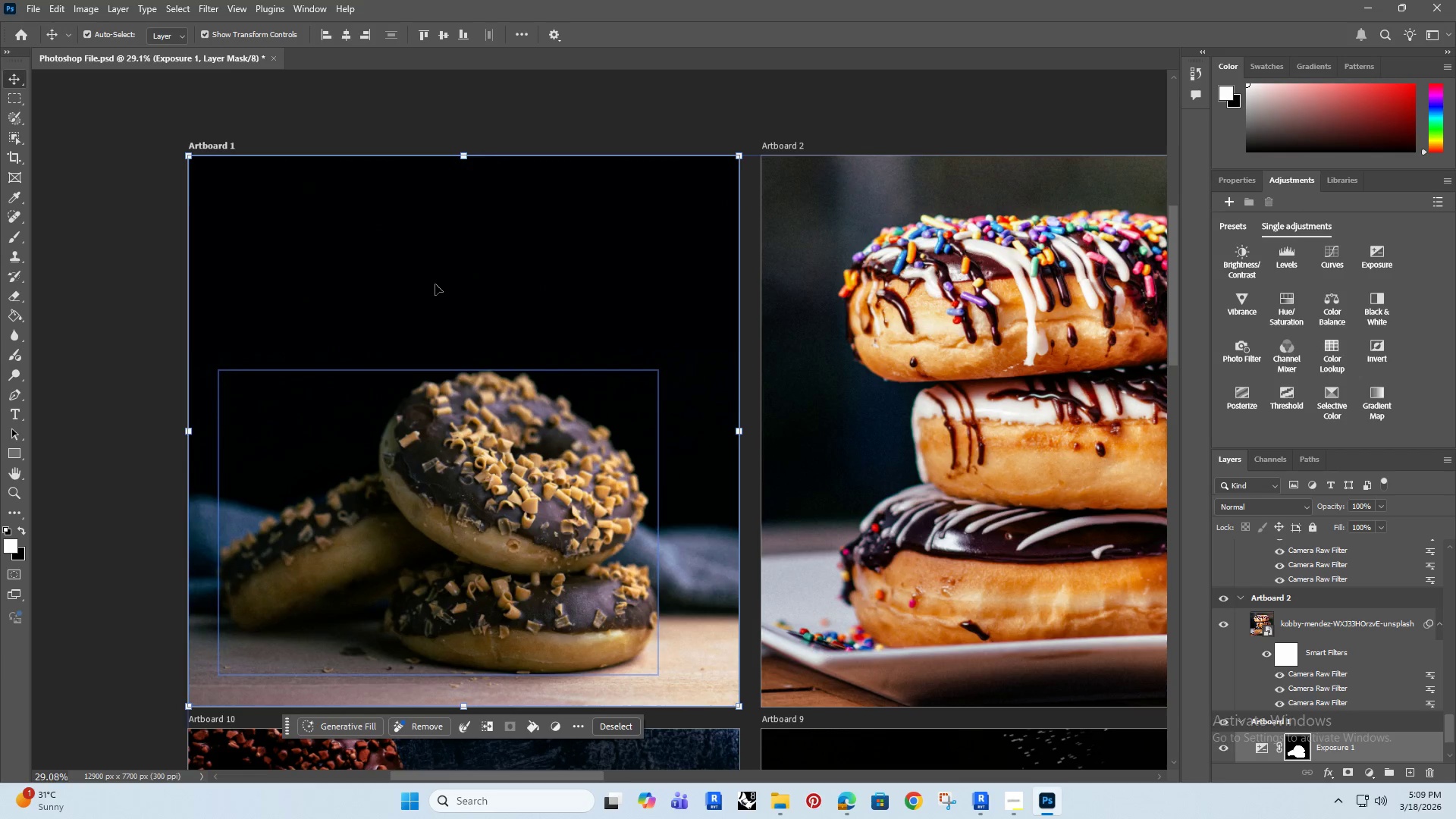 
left_click([435, 265])
 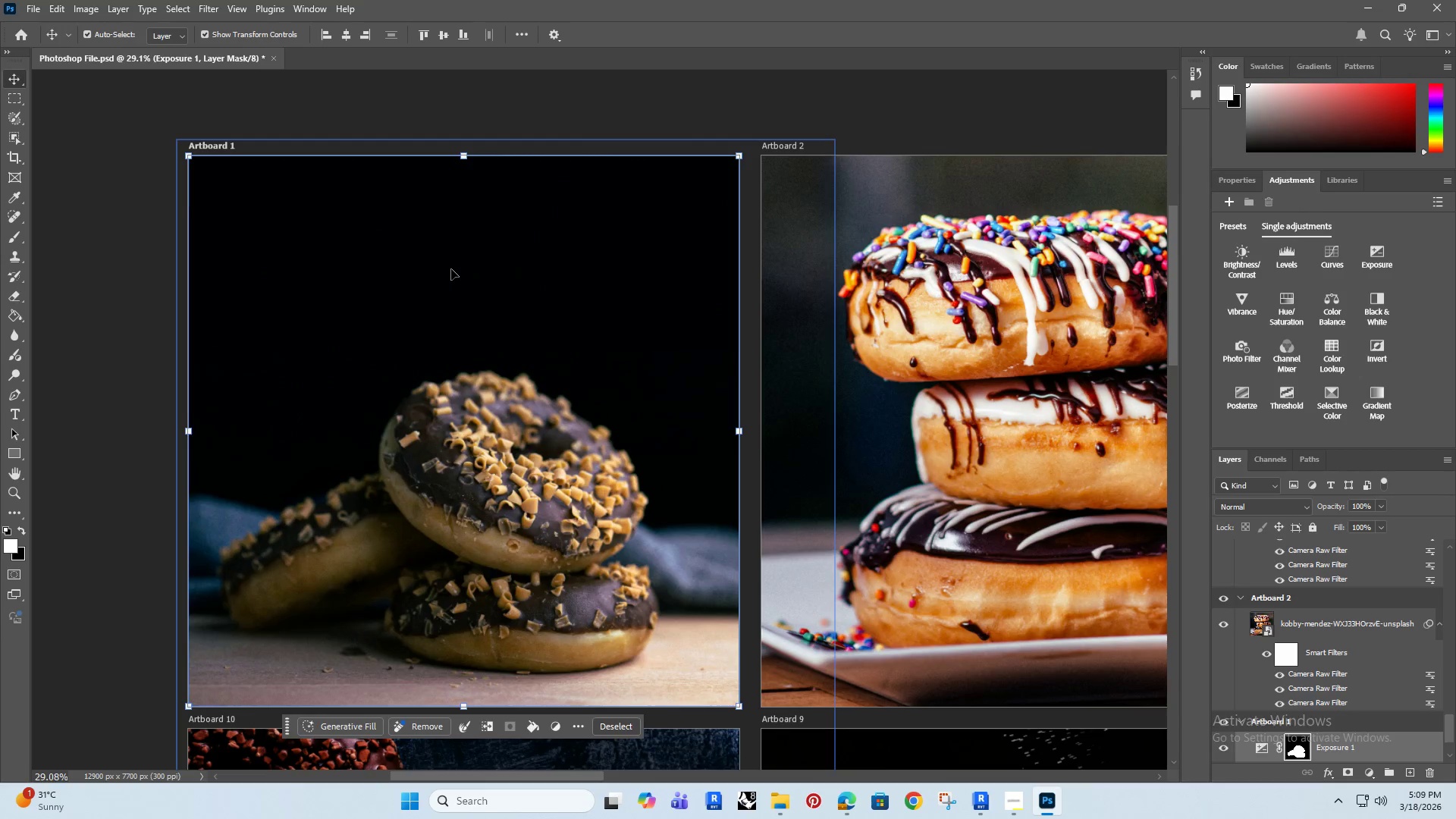 
right_click([451, 269])
 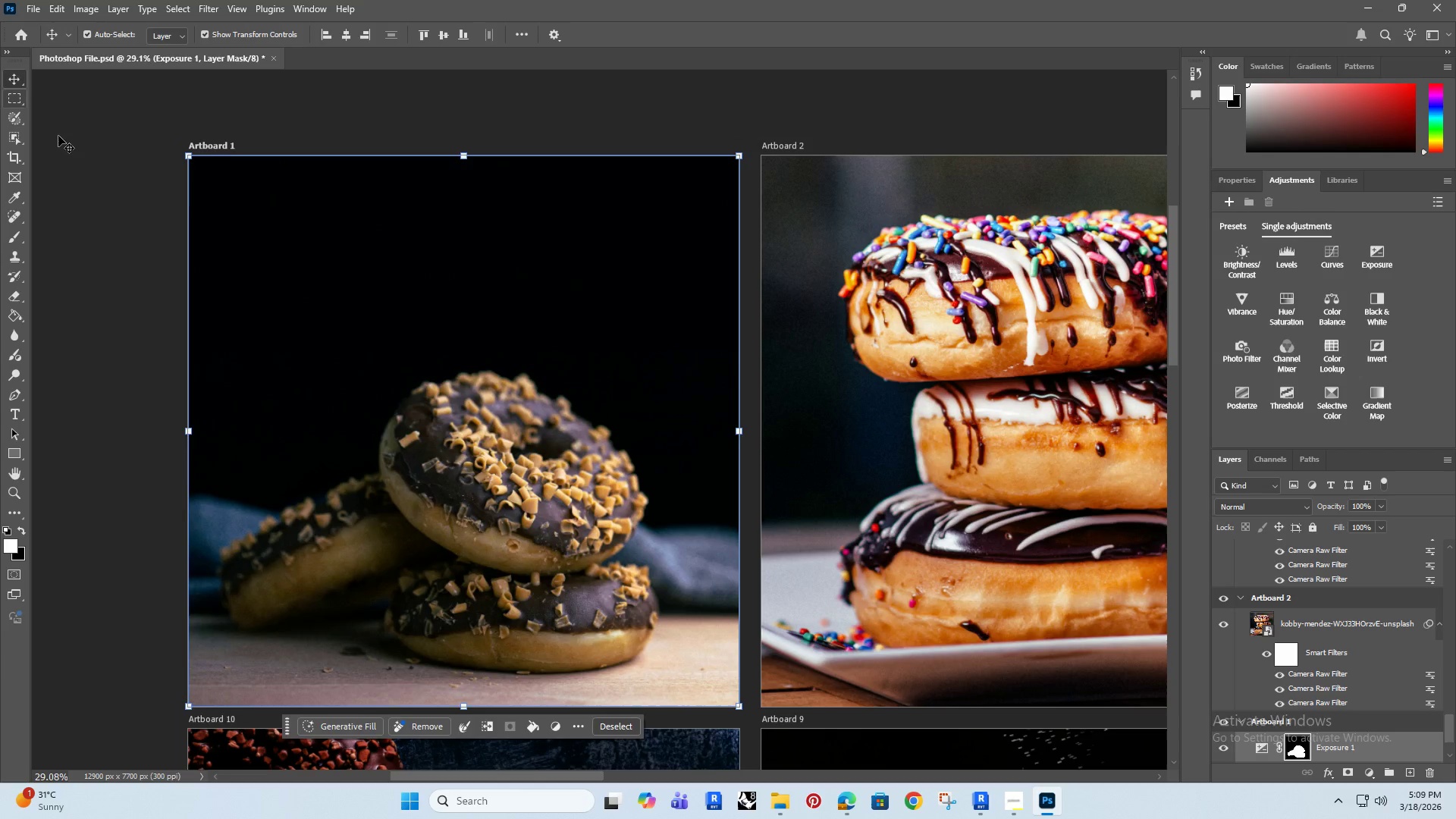 
left_click([69, 153])
 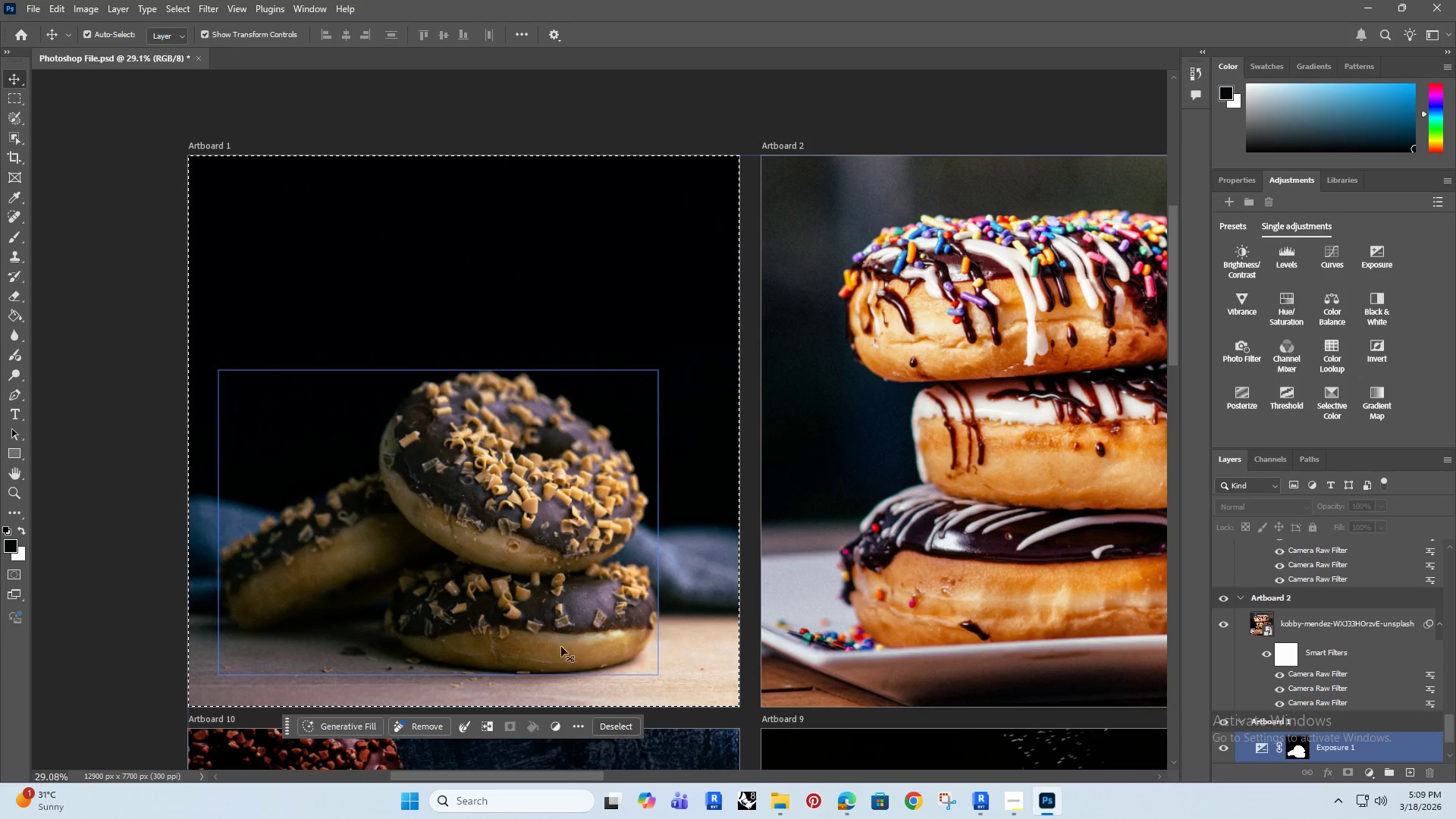 
left_click([623, 729])
 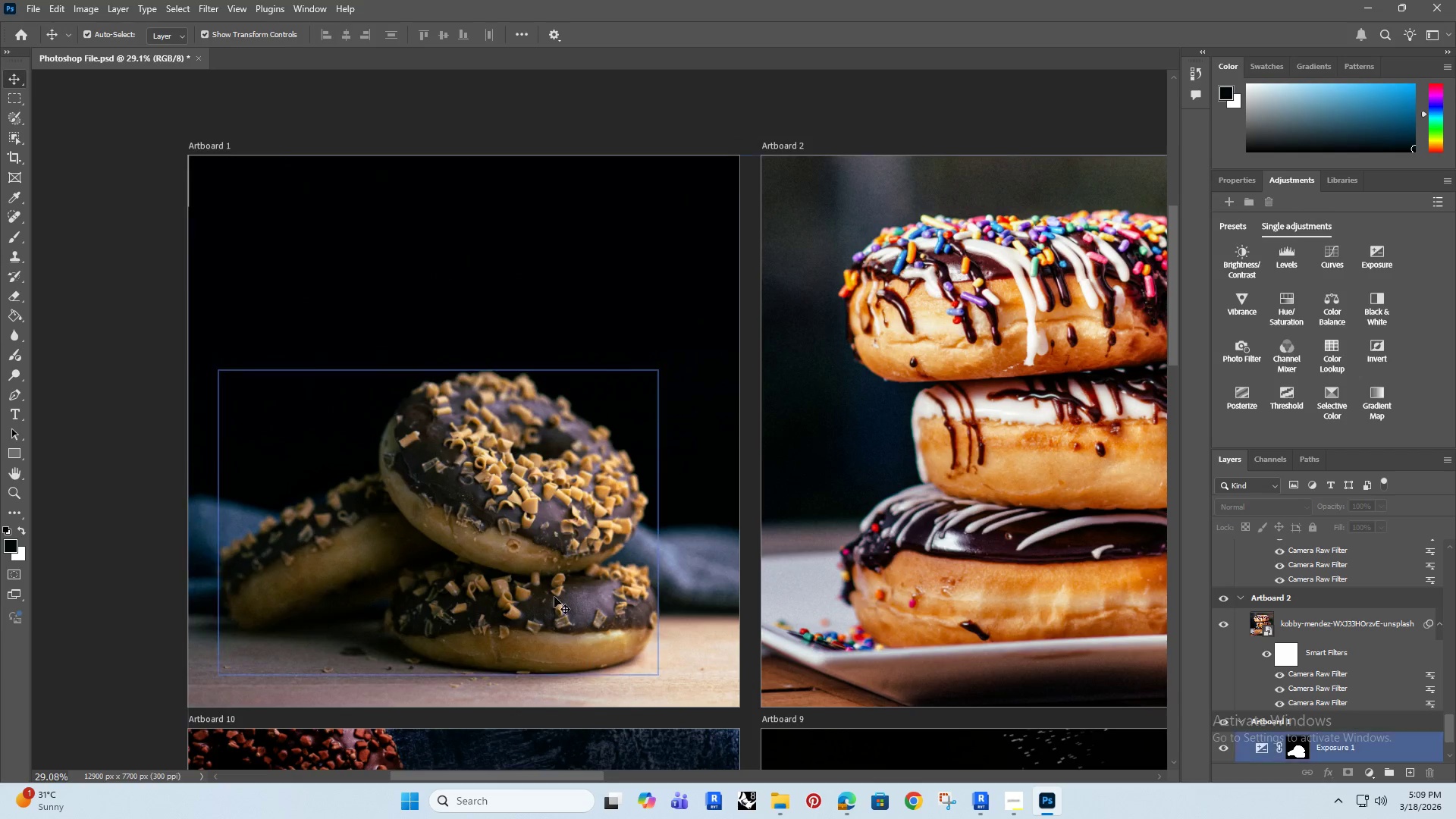 
key(Control+Z)
 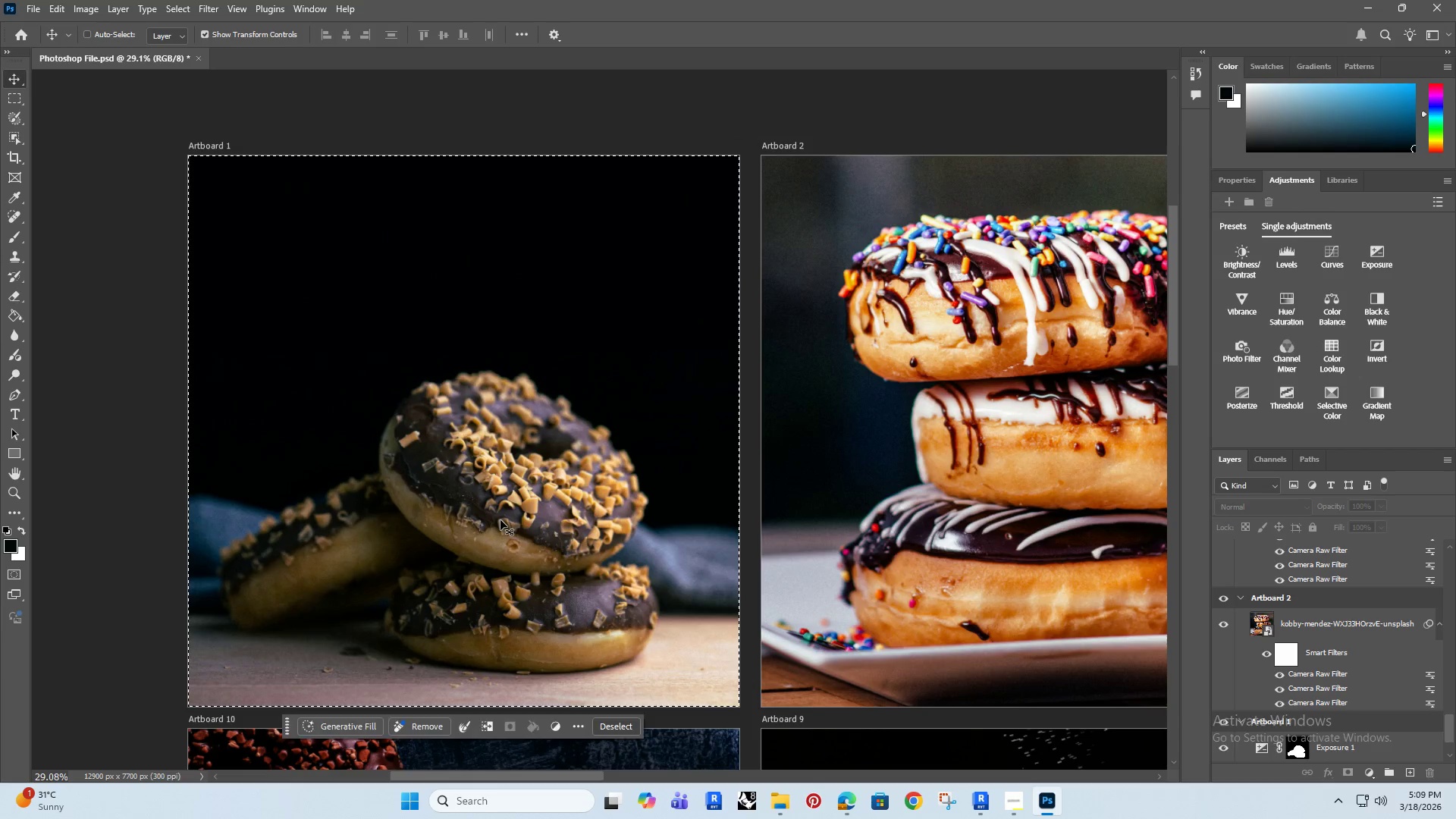 
key(Control+Z)
 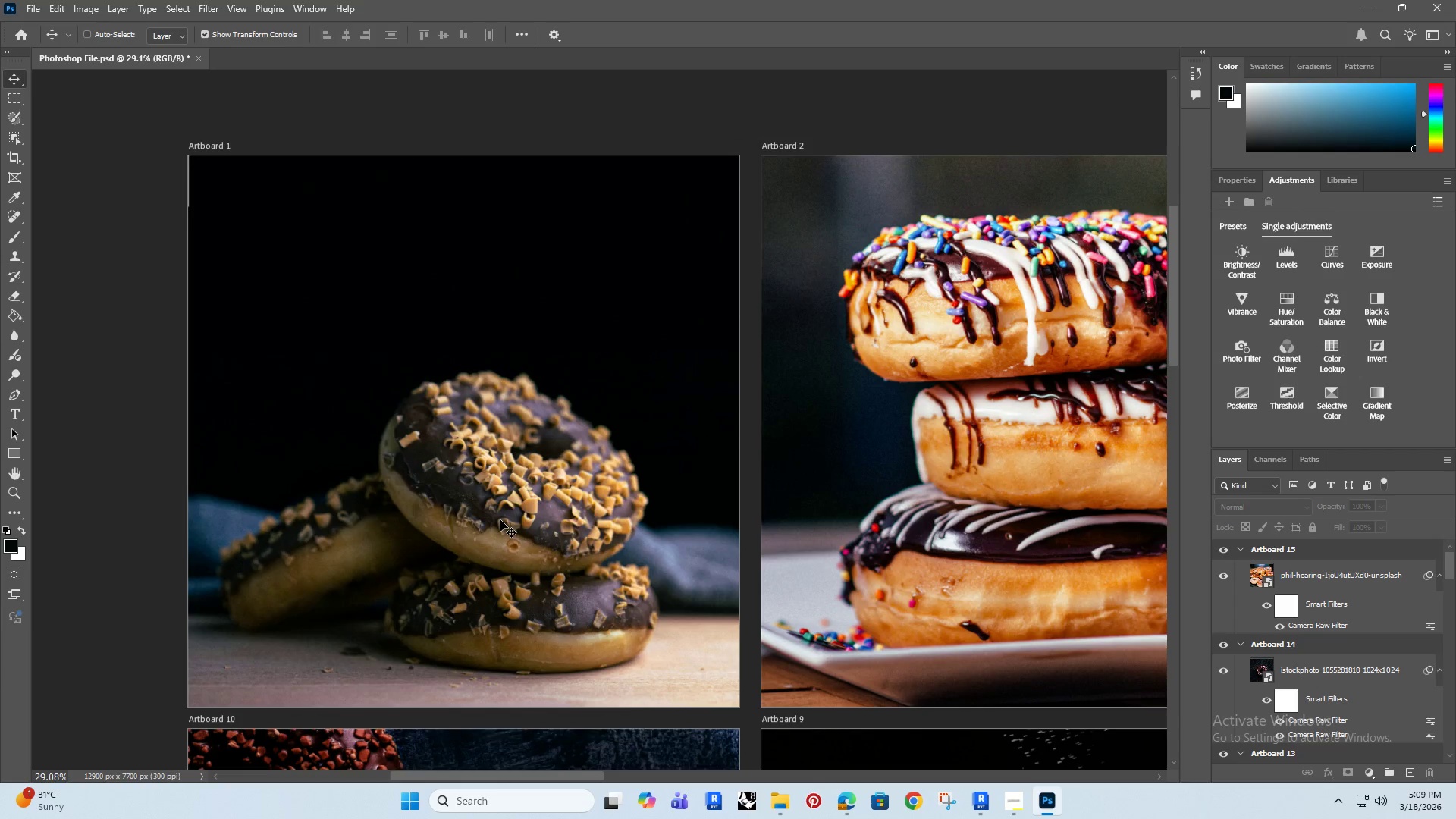 
key(Control+Z)
 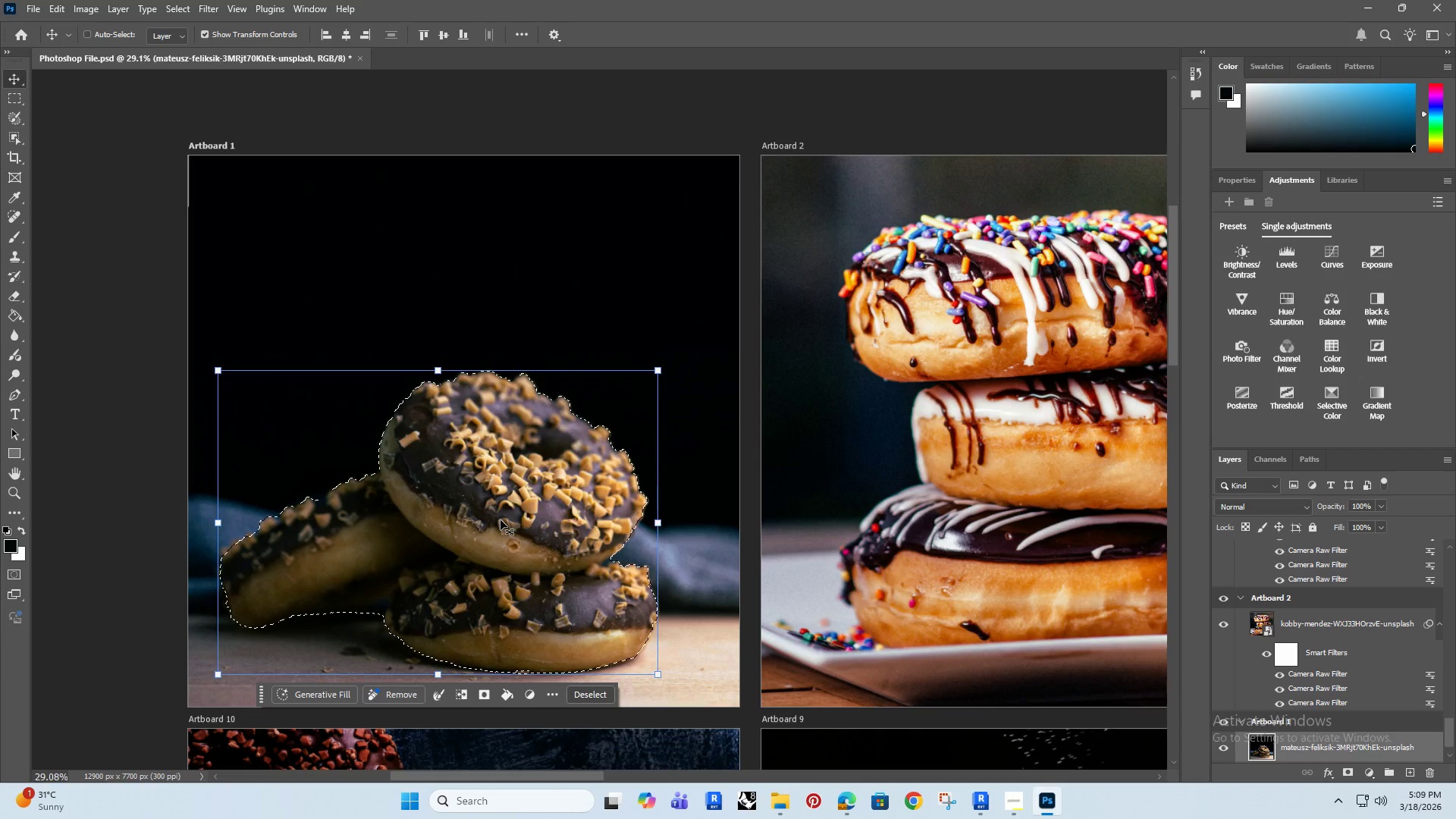 
key(Control+Z)
 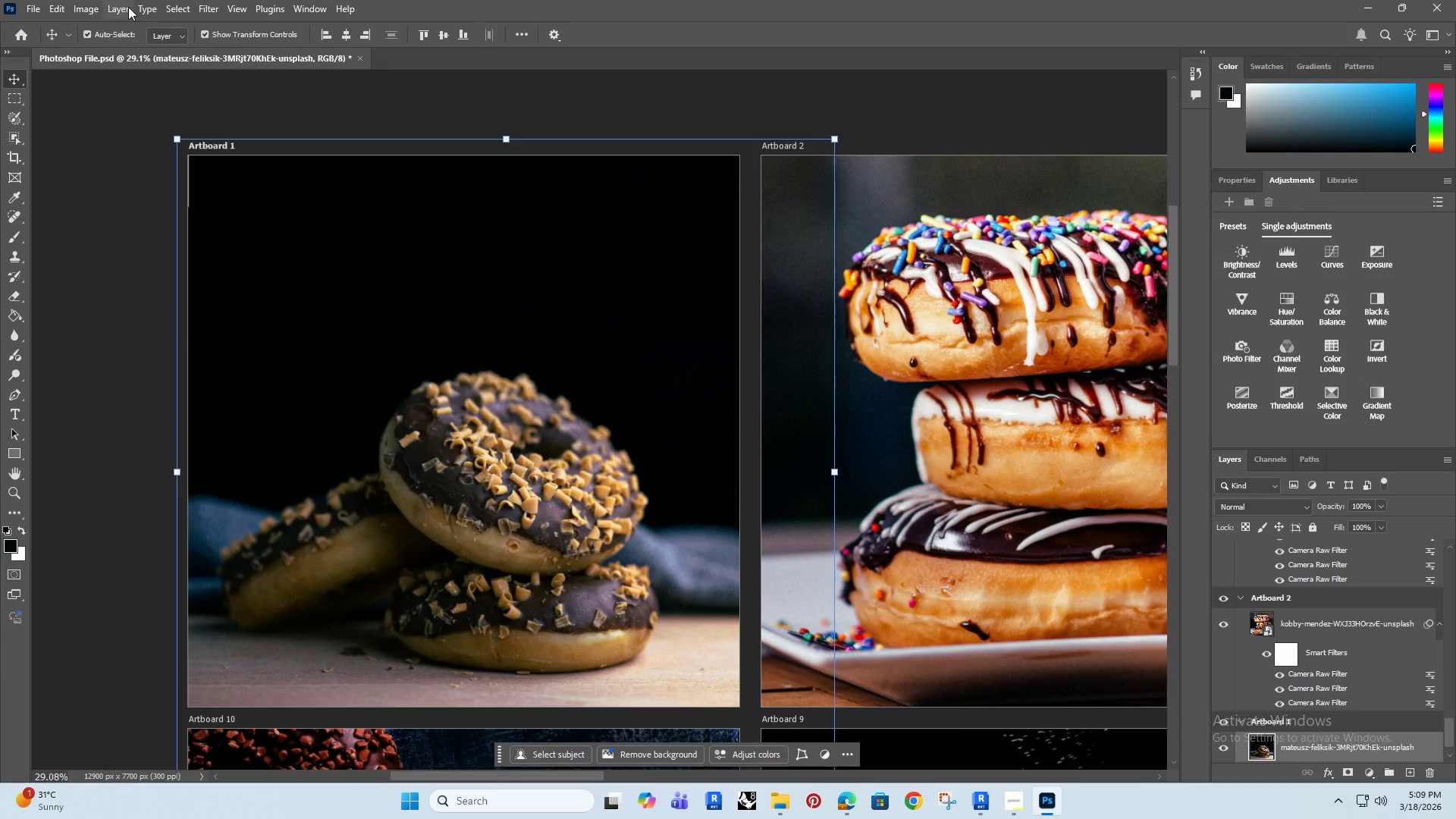 
left_click([171, 7])
 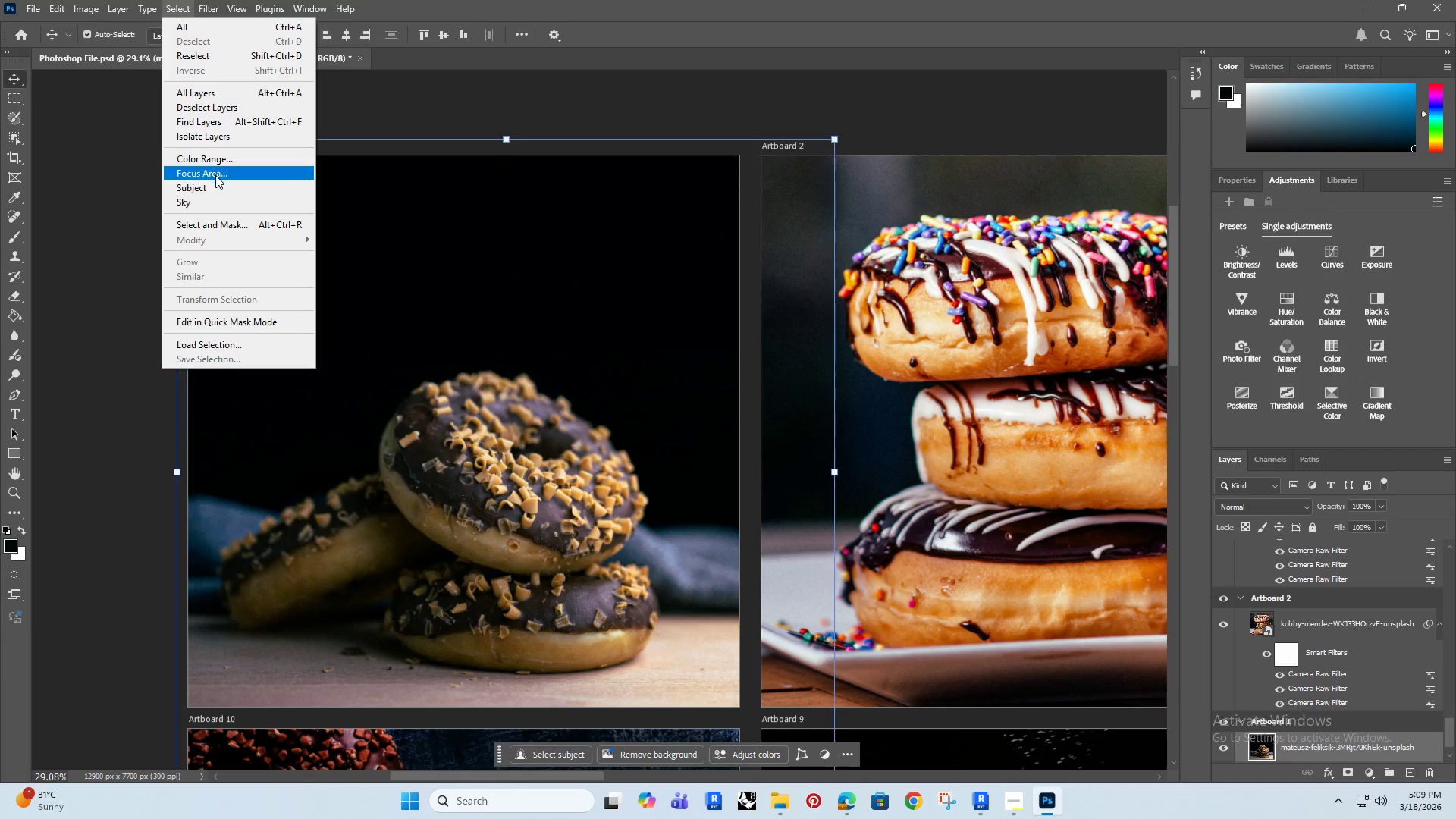 
left_click([217, 181])
 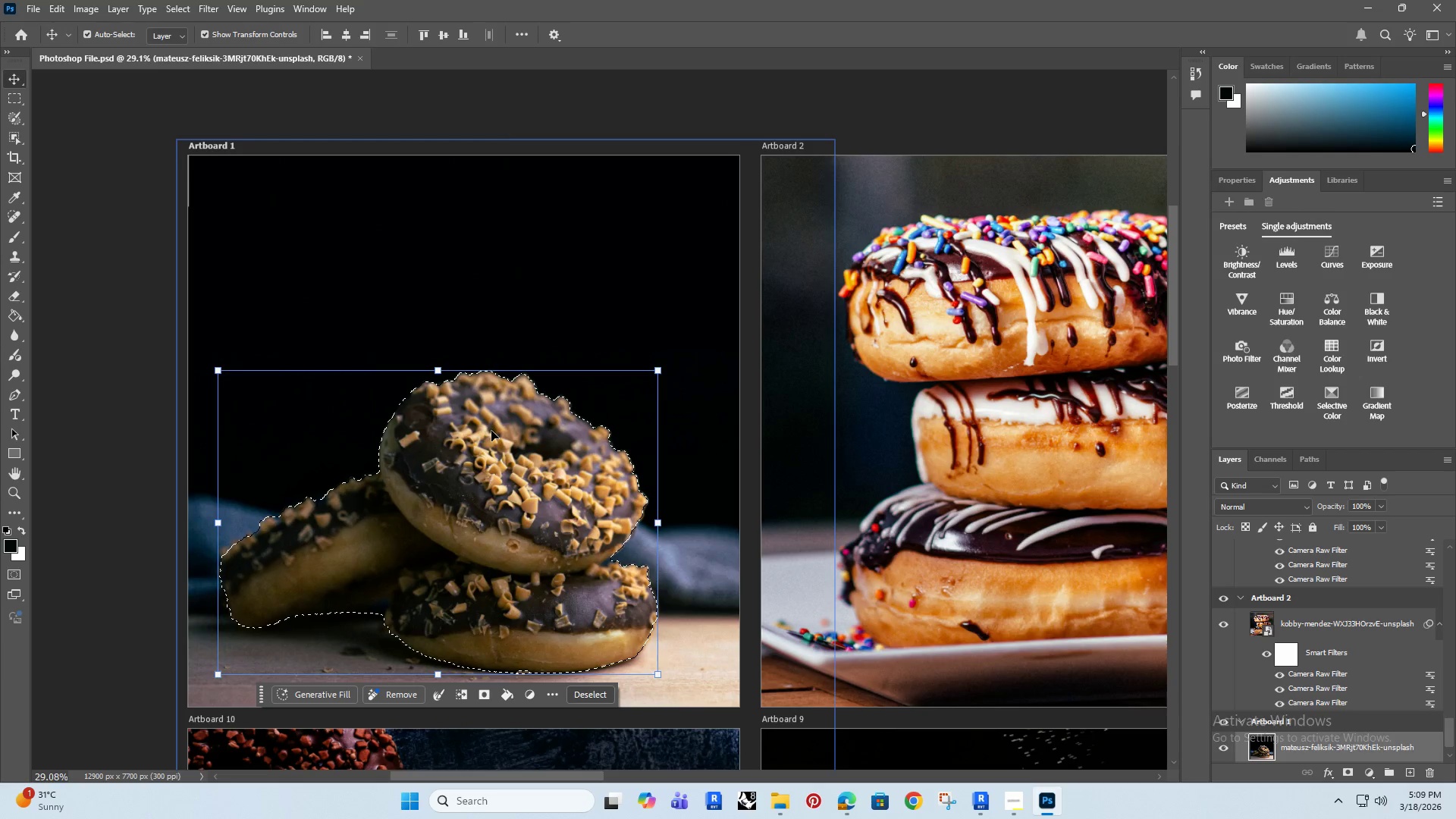 
wait(8.64)
 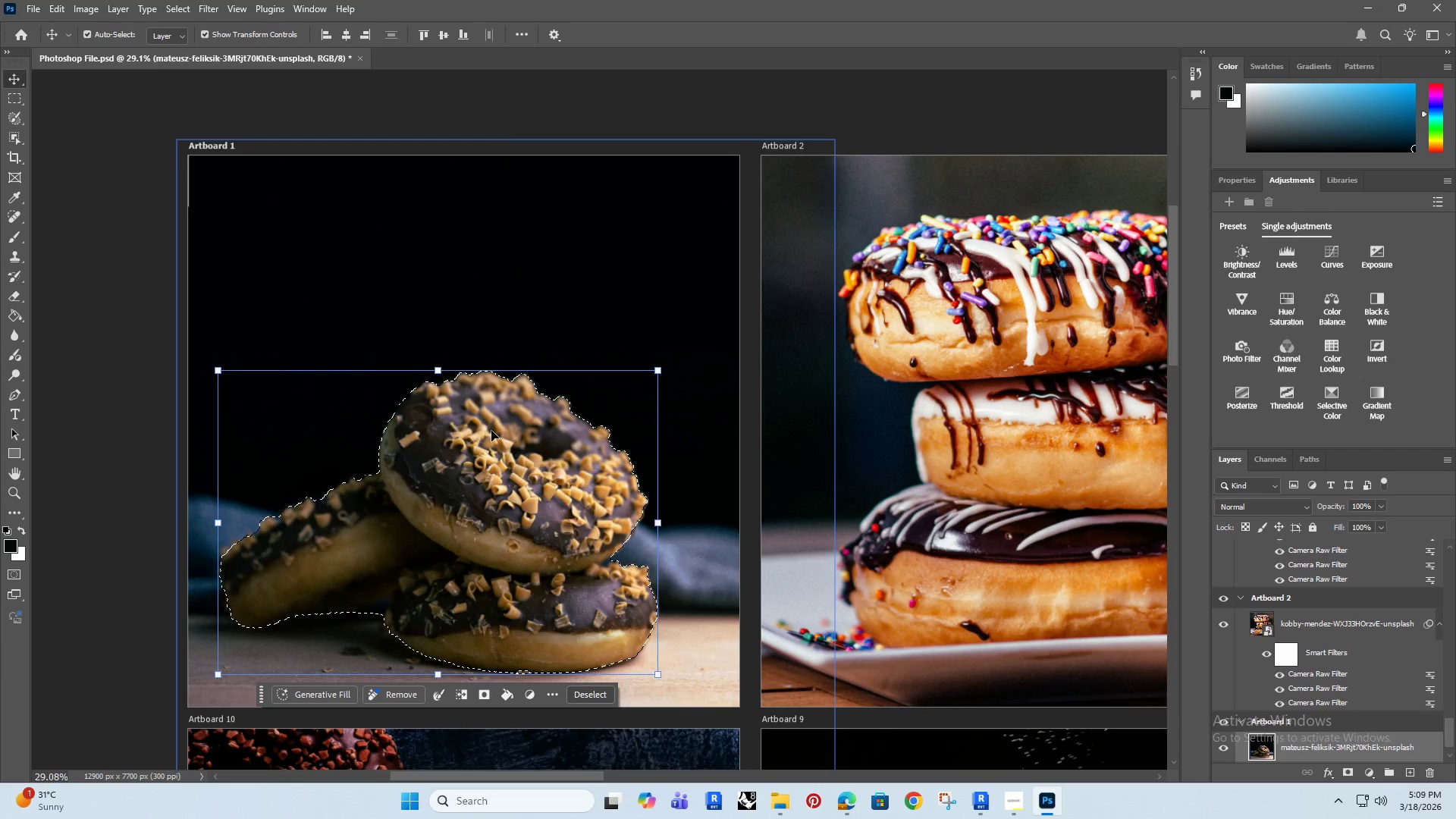 
left_click([1224, 626])
 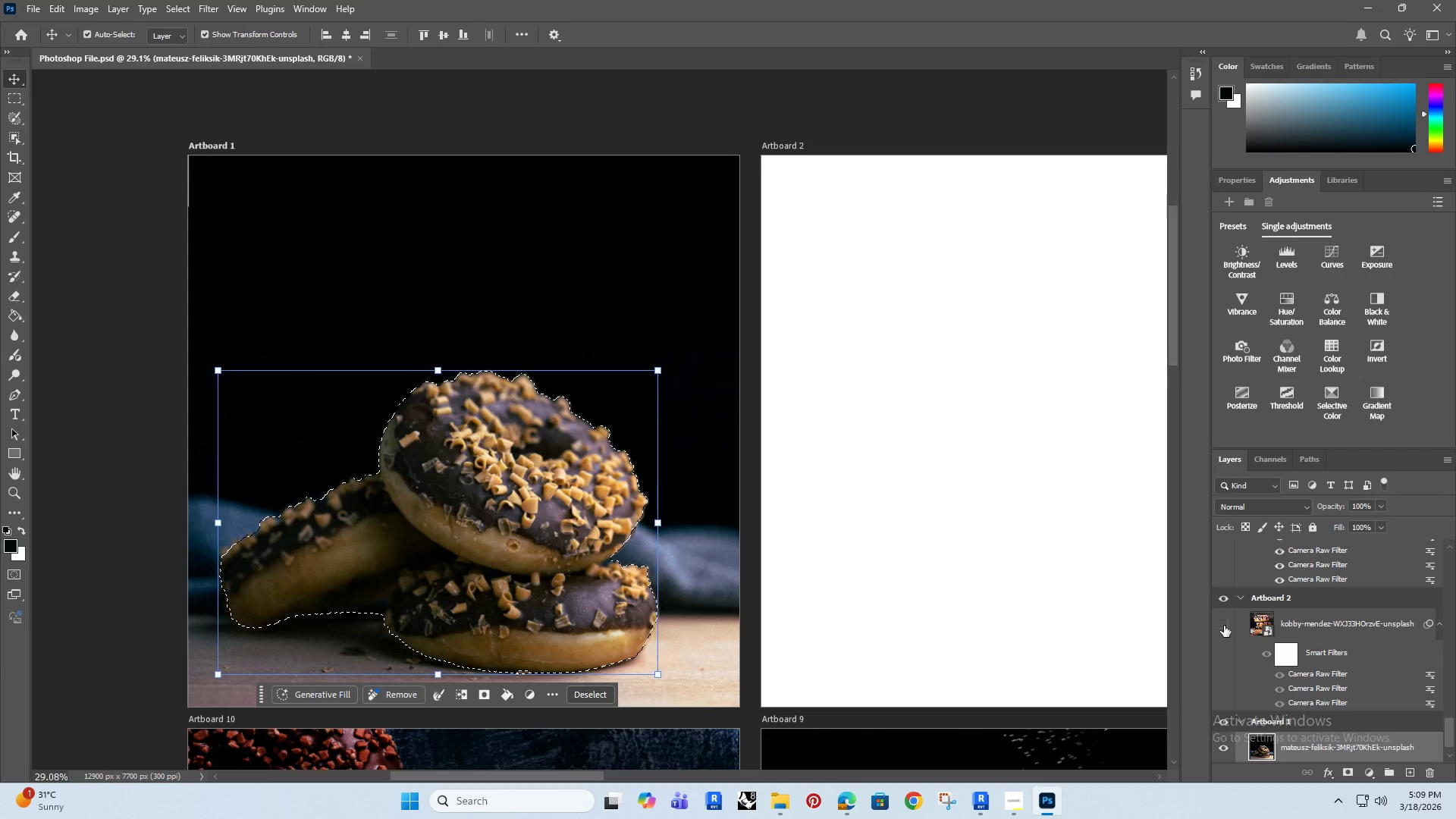 
left_click([1224, 626])
 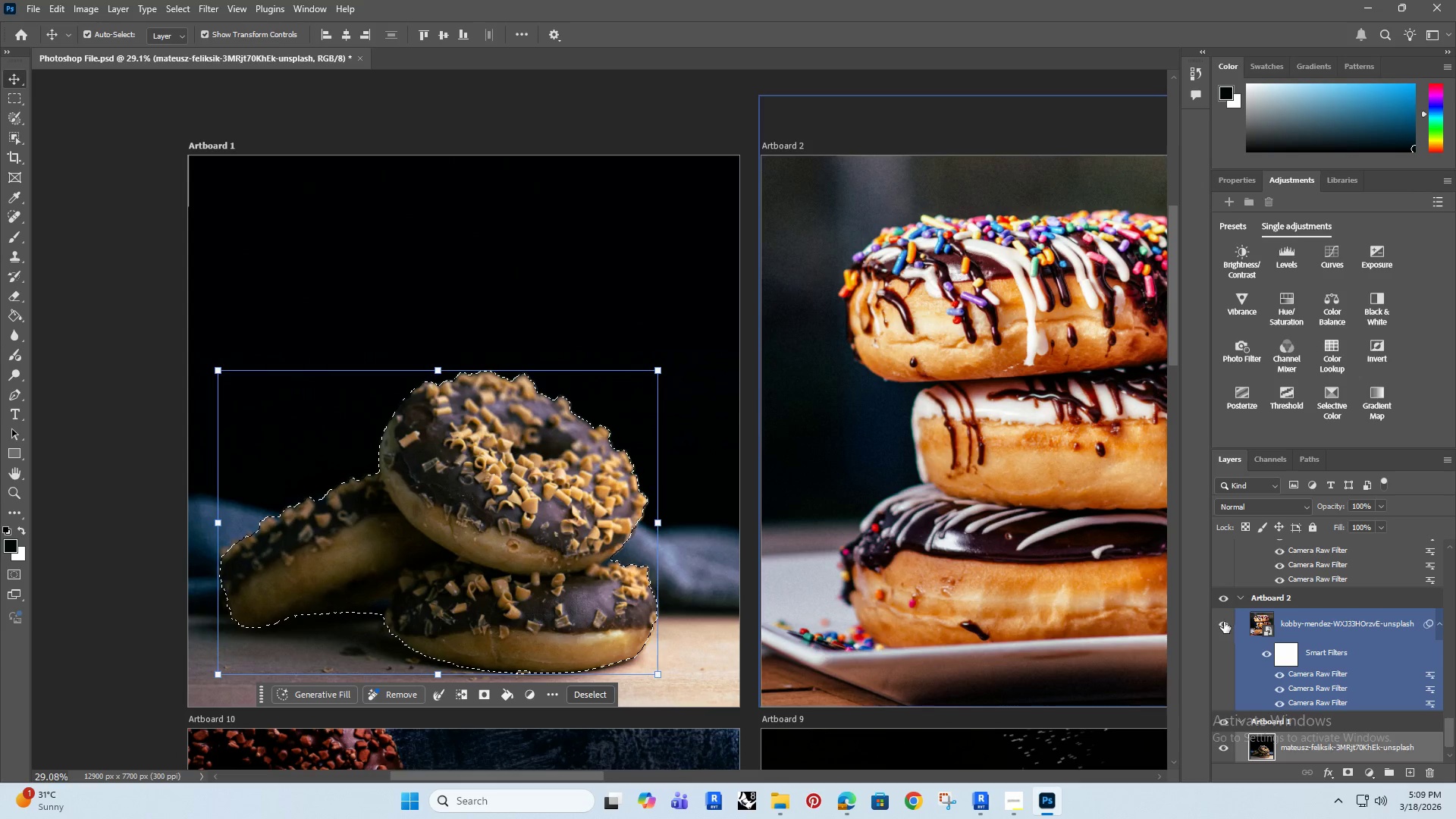 
scroll: coordinate [1318, 604], scroll_direction: down, amount: 4.0
 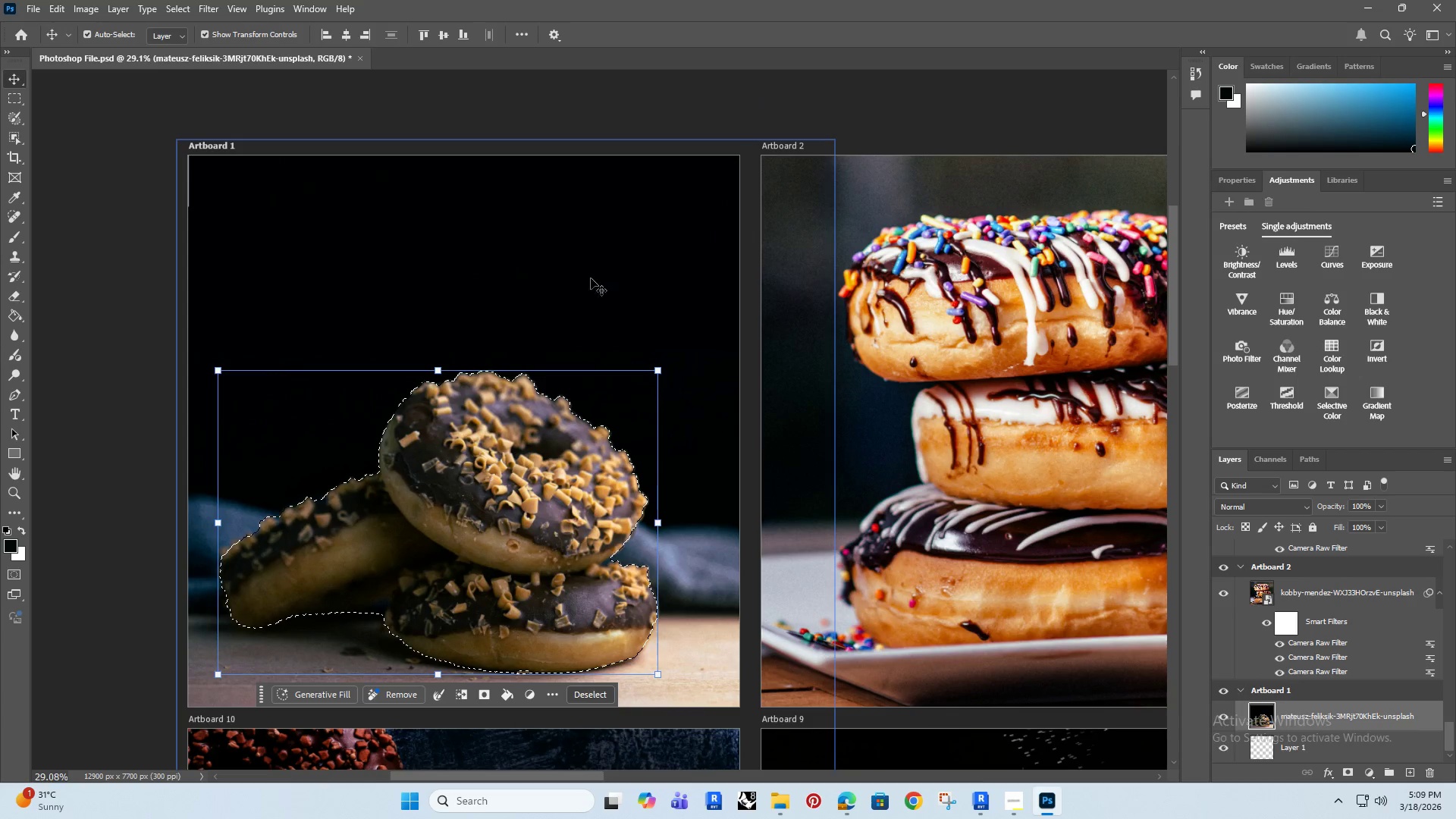 
wait(5.25)
 